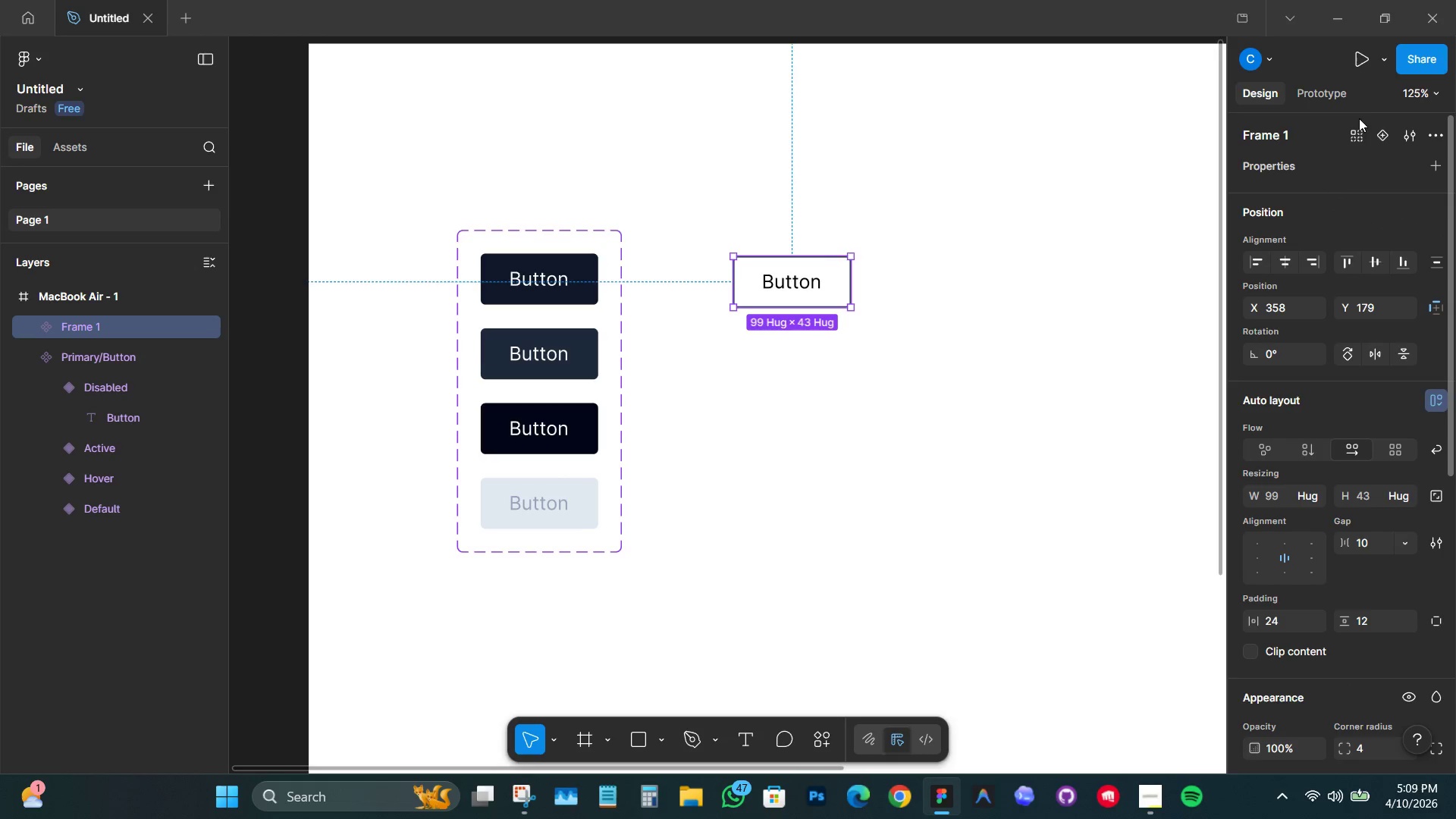 
left_click([1379, 127])
 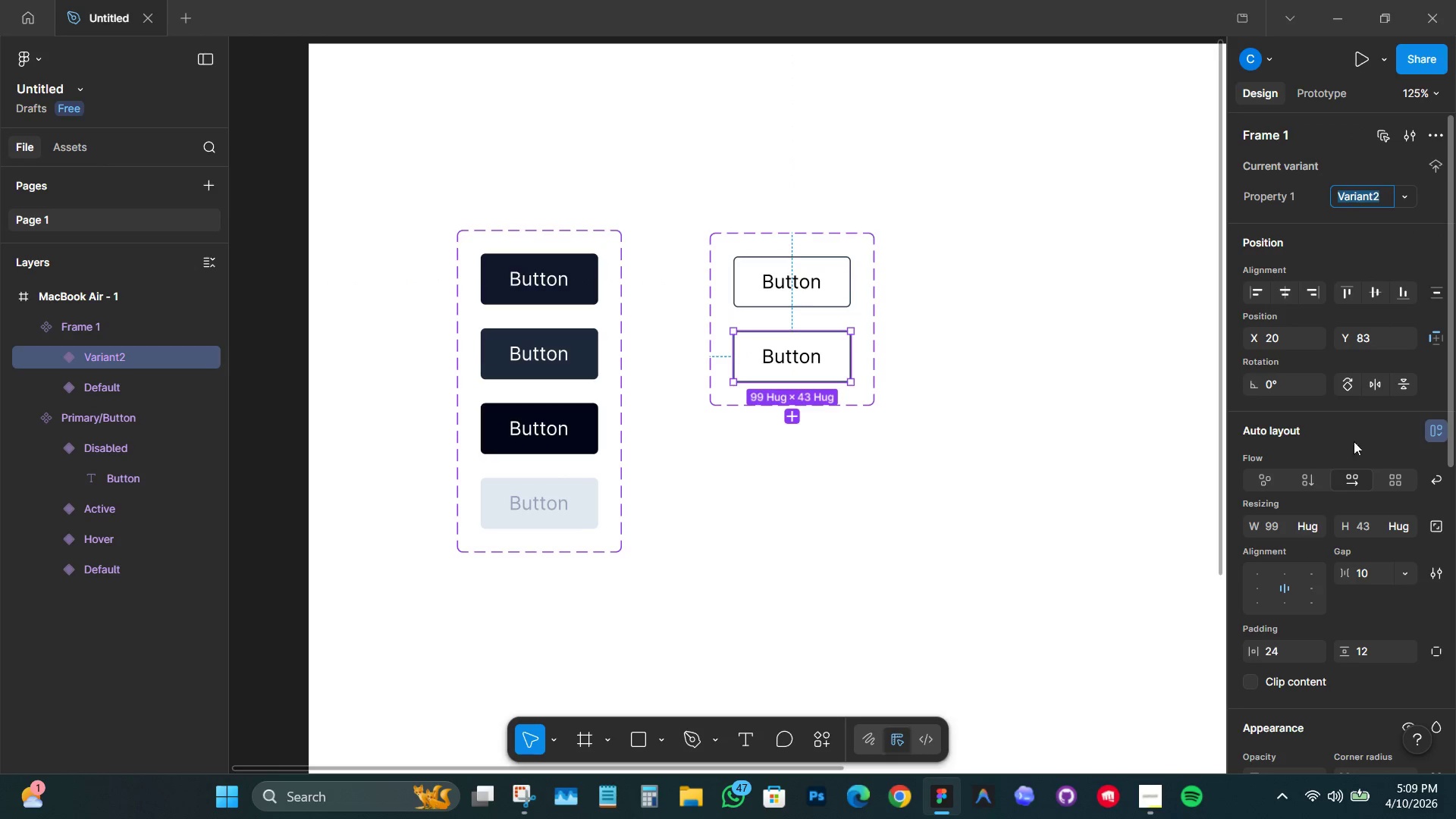 
scroll: coordinate [1369, 568], scroll_direction: down, amount: 2.0
 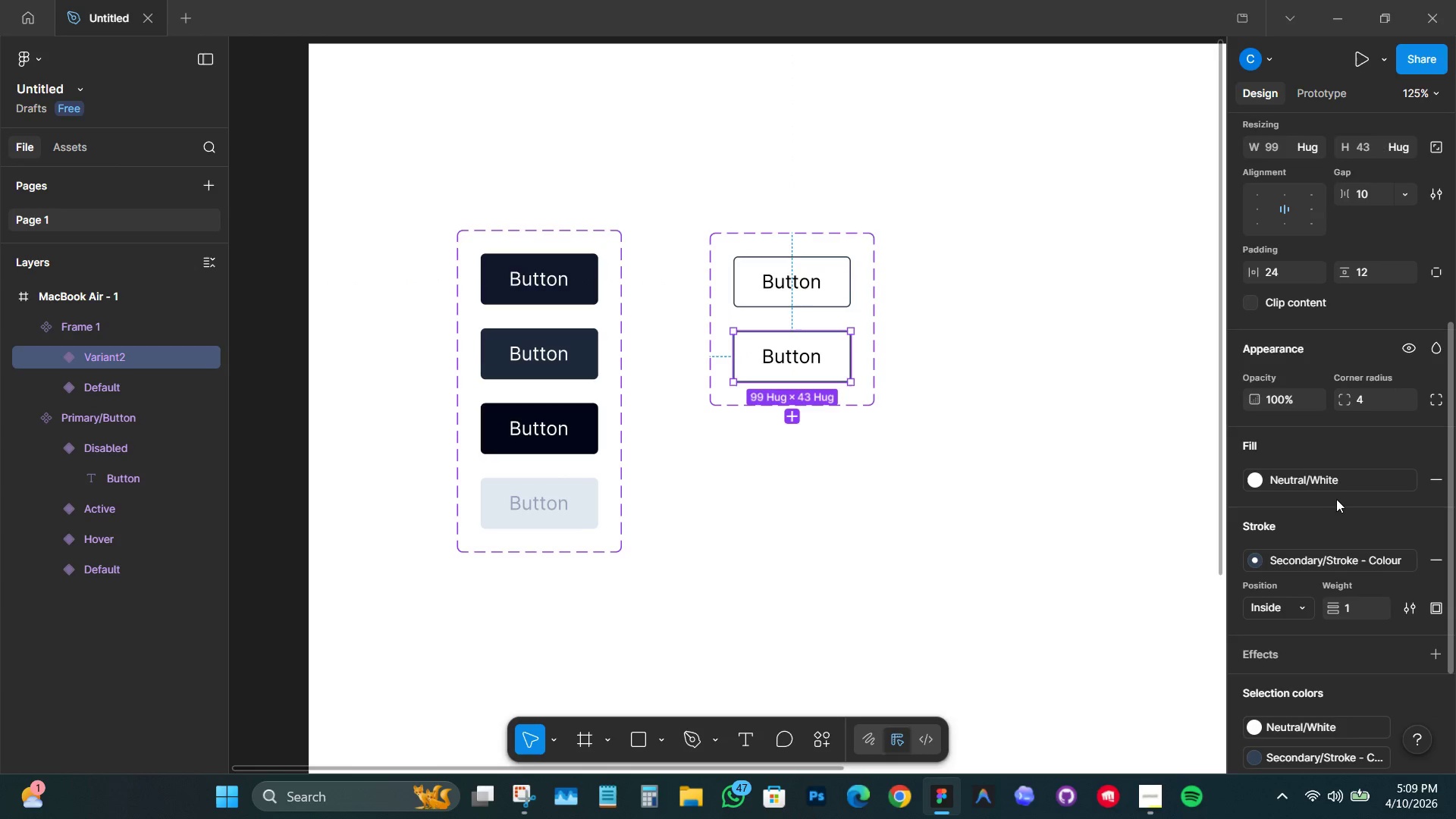 
left_click([1332, 564])
 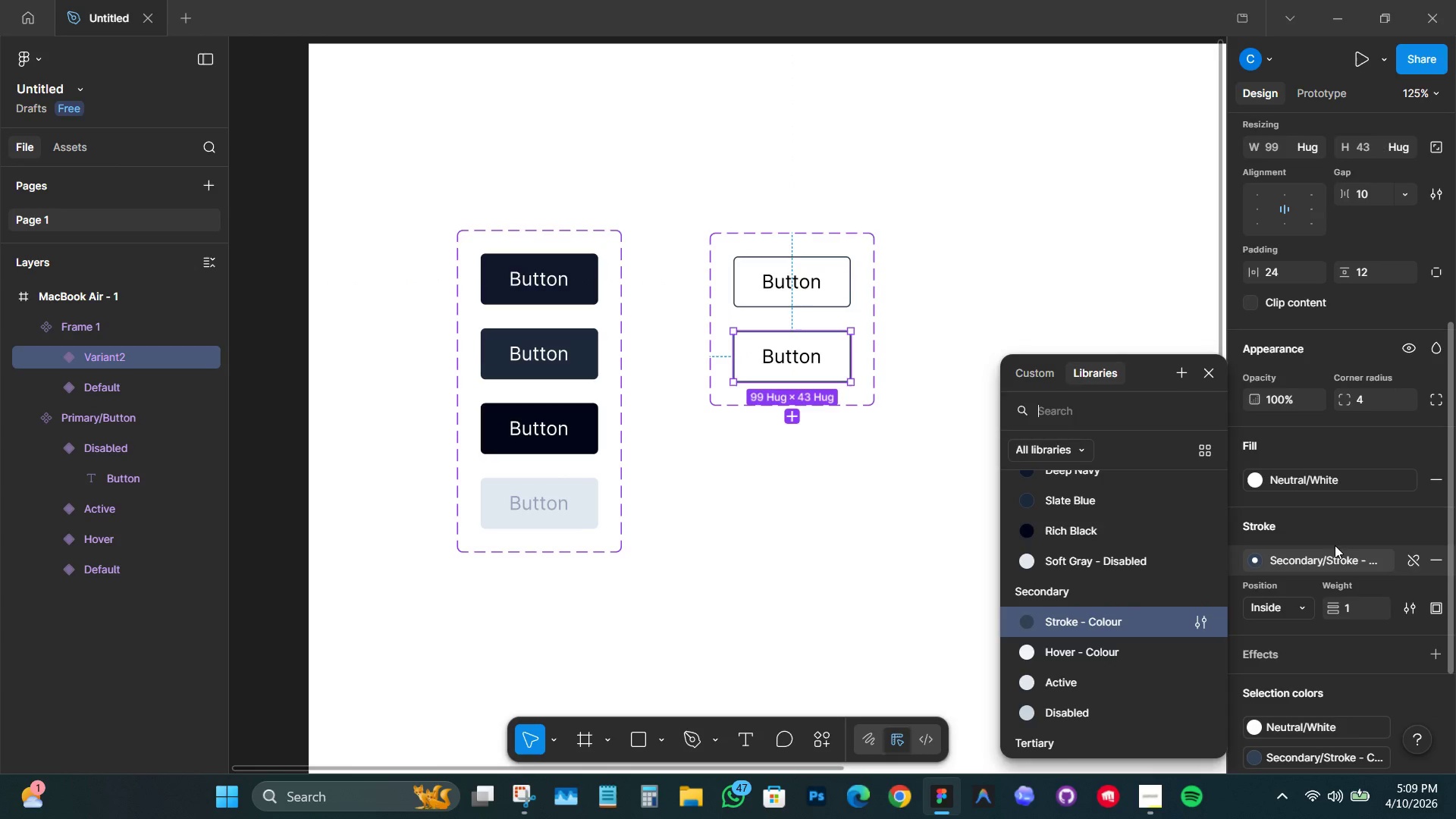 
left_click([1335, 526])
 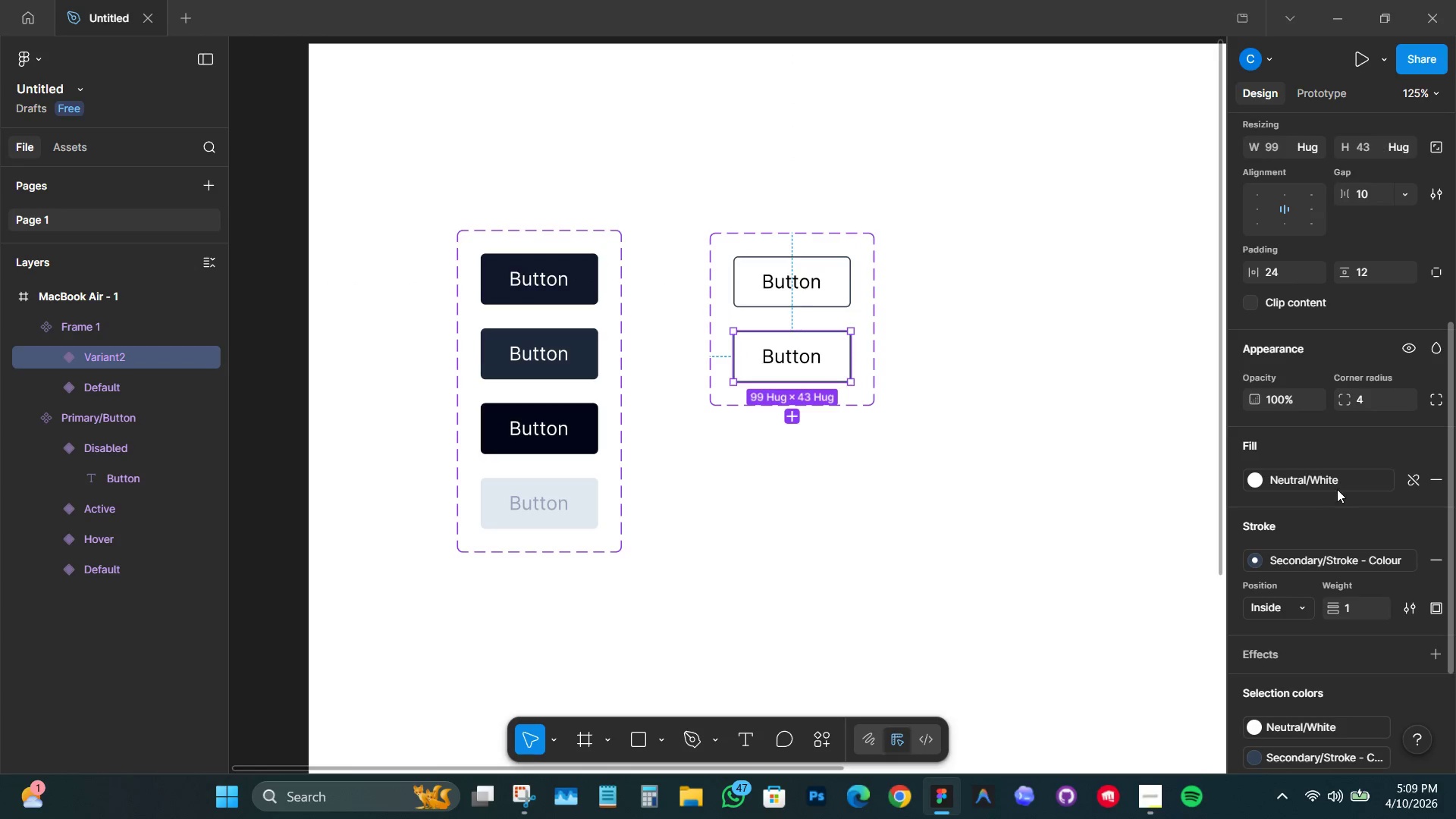 
left_click([1340, 482])
 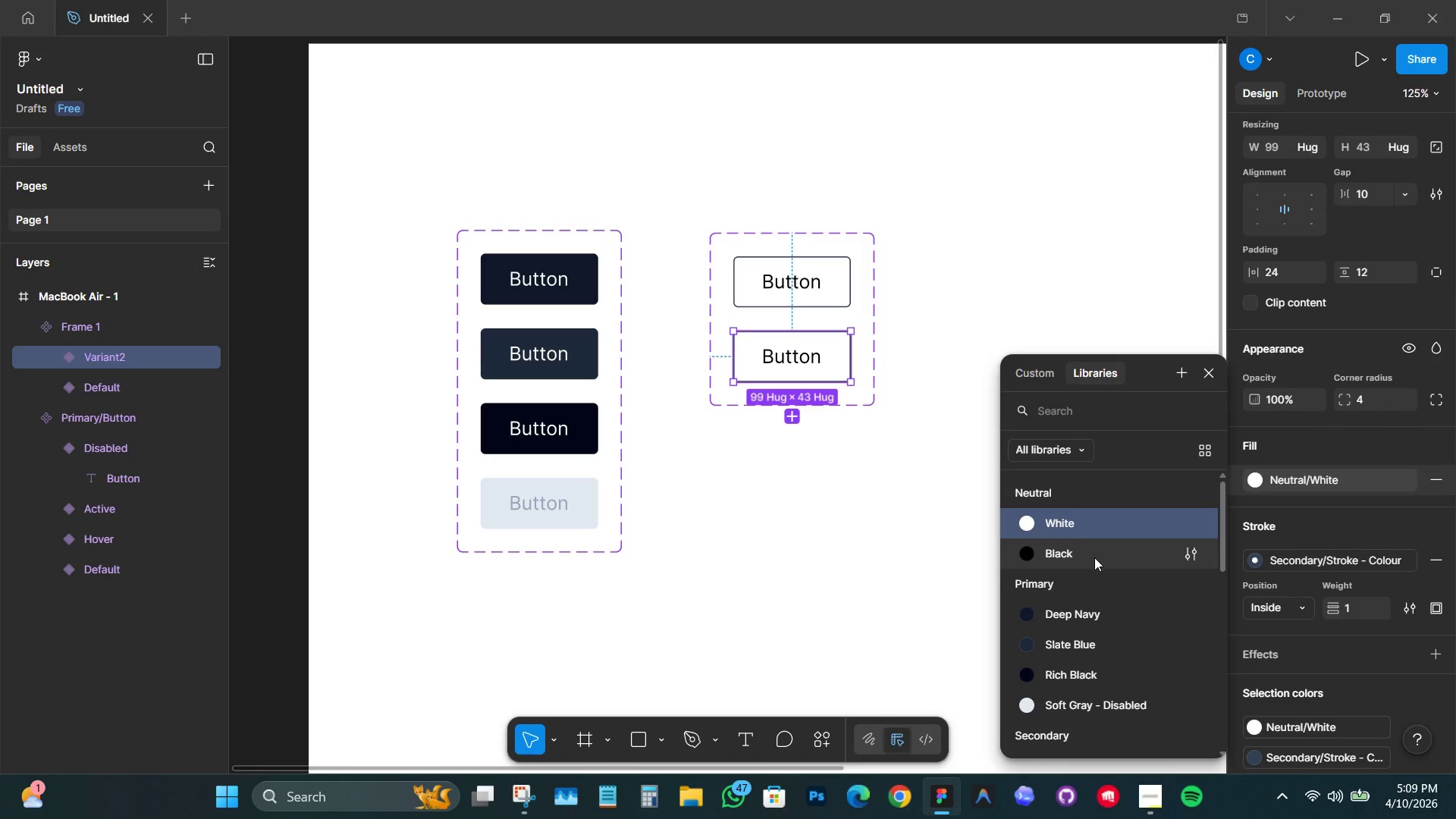 
scroll: coordinate [1104, 563], scroll_direction: down, amount: 3.0
 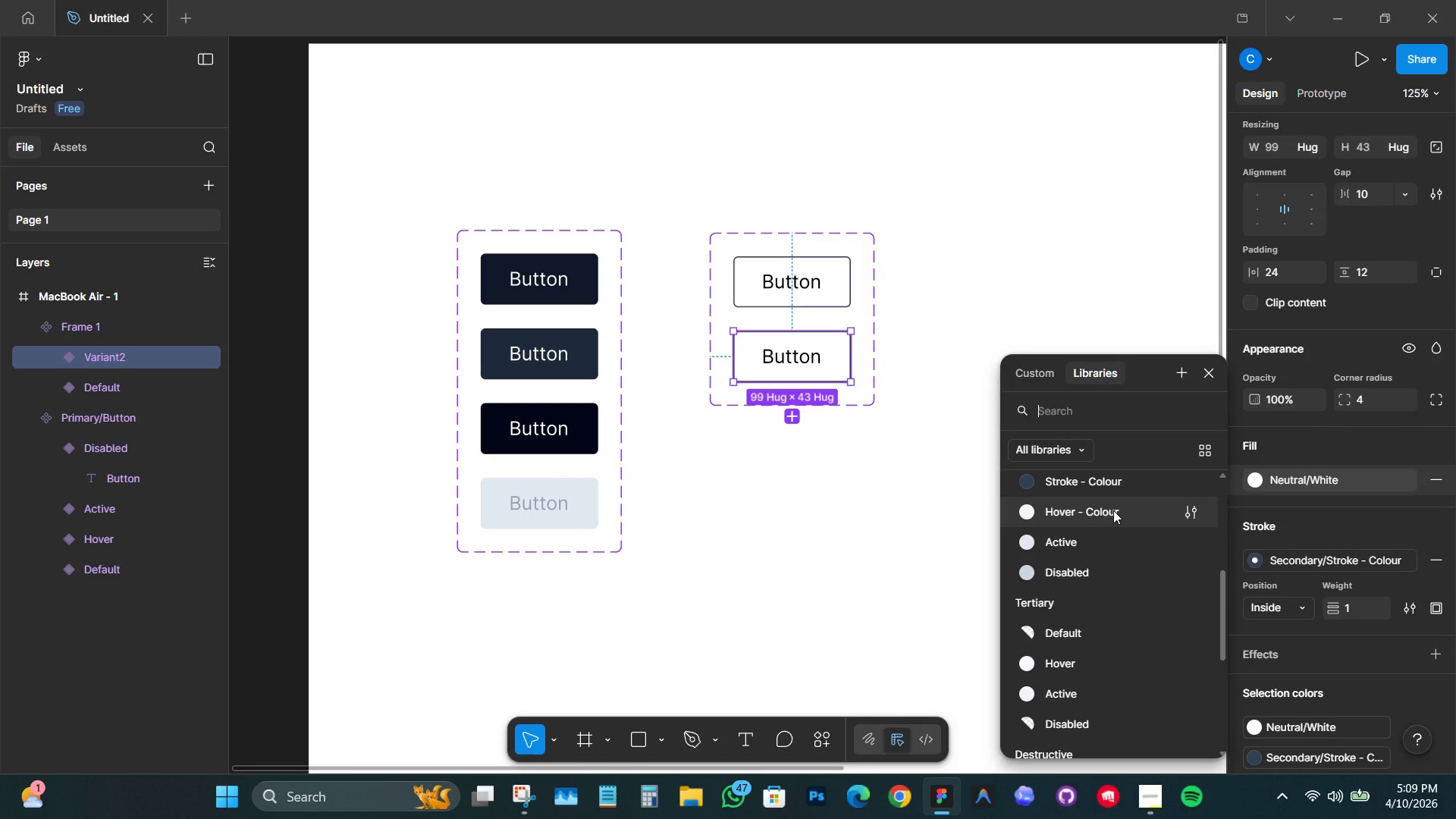 
left_click([1113, 510])
 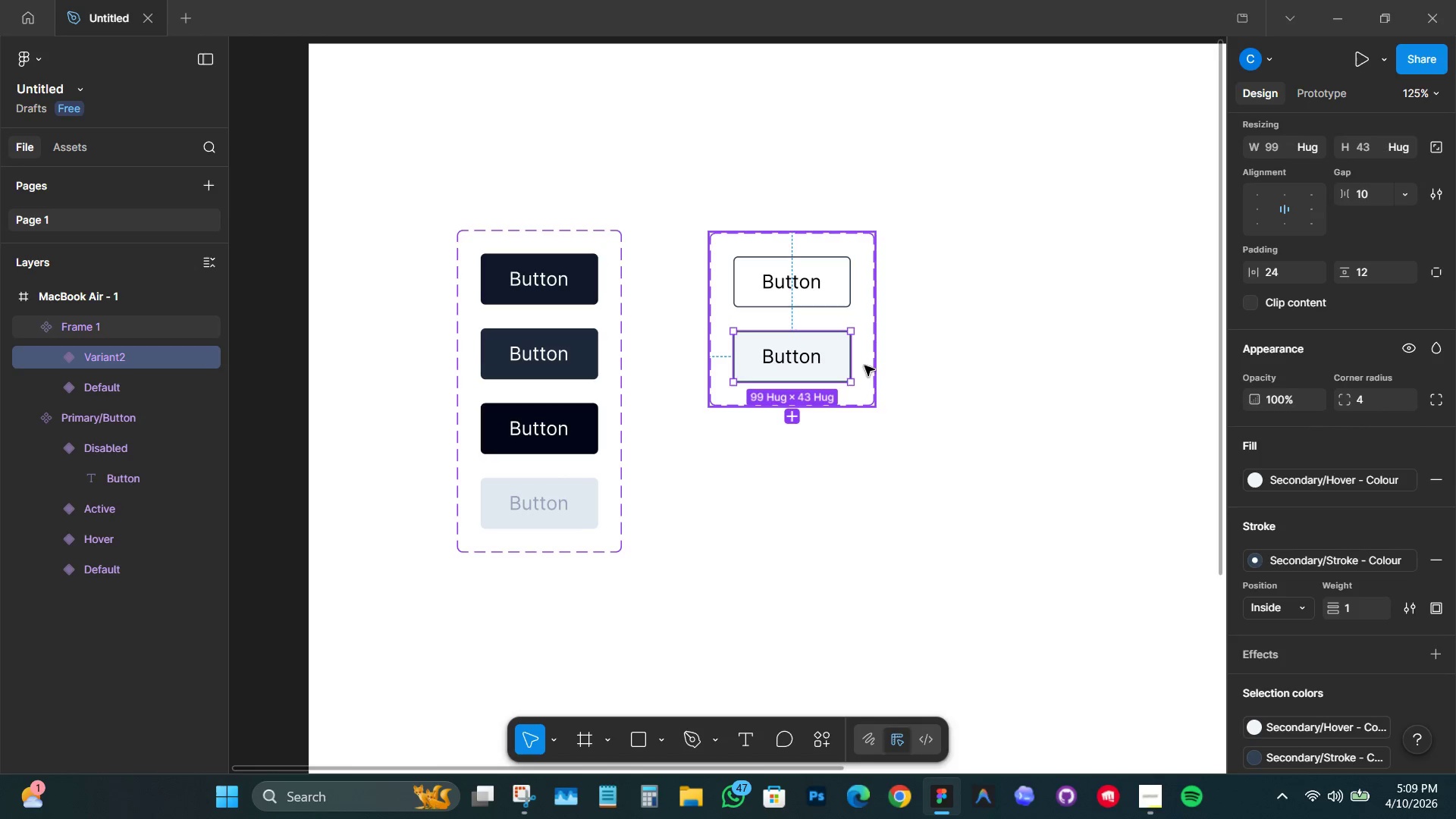 
left_click([797, 420])
 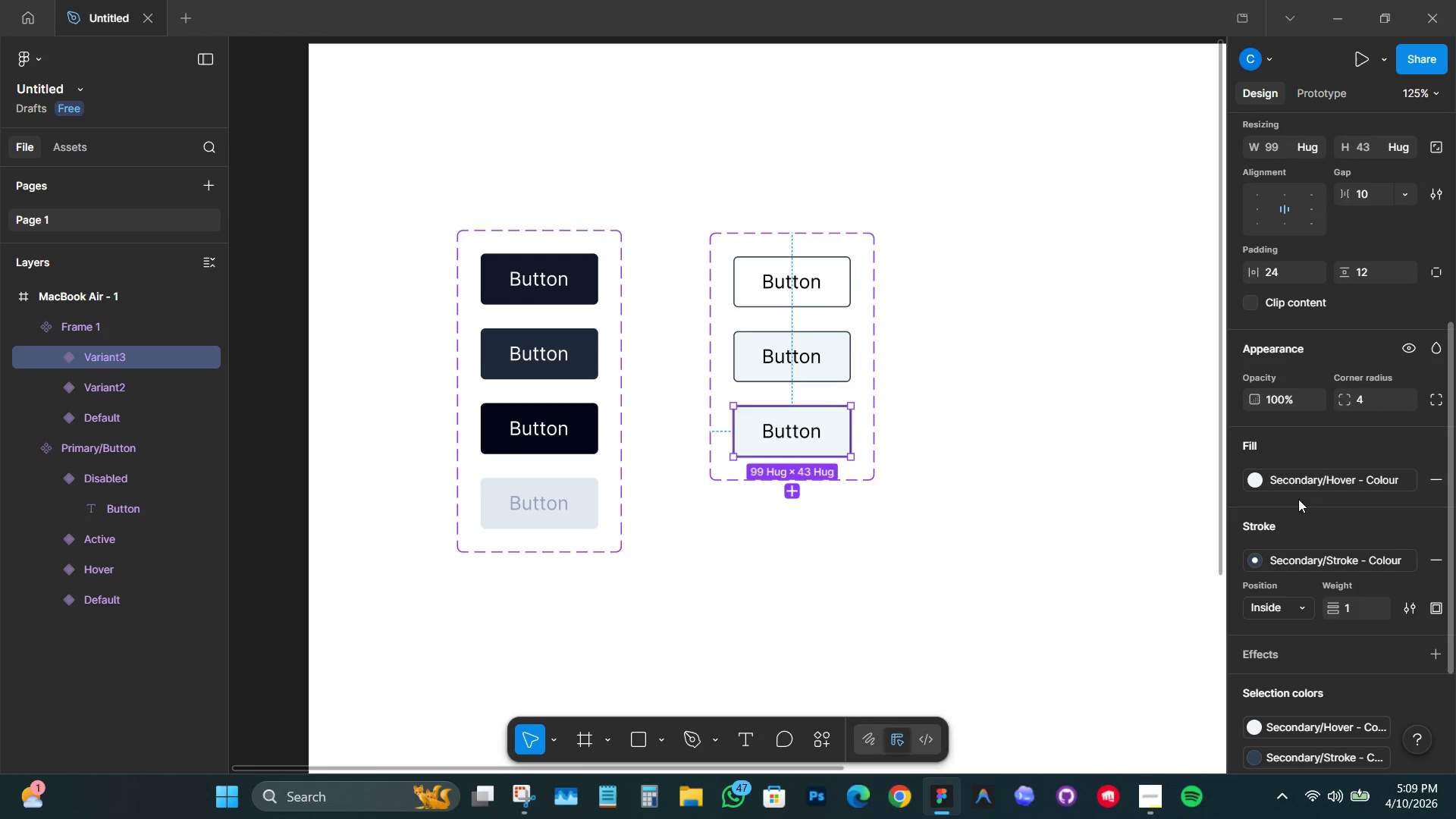 
left_click([1306, 479])
 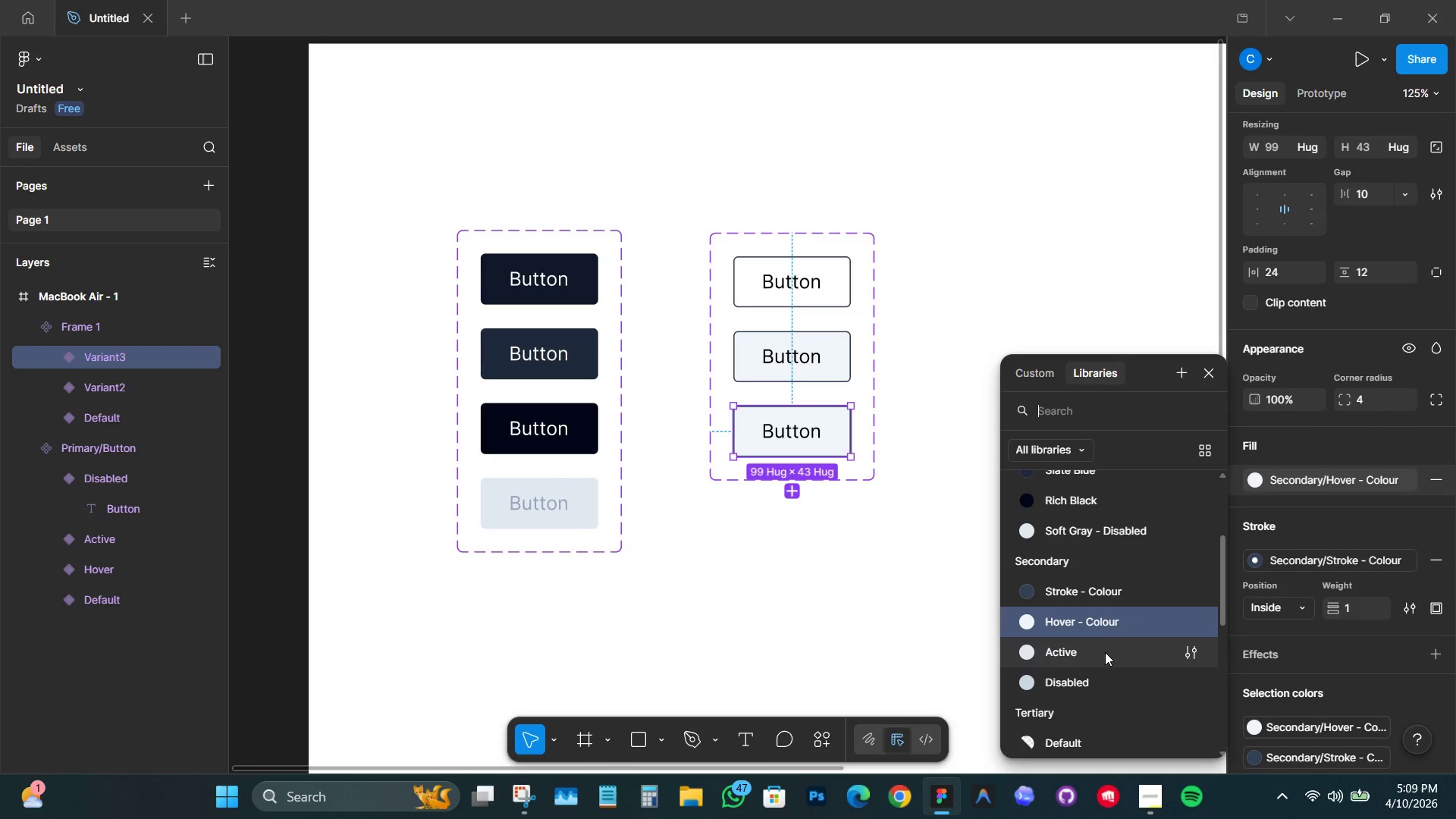 
left_click([1105, 652])
 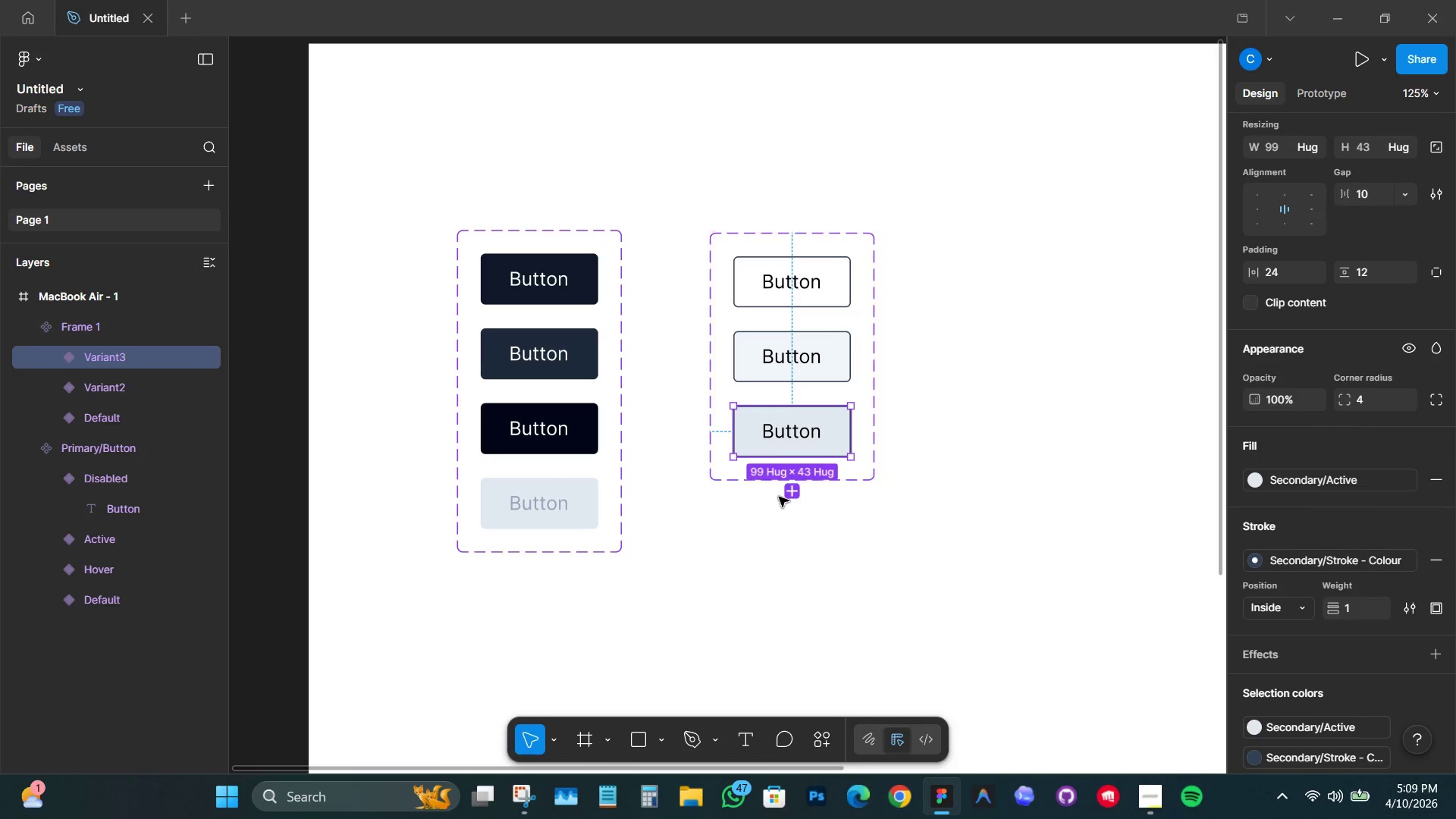 
left_click([789, 495])
 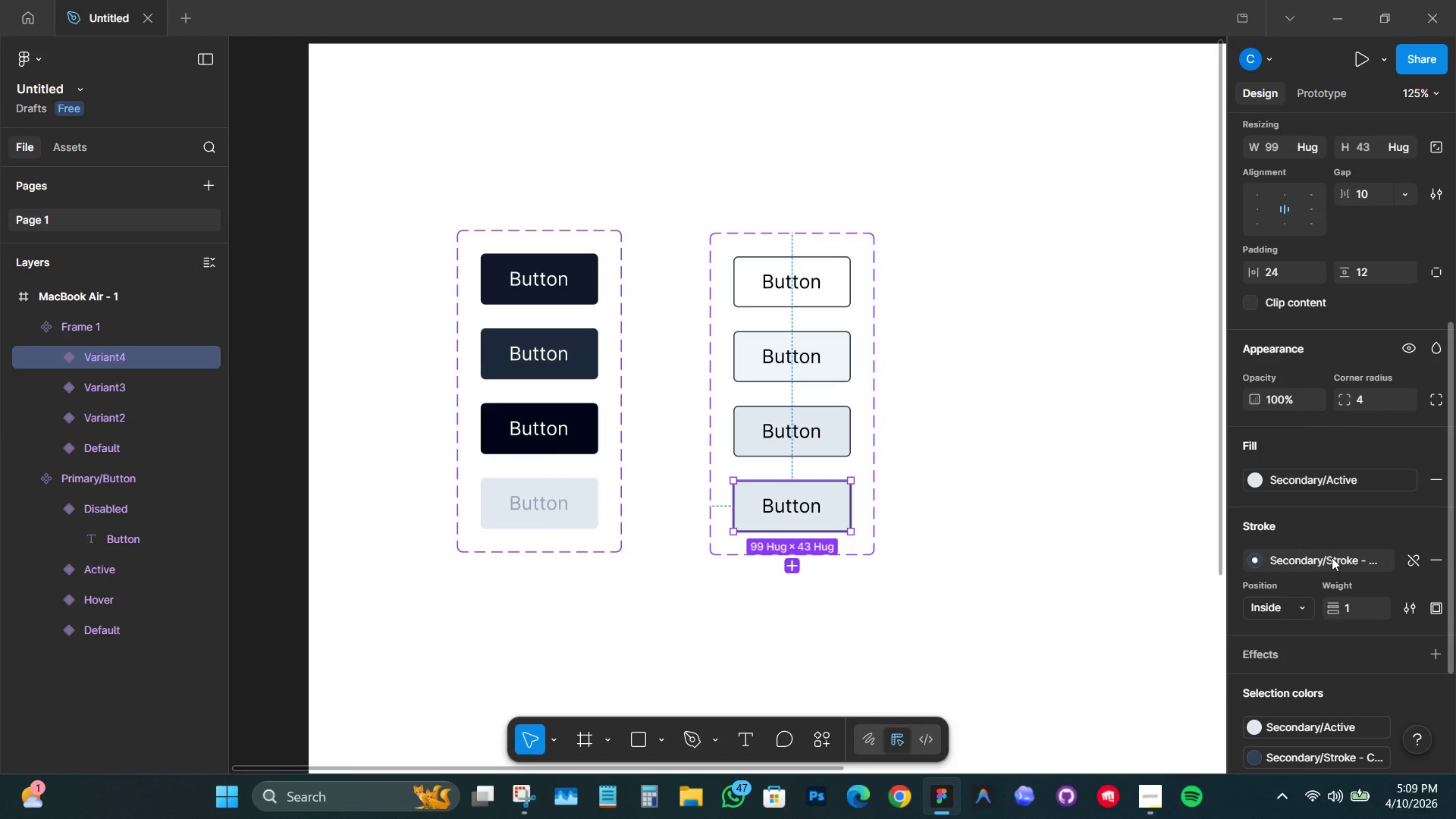 
left_click([1325, 482])
 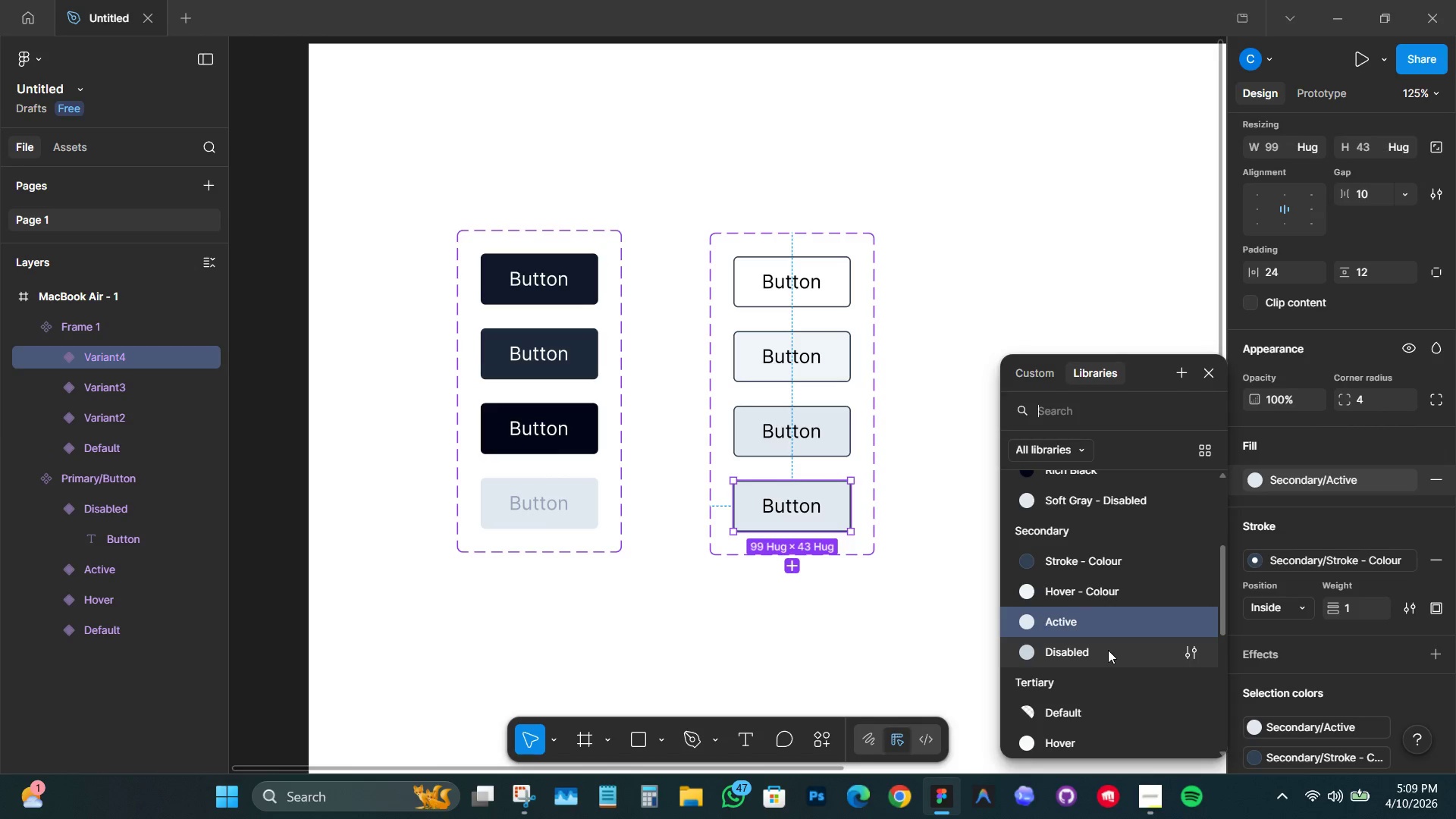 
left_click([1108, 650])
 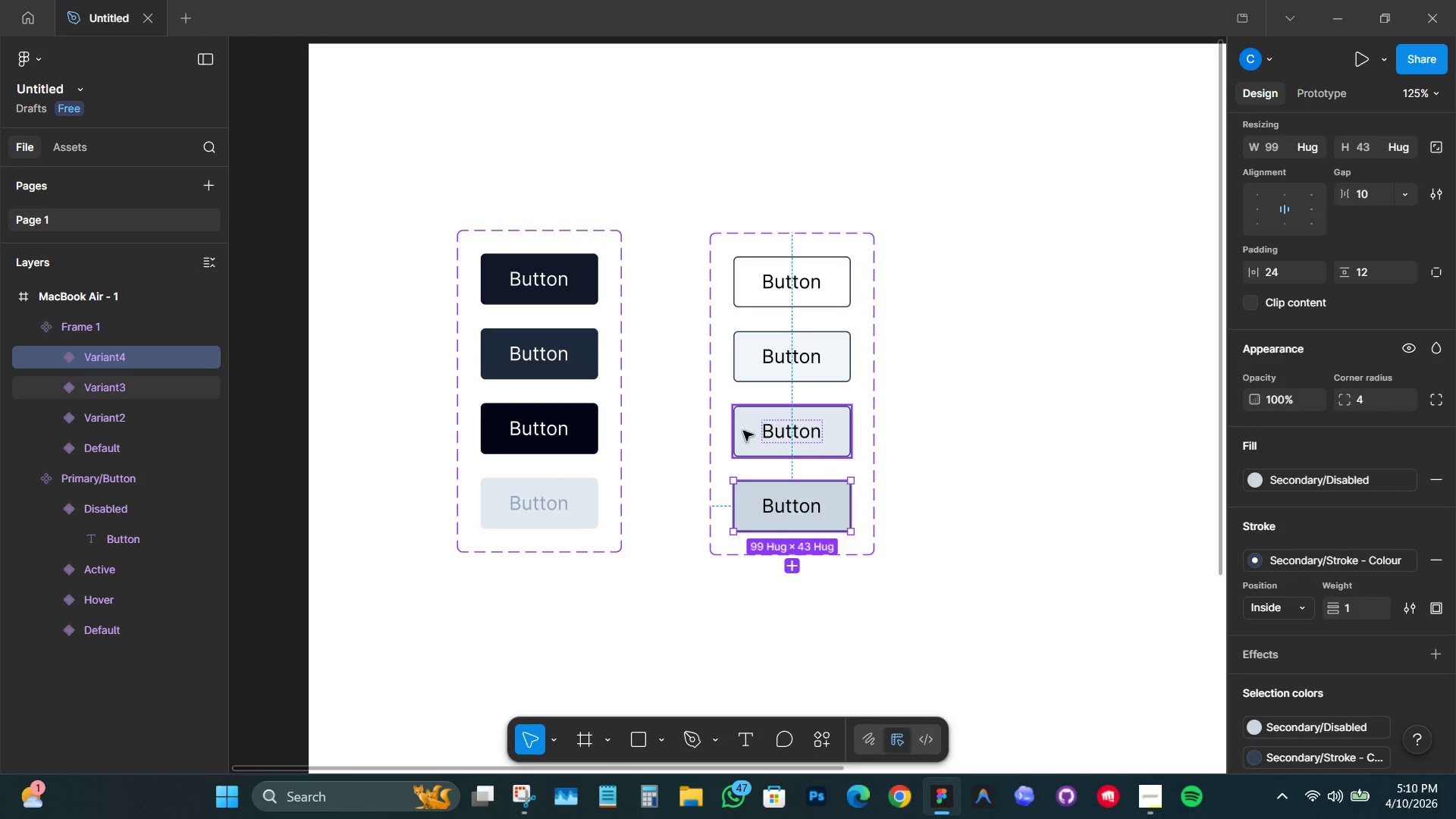 
wait(48.83)
 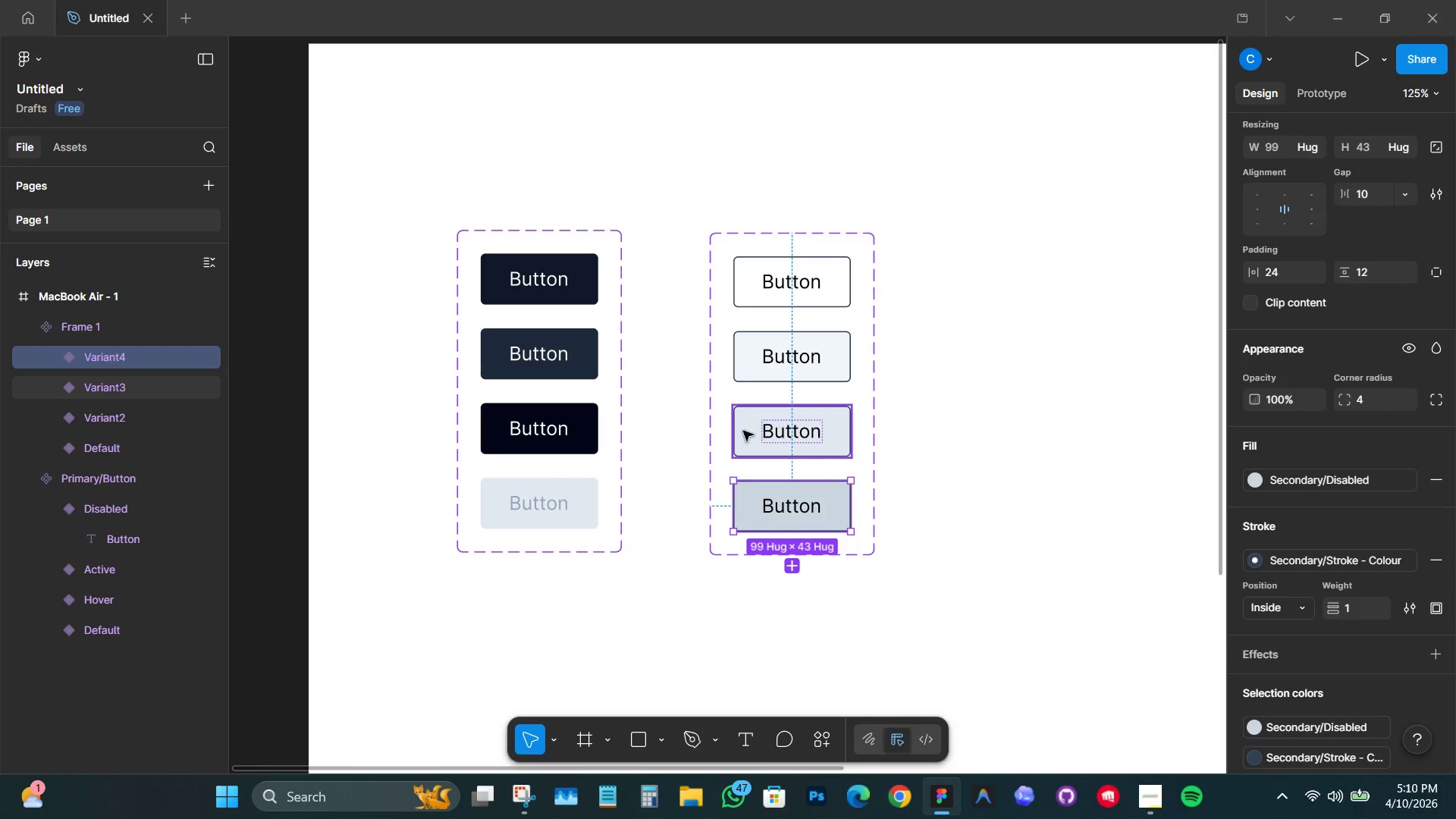 
hold_key(key=ControlLeft, duration=1.03)
 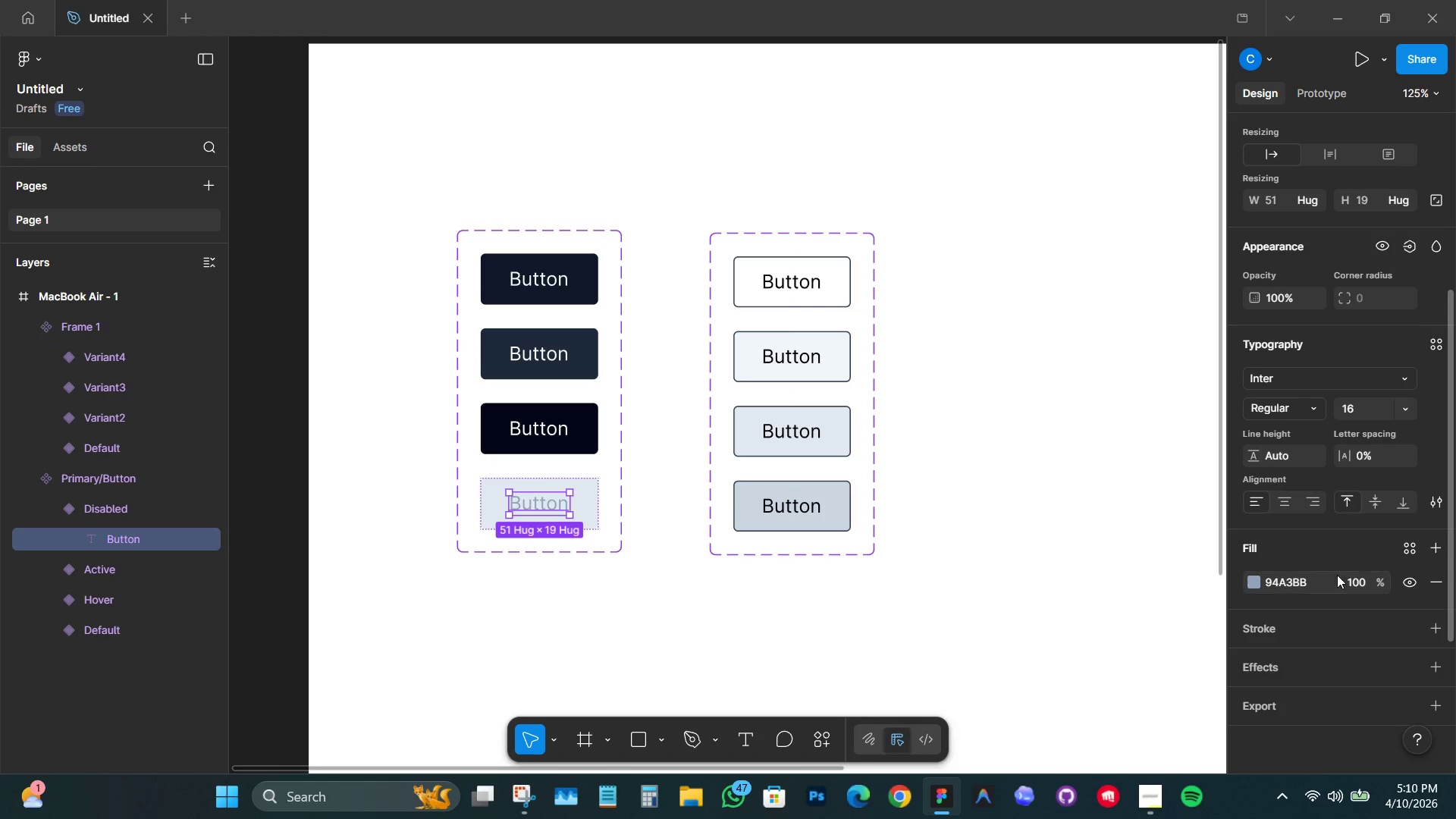 
left_click([1325, 583])
 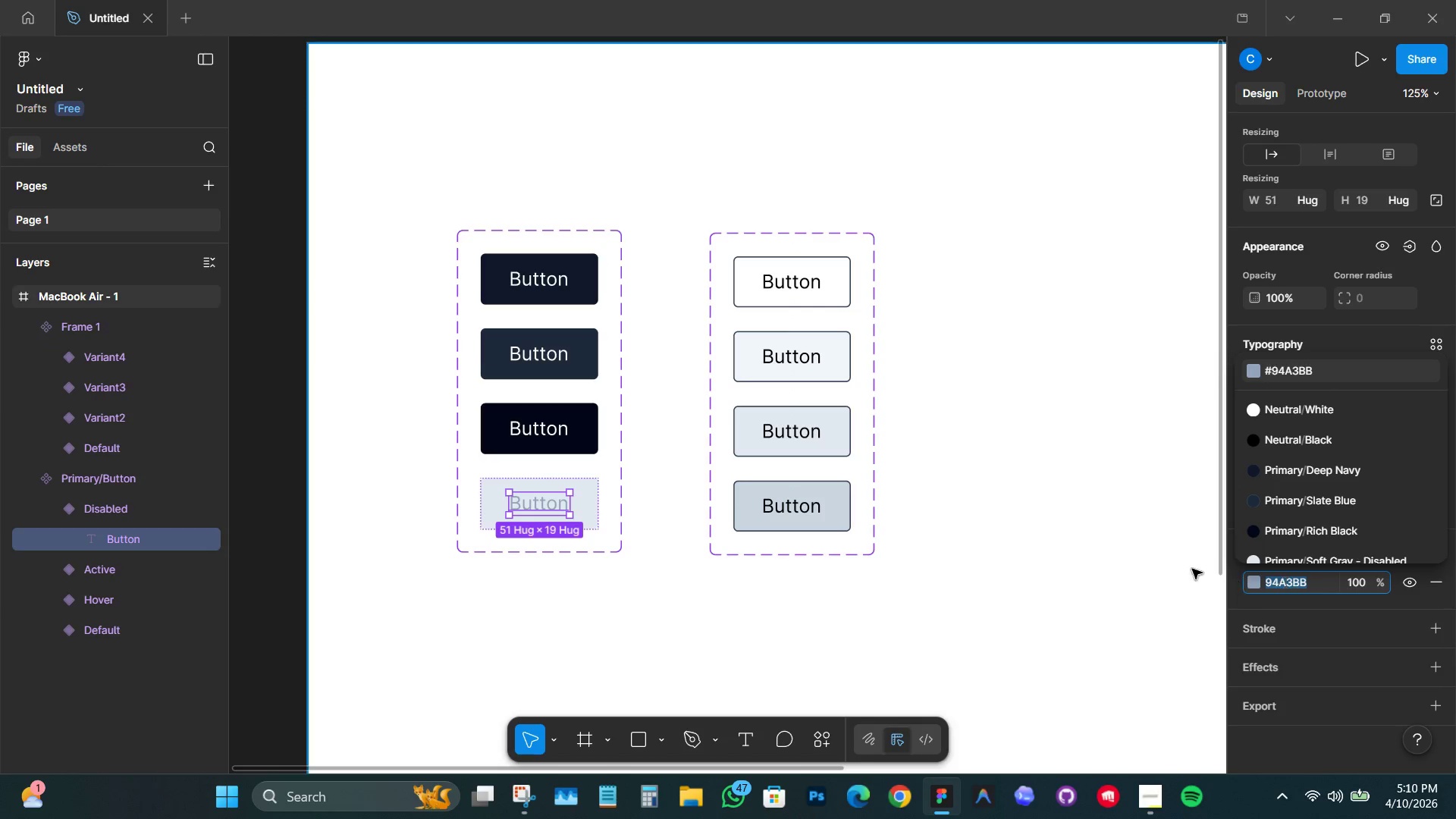 
key(Control+C)
 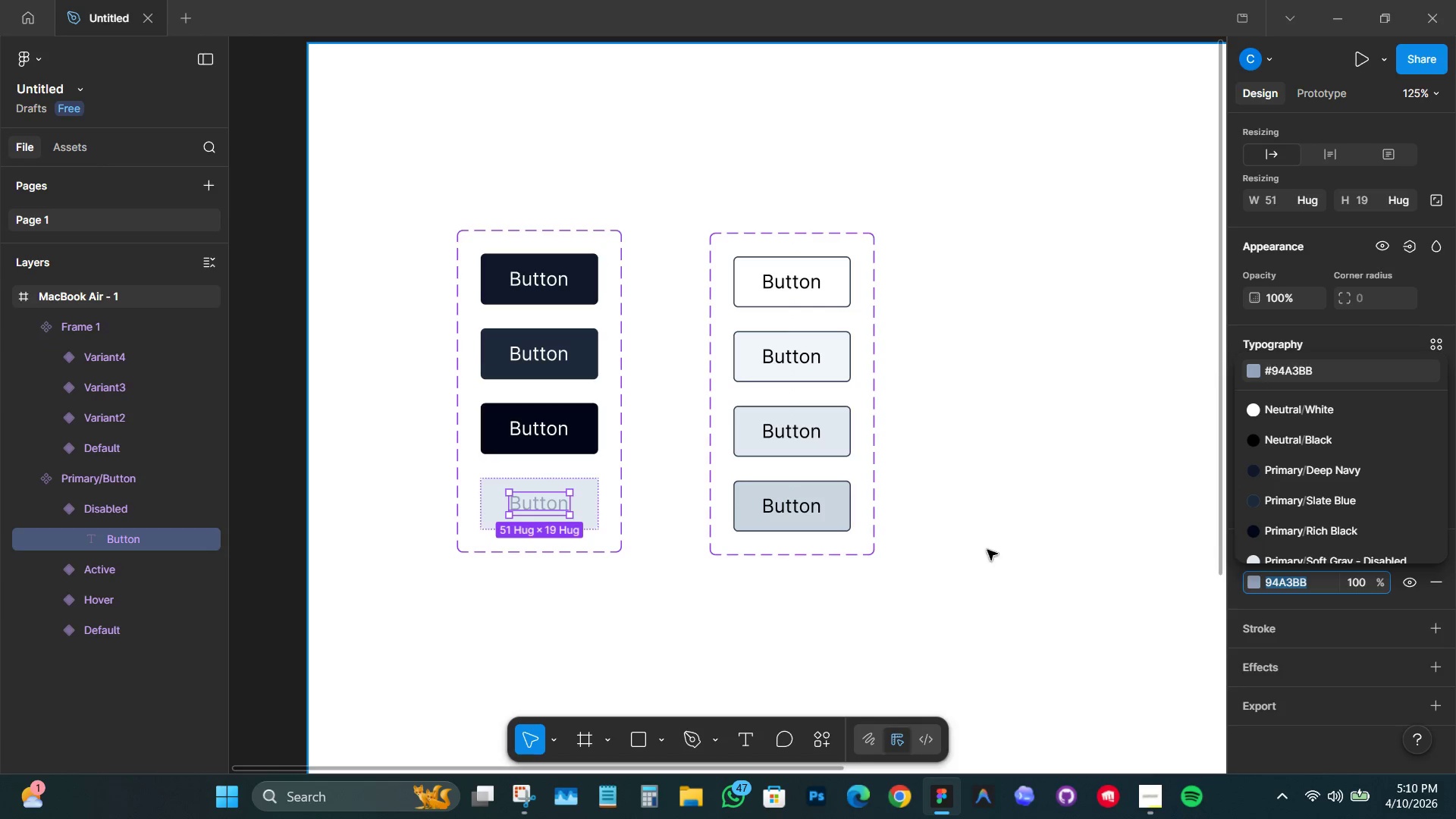 
key(Control+C)
 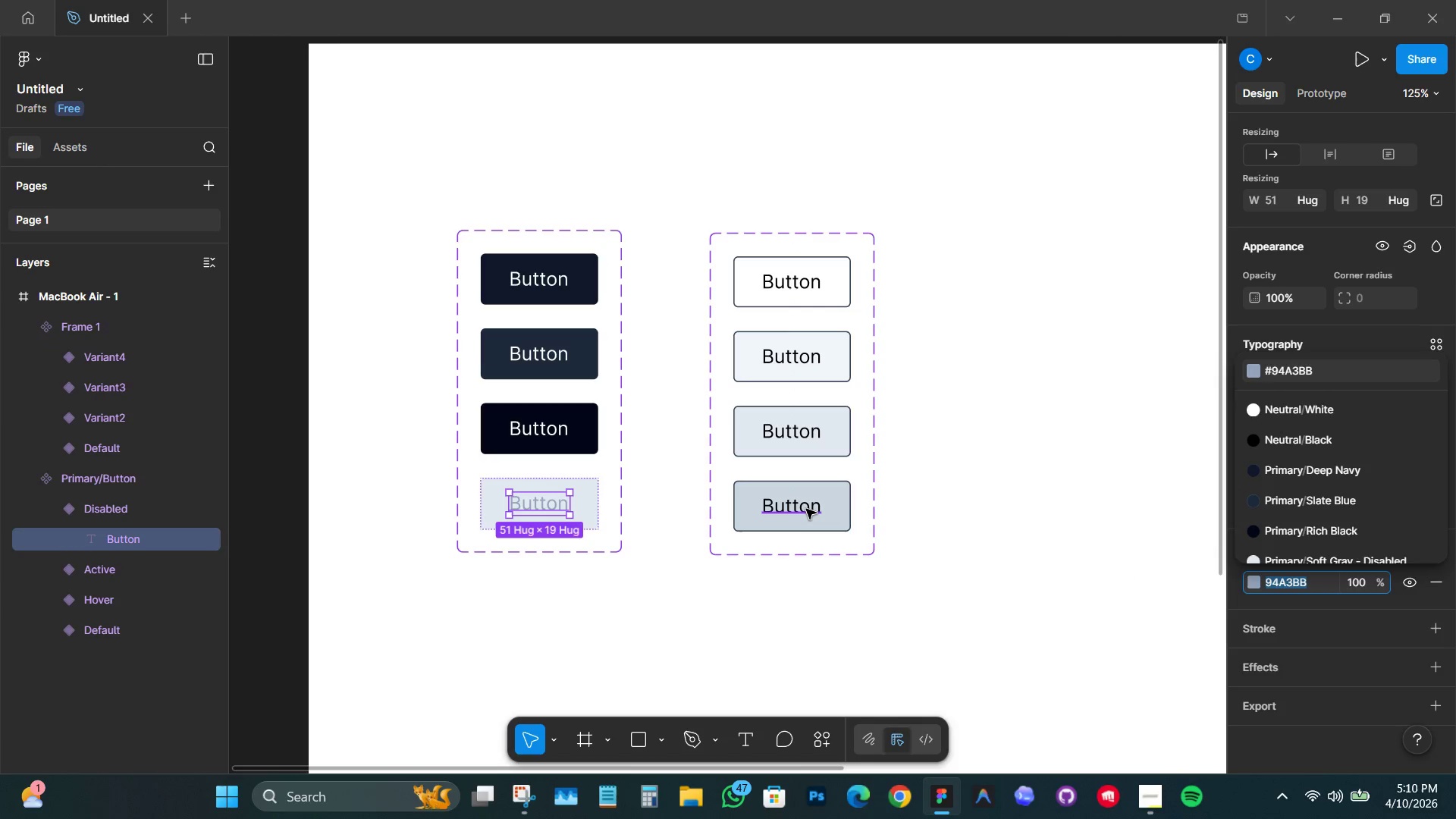 
left_click([806, 509])
 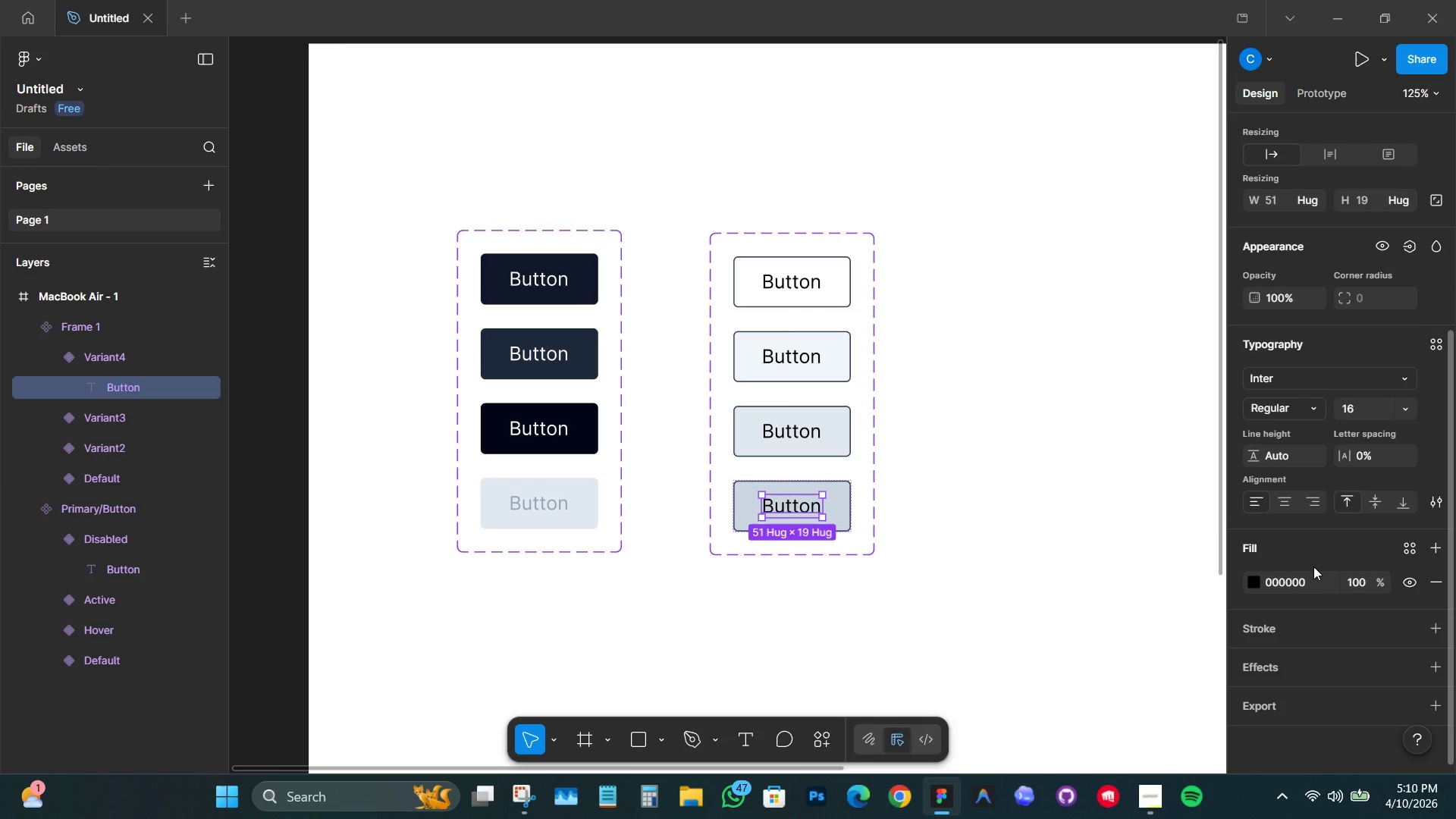 
left_click([1314, 573])
 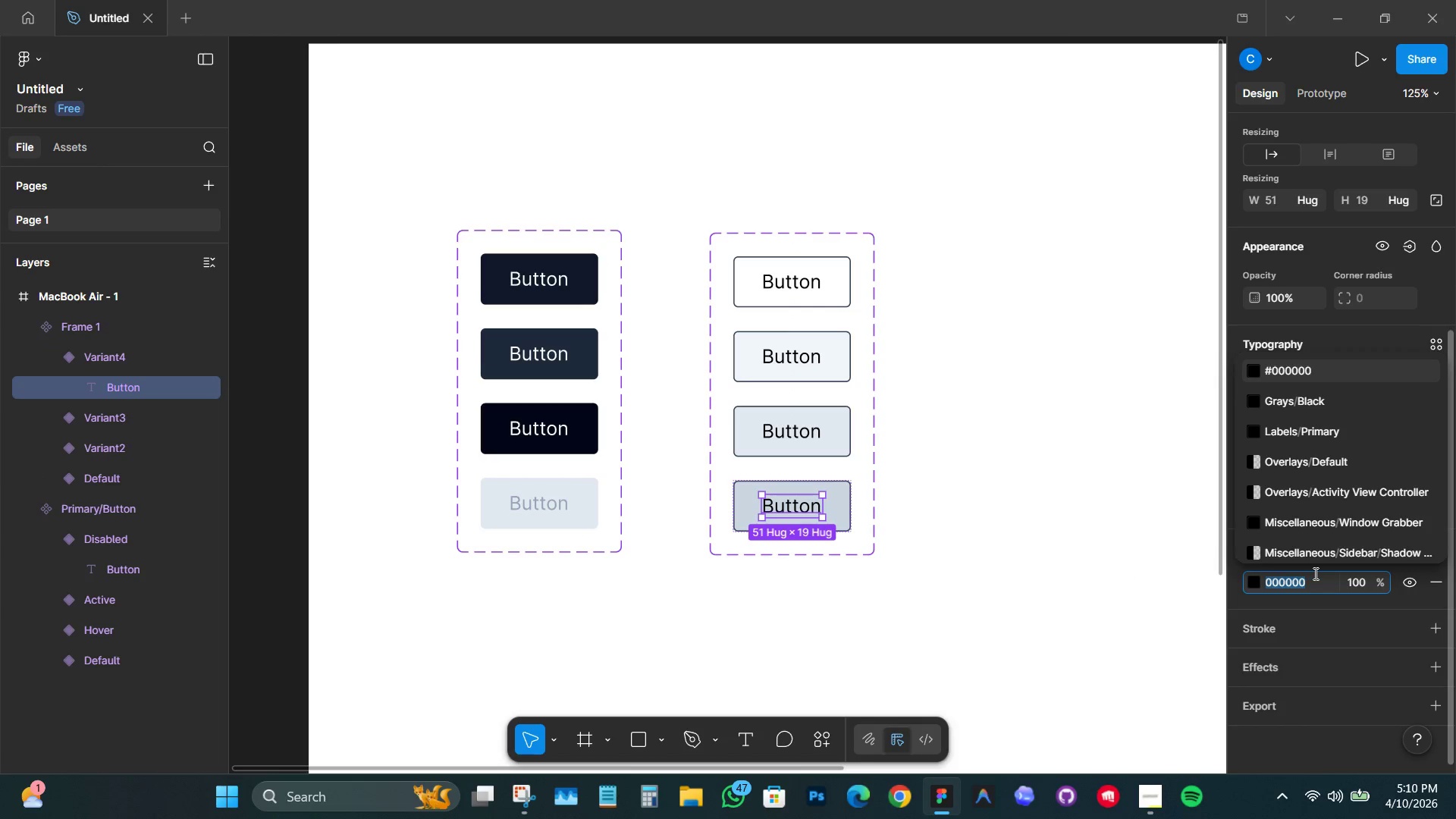 
key(Control+V)
 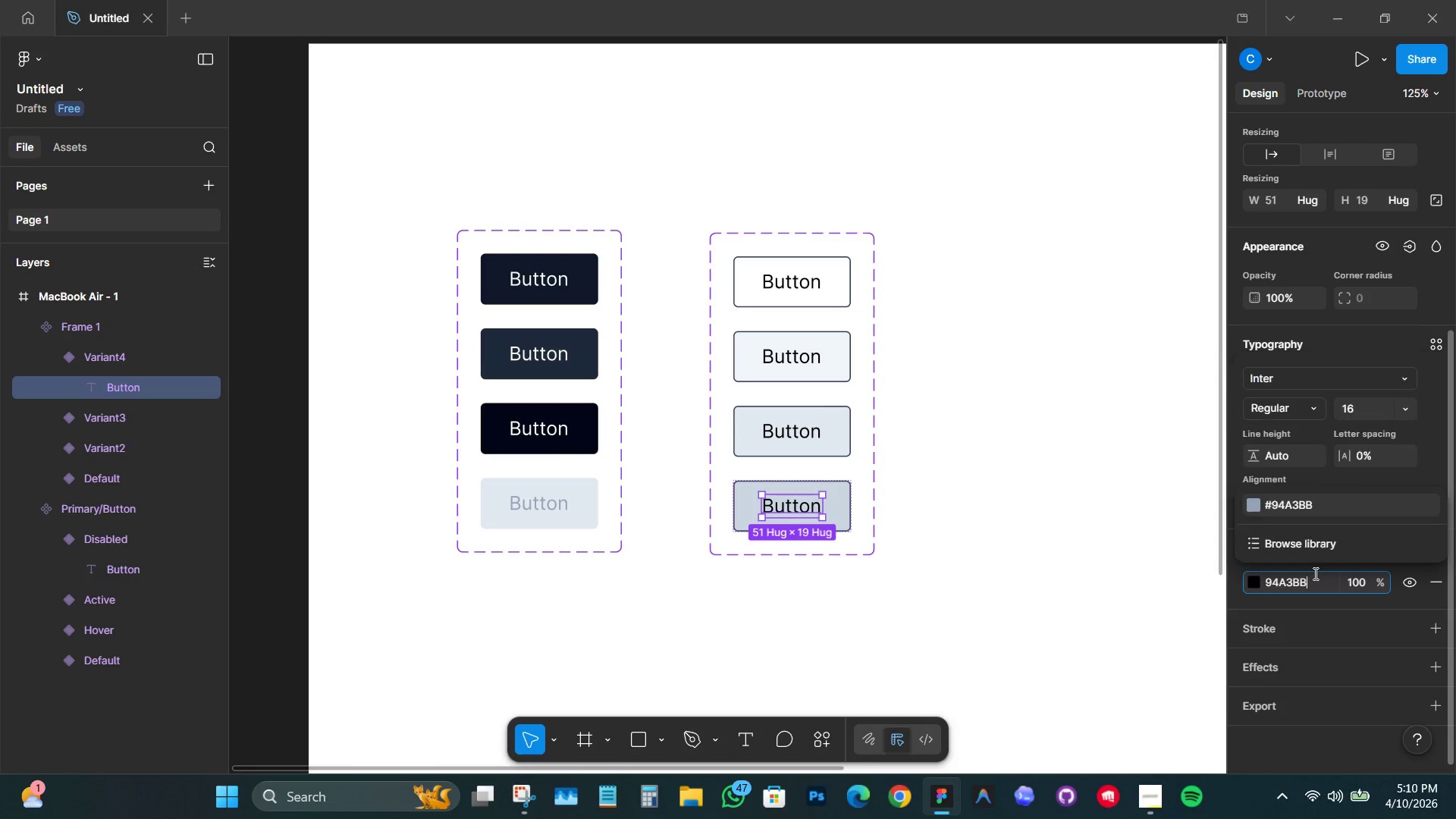 
key(Enter)
 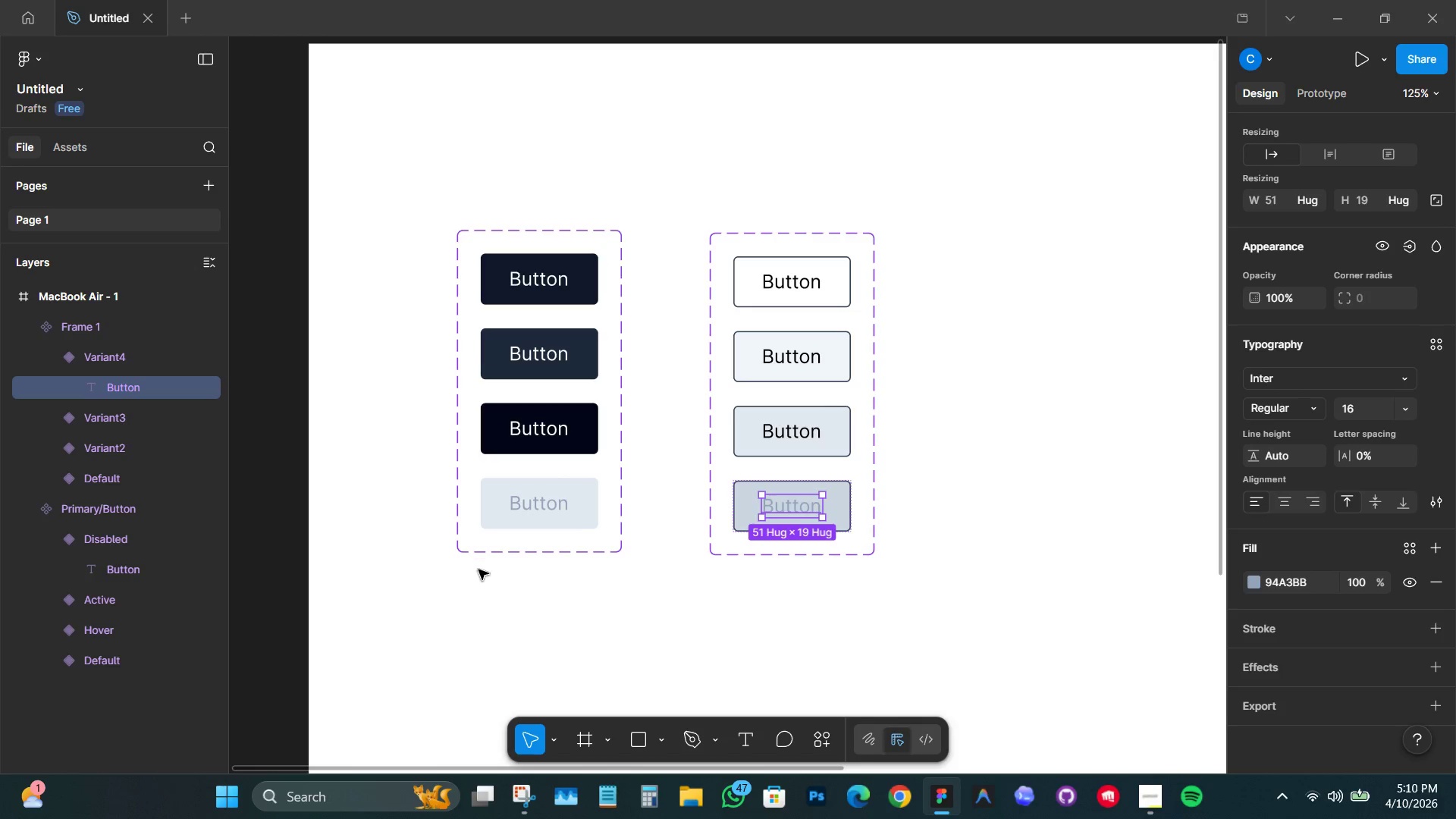 
wait(9.42)
 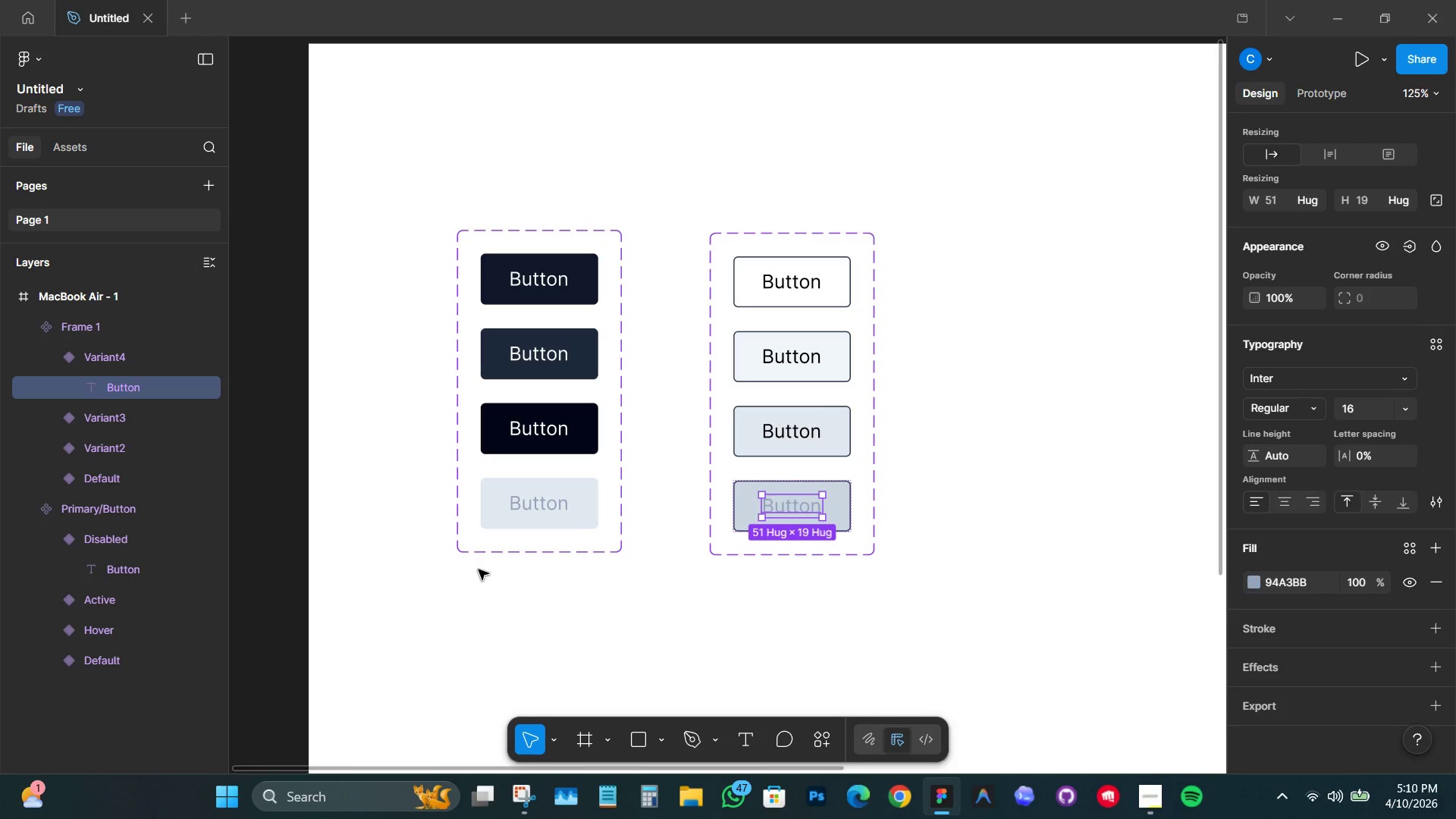 
hold_key(key=ControlLeft, duration=1.44)
 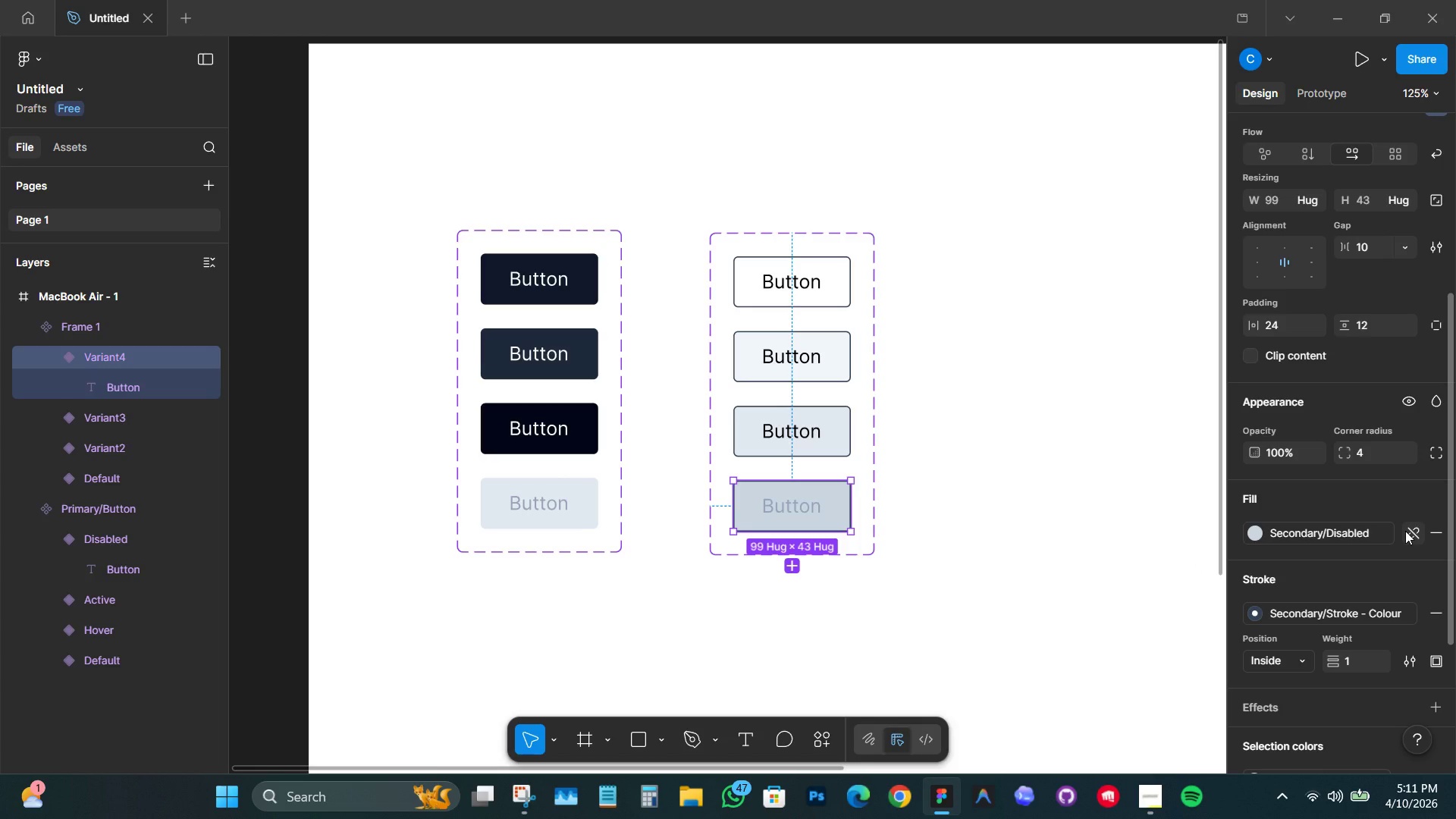 
left_click([1405, 531])
 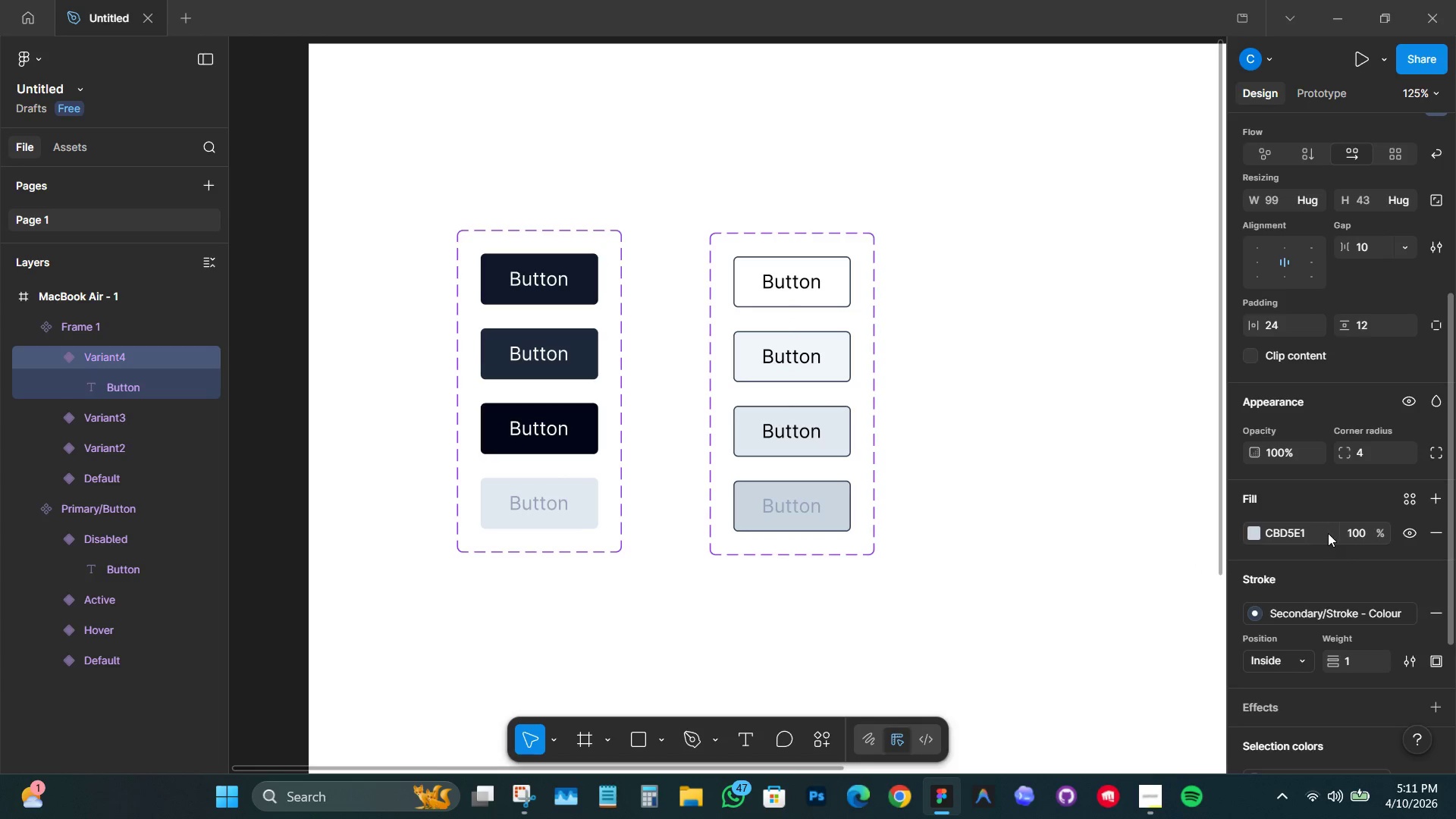 
left_click([1328, 533])
 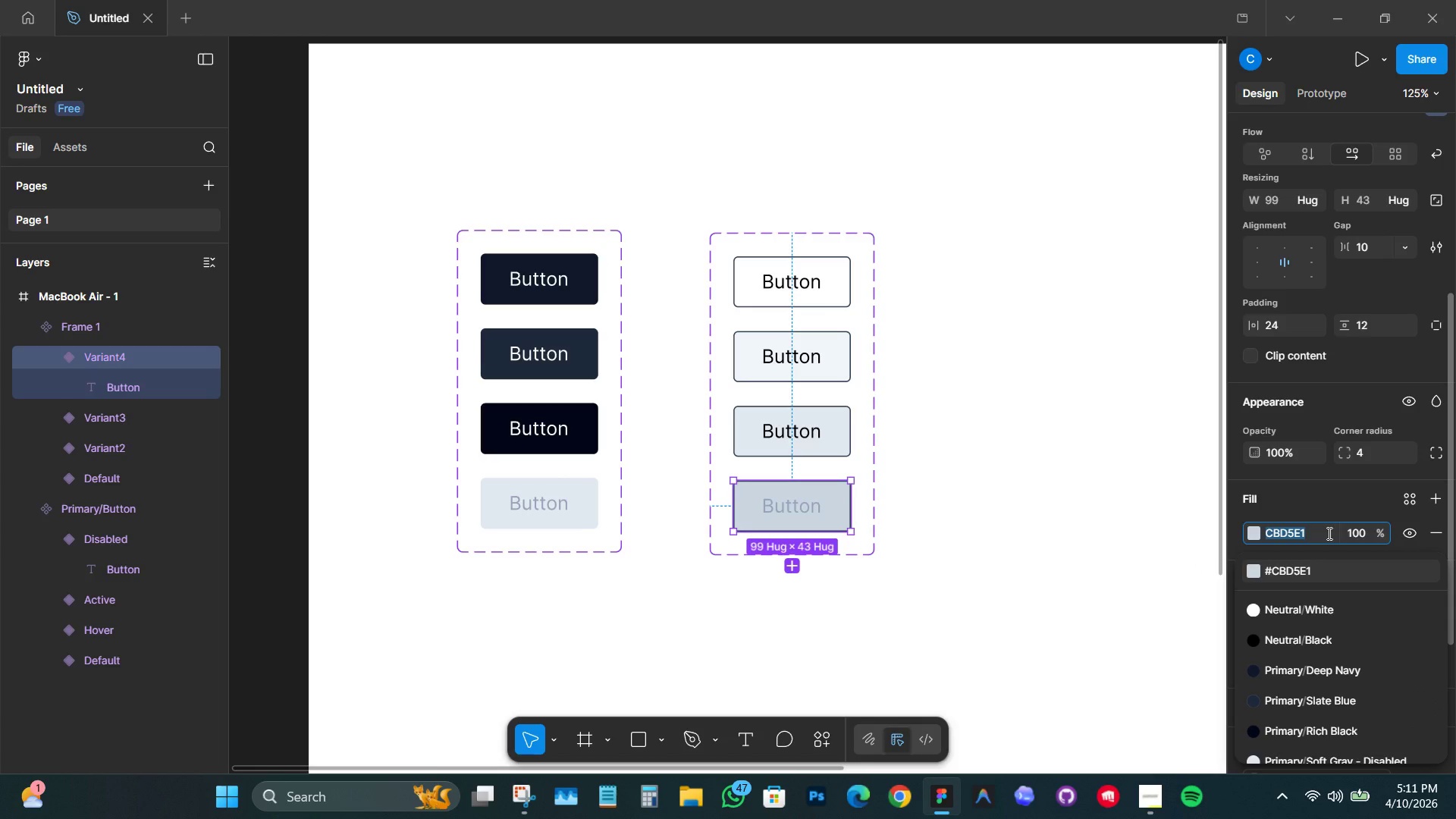 
type(fee2)
 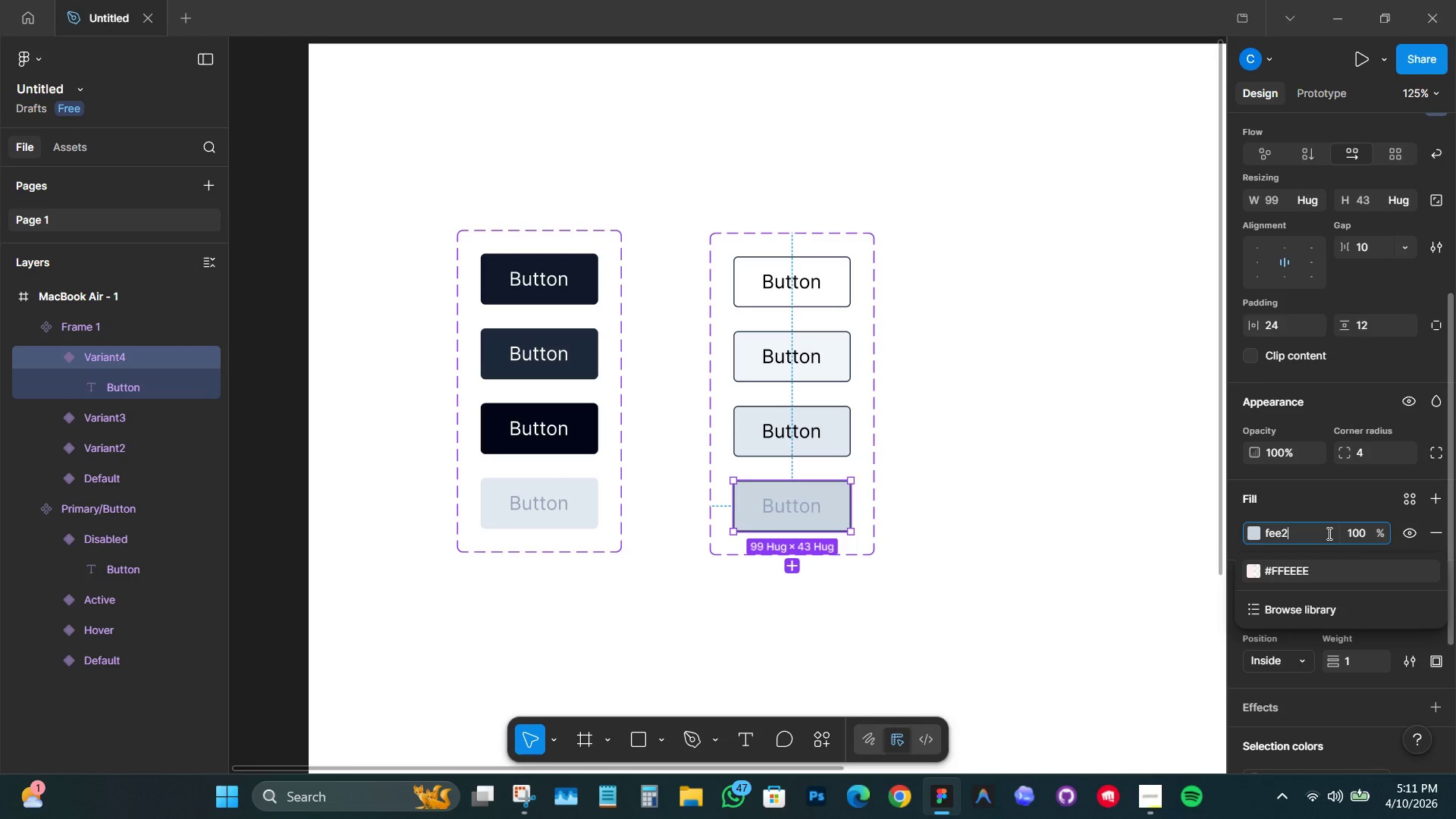 
hold_key(key=E, duration=0.31)
 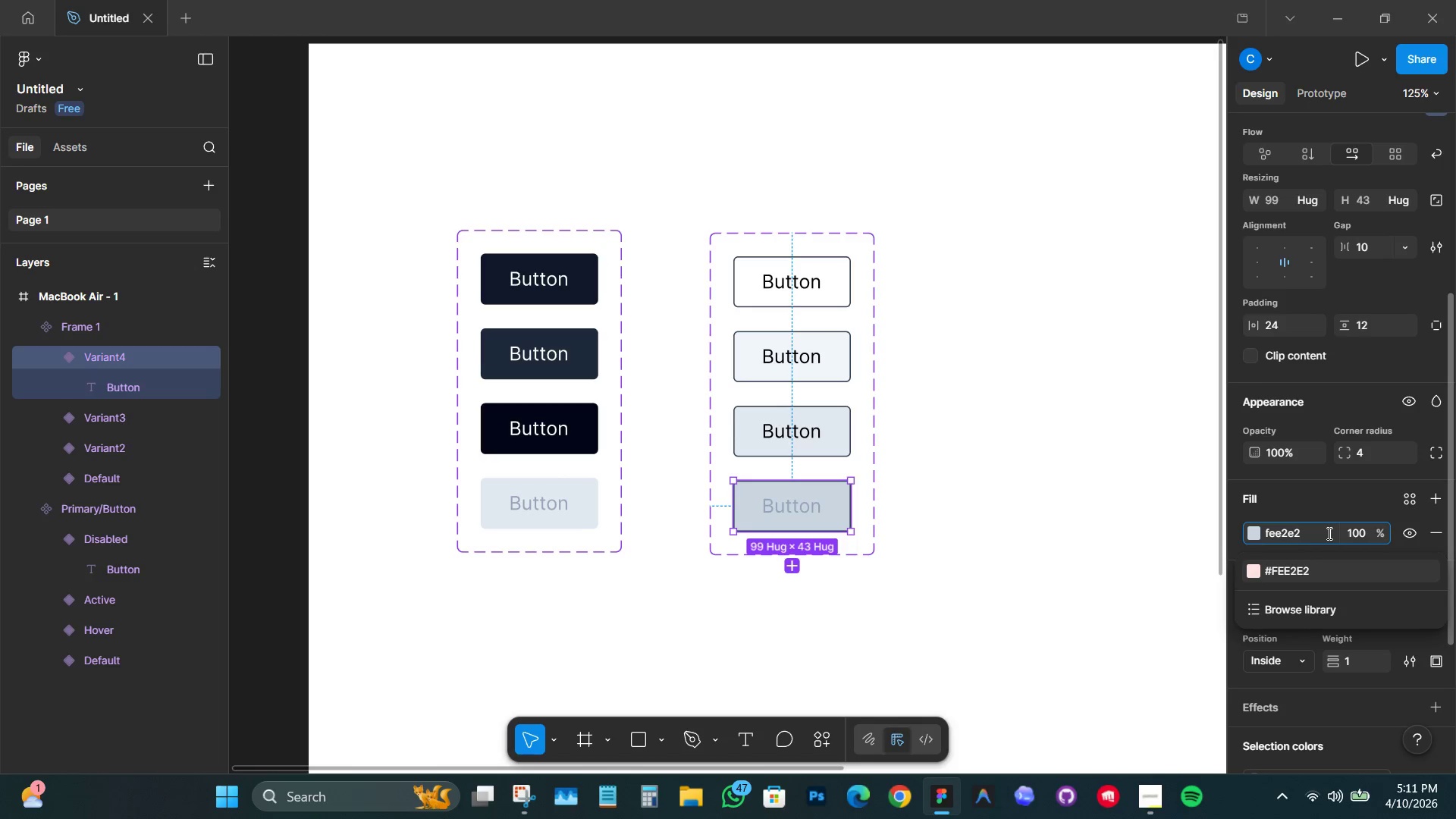 
key(2)
 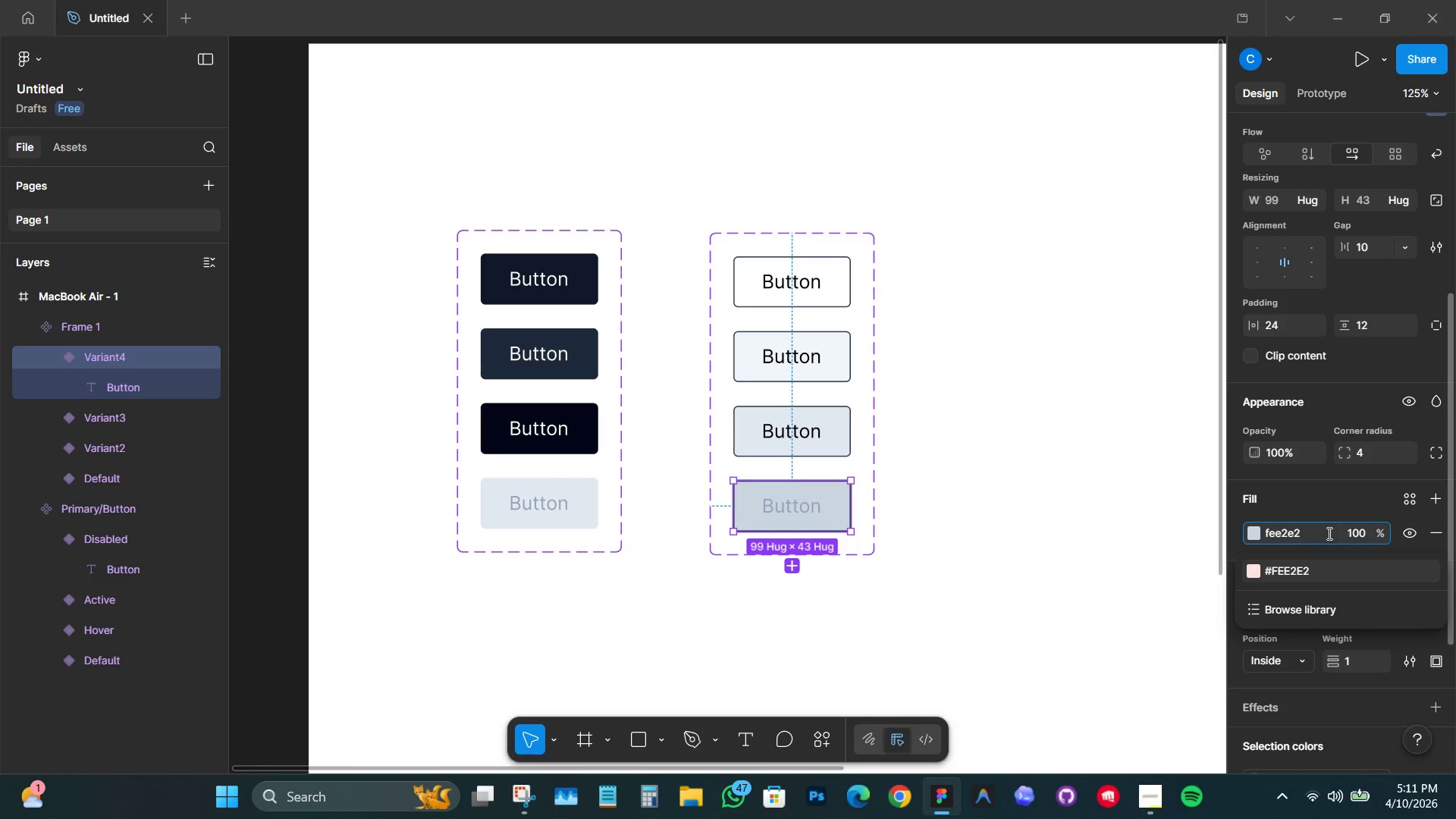 
key(Enter)
 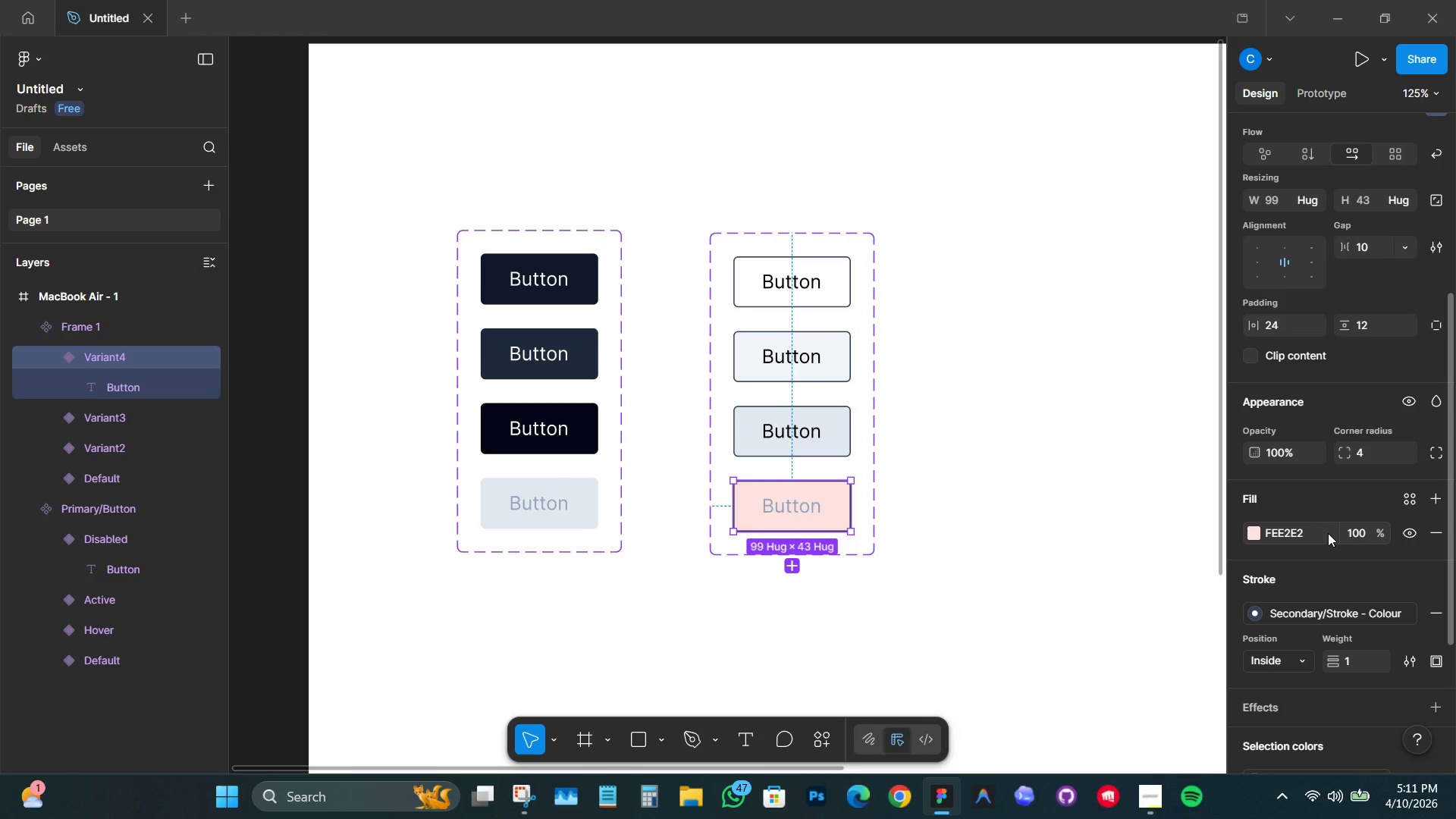 
wait(10.0)
 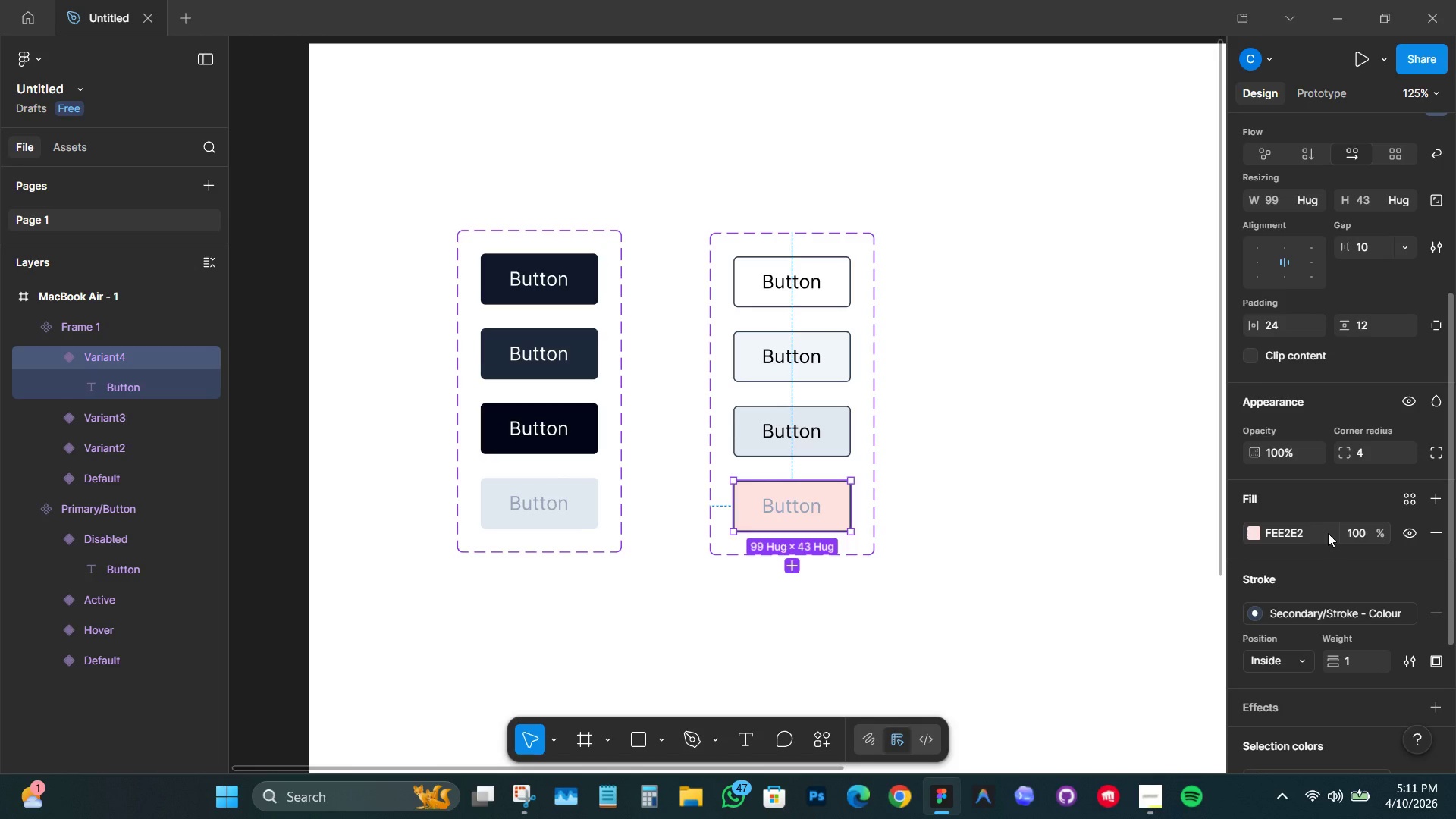 
hold_key(key=ControlLeft, duration=1.5)
left_click([591, 497])
 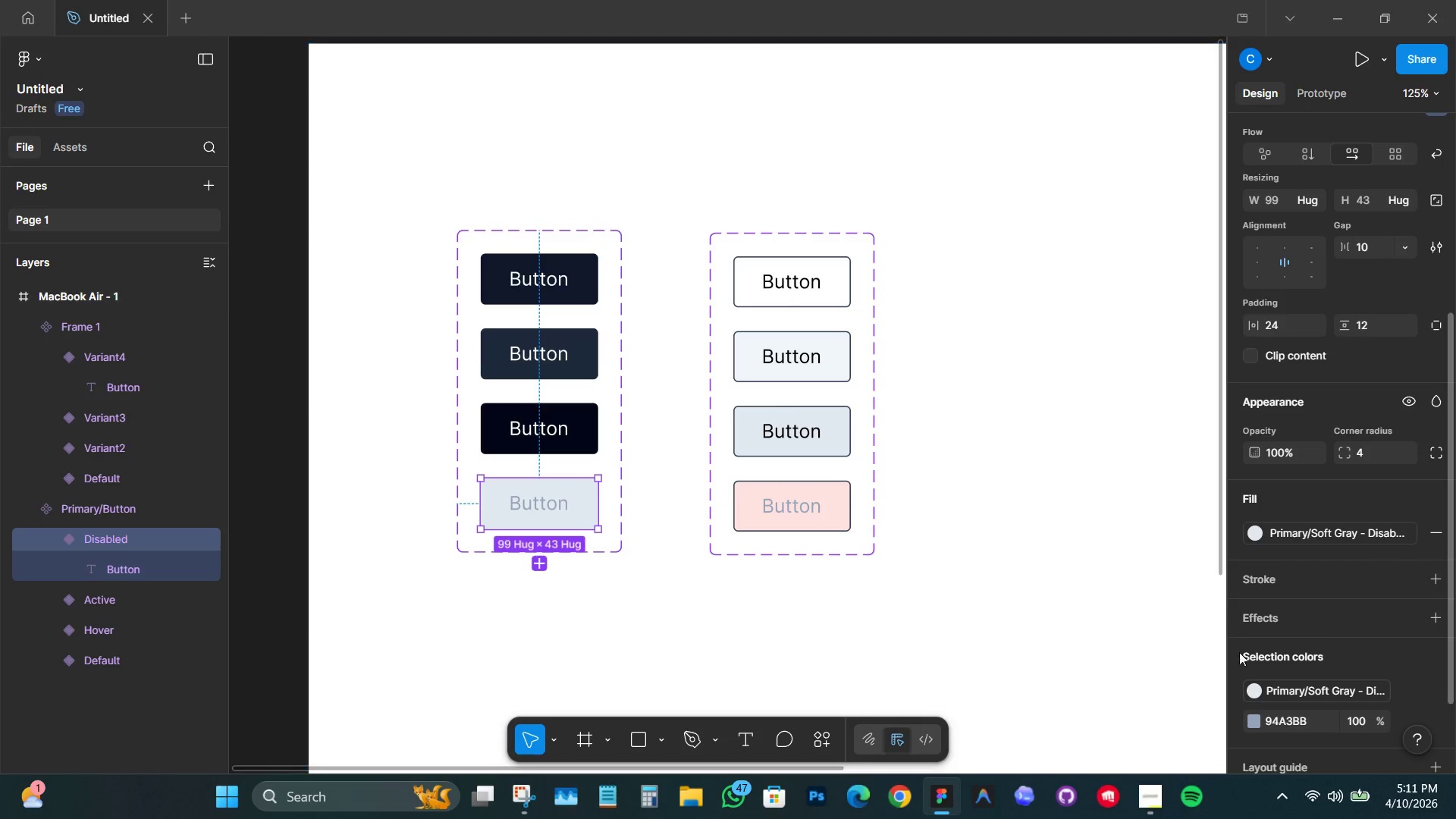 
key(Control+ControlLeft)
 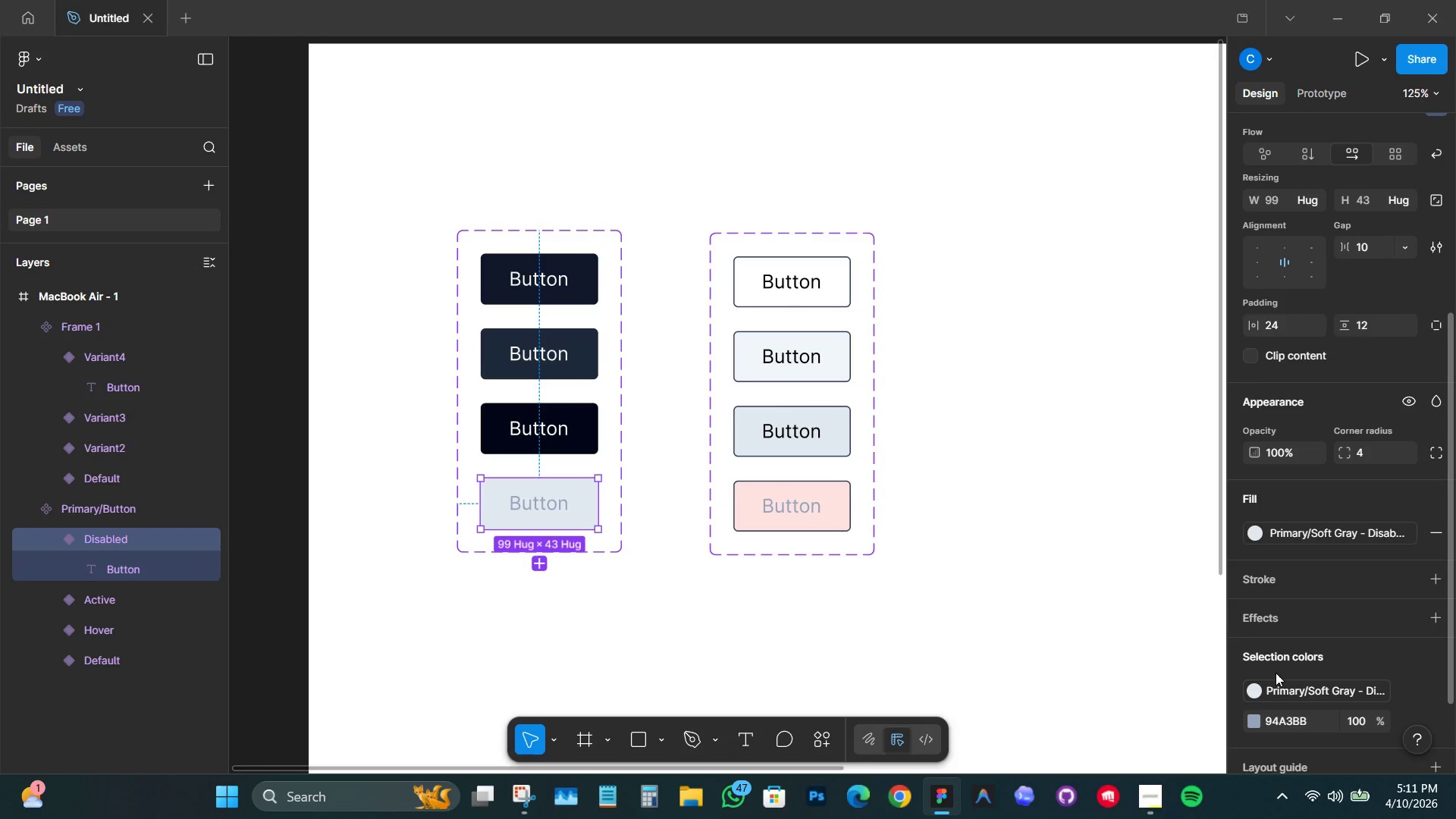 
key(Control+ControlLeft)
 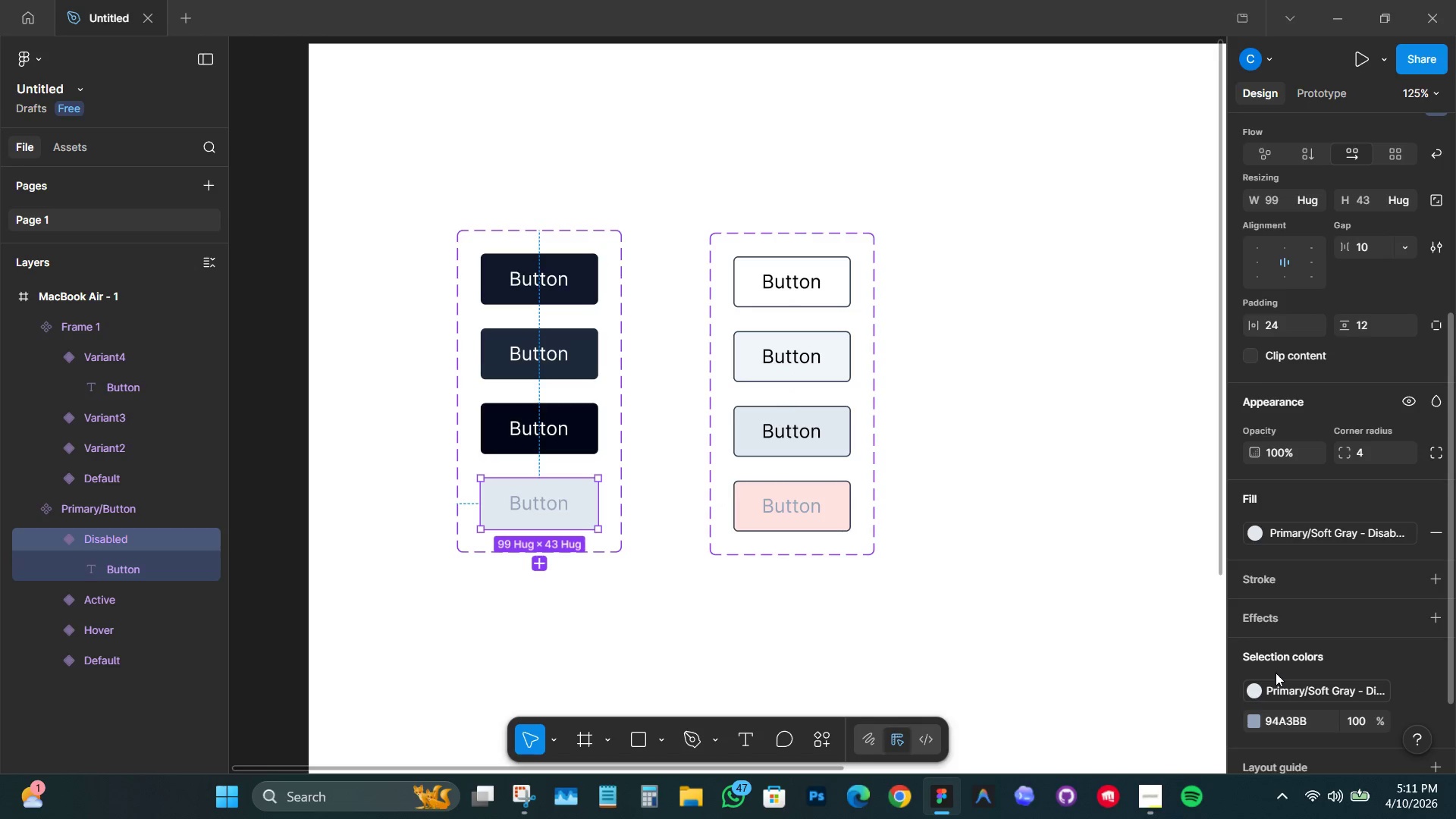 
key(Control+ControlLeft)
 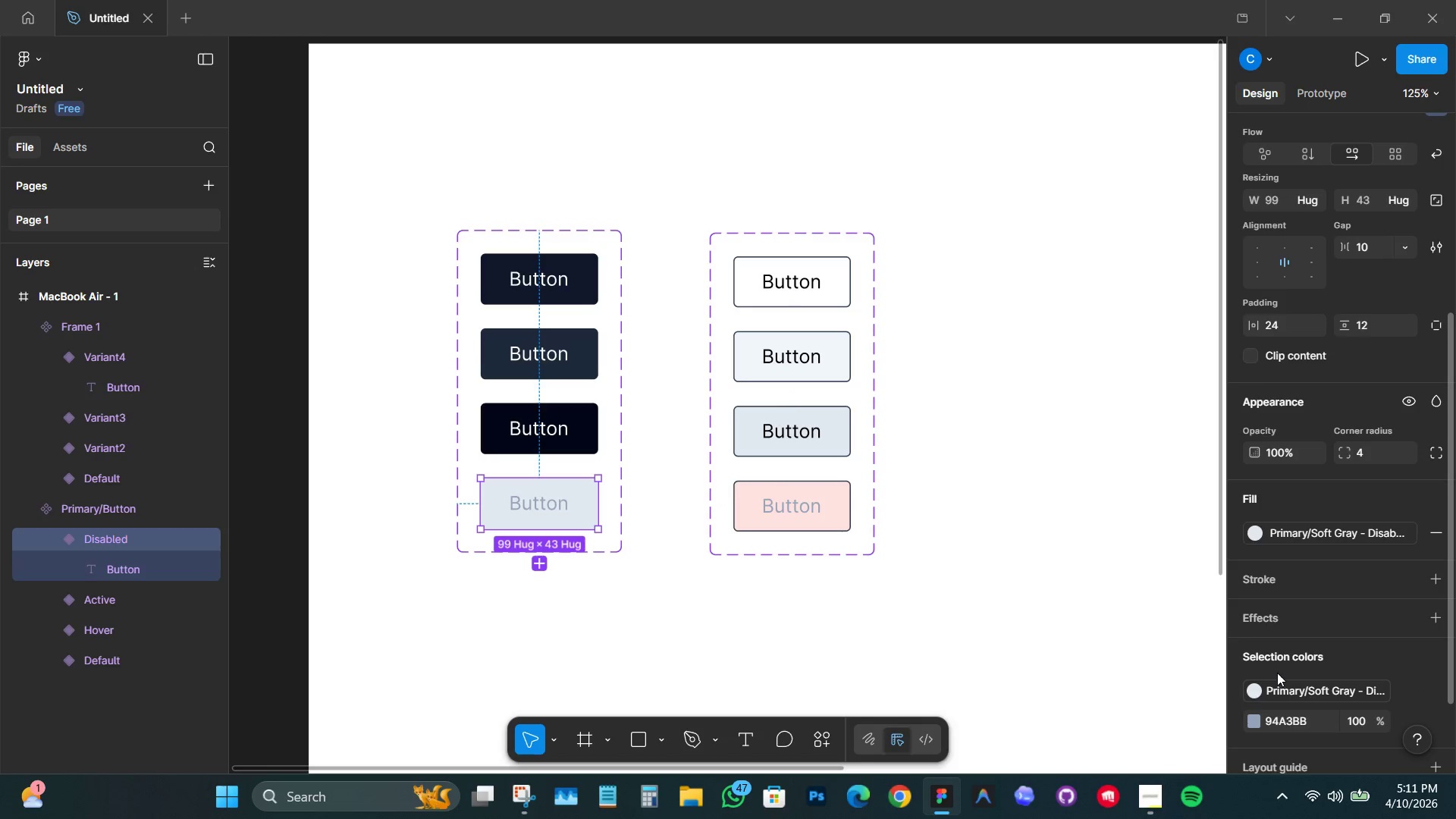 
key(Control+ControlLeft)
 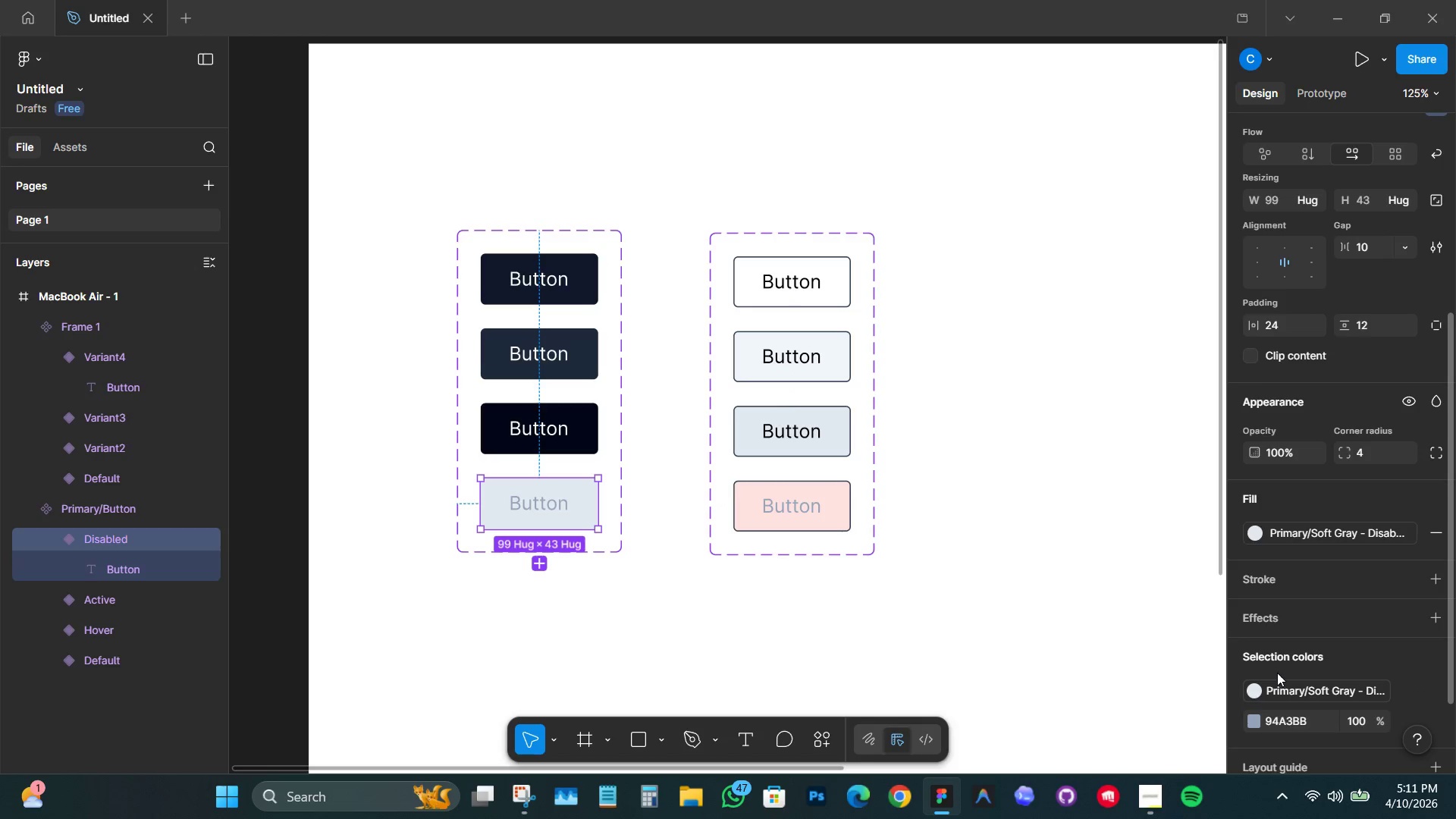 
key(Control+ControlLeft)
 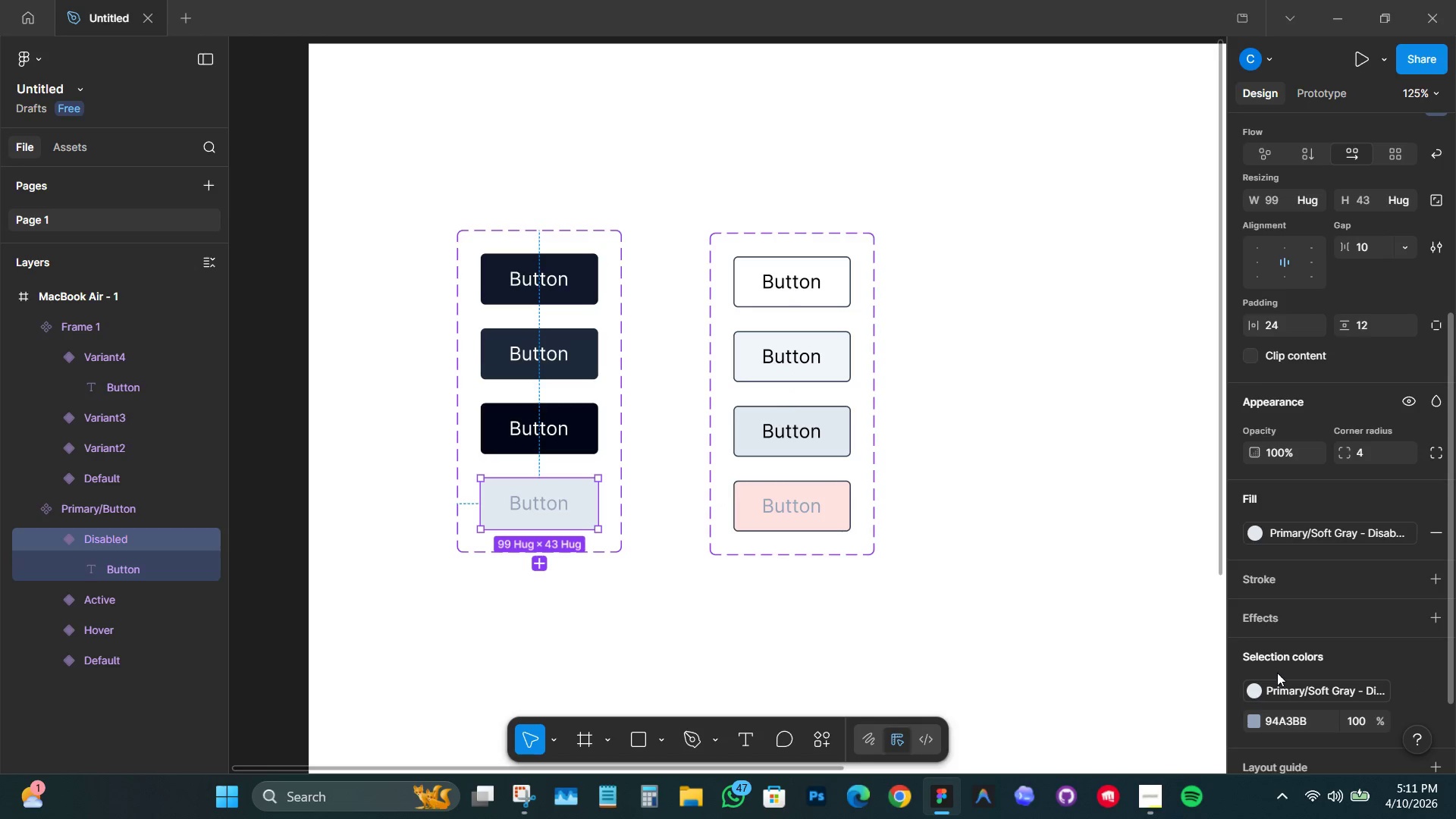 
key(Control+ControlLeft)
 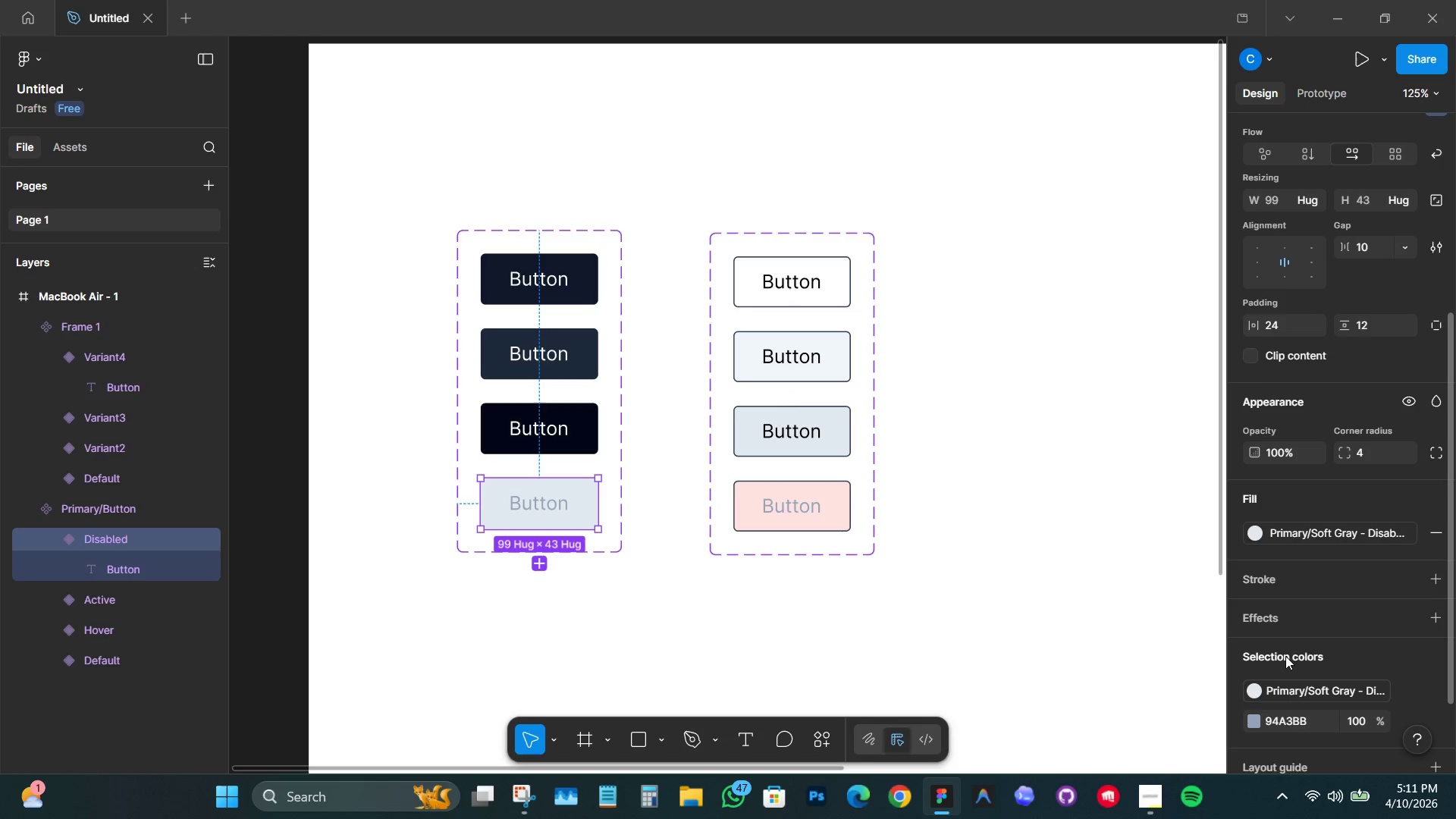 
key(Control+ControlLeft)
 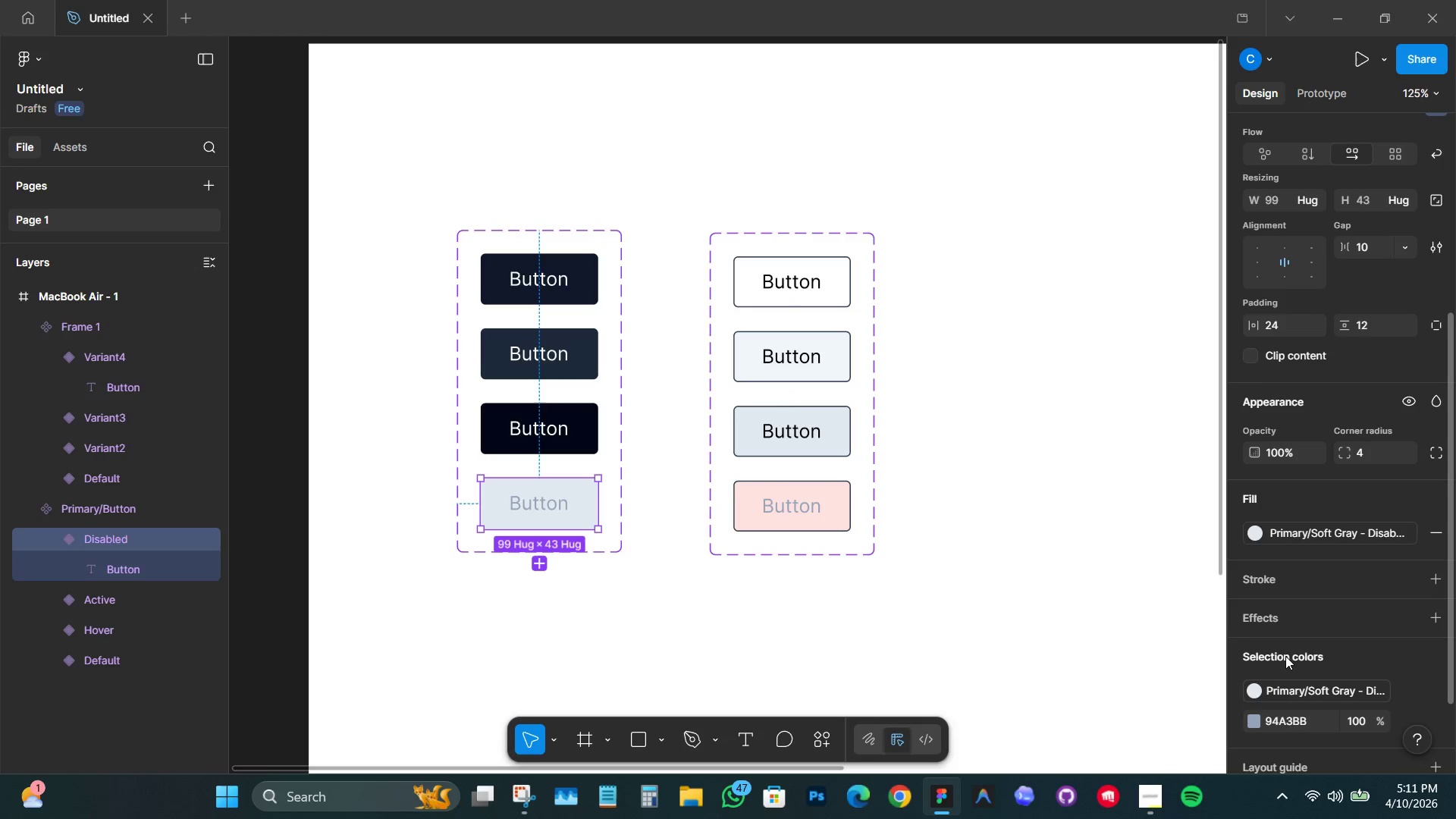 
key(Control+ControlLeft)
 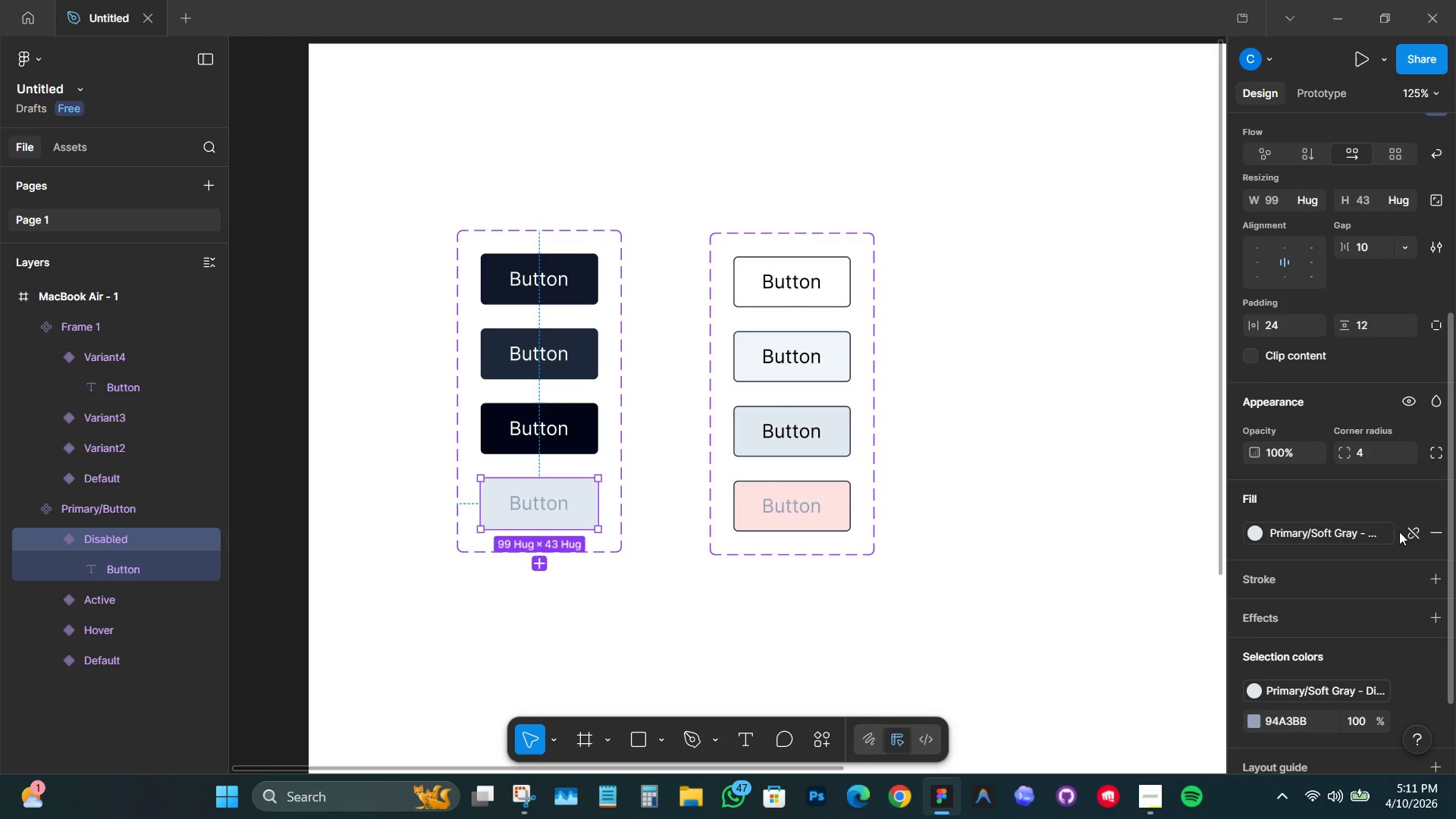 
left_click([1409, 530])
 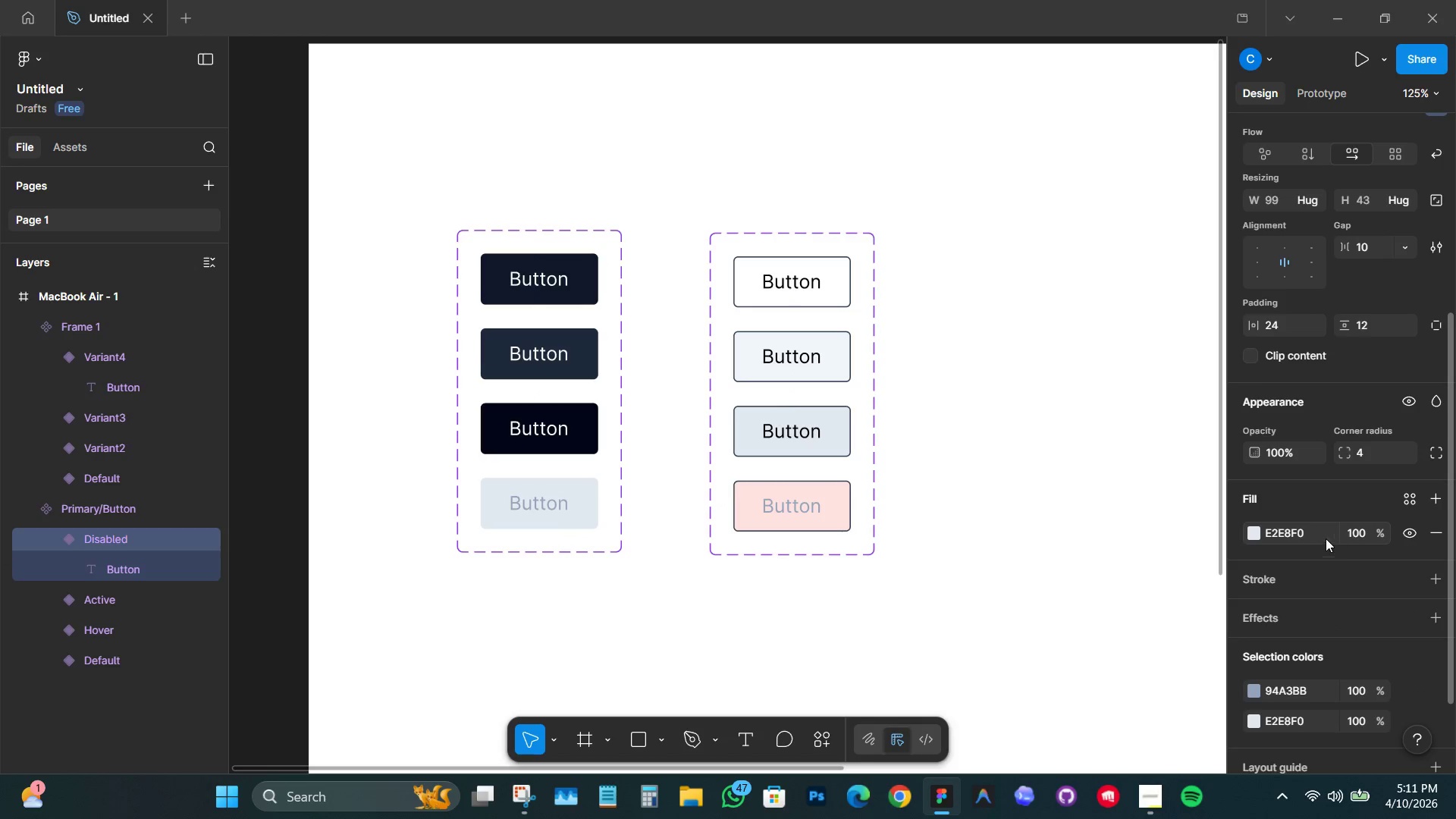 
key(Control+Z)
 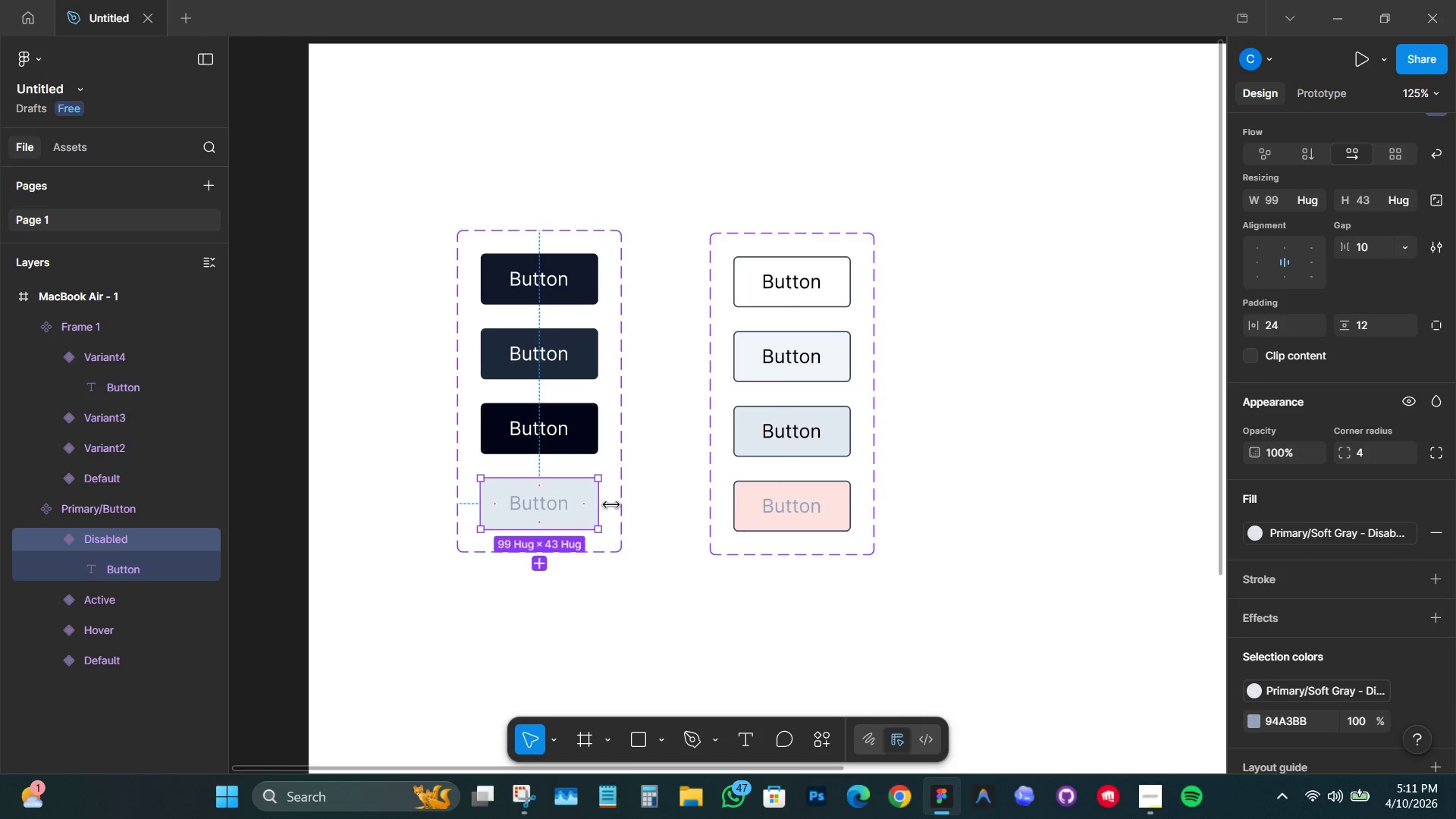 
key(Control+Z)
 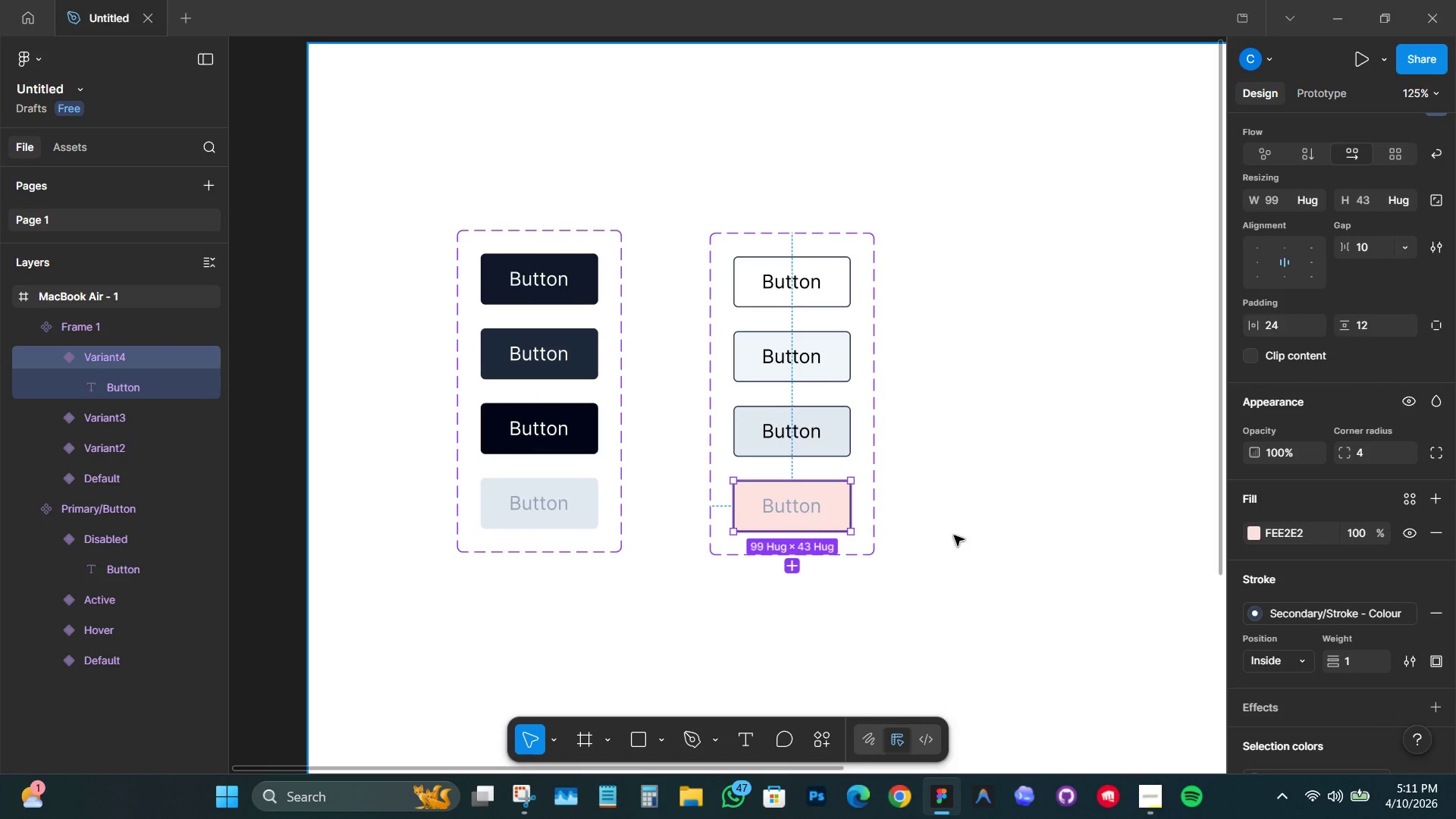 
key(Control+Z)
 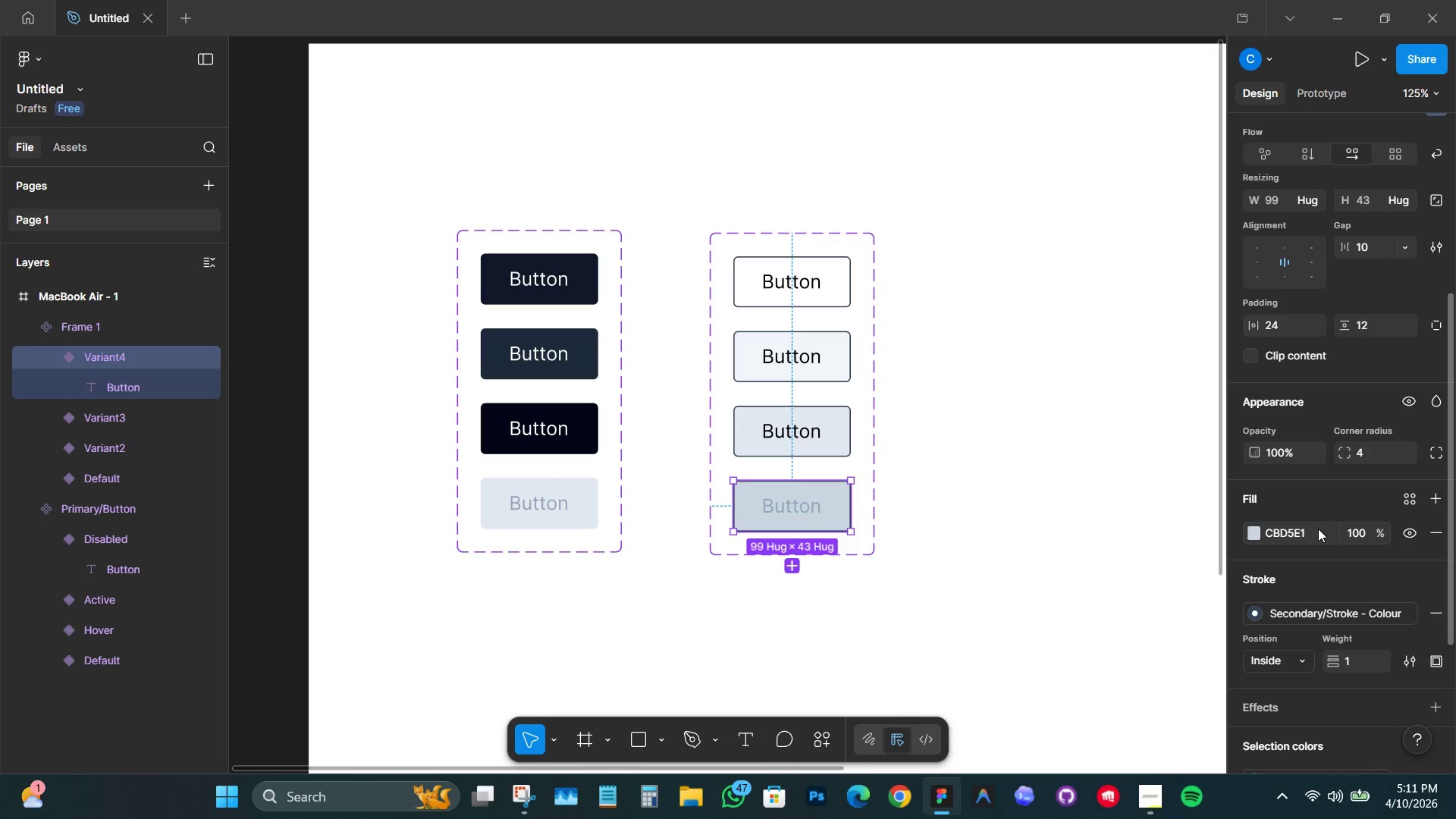 
left_click([1318, 532])
 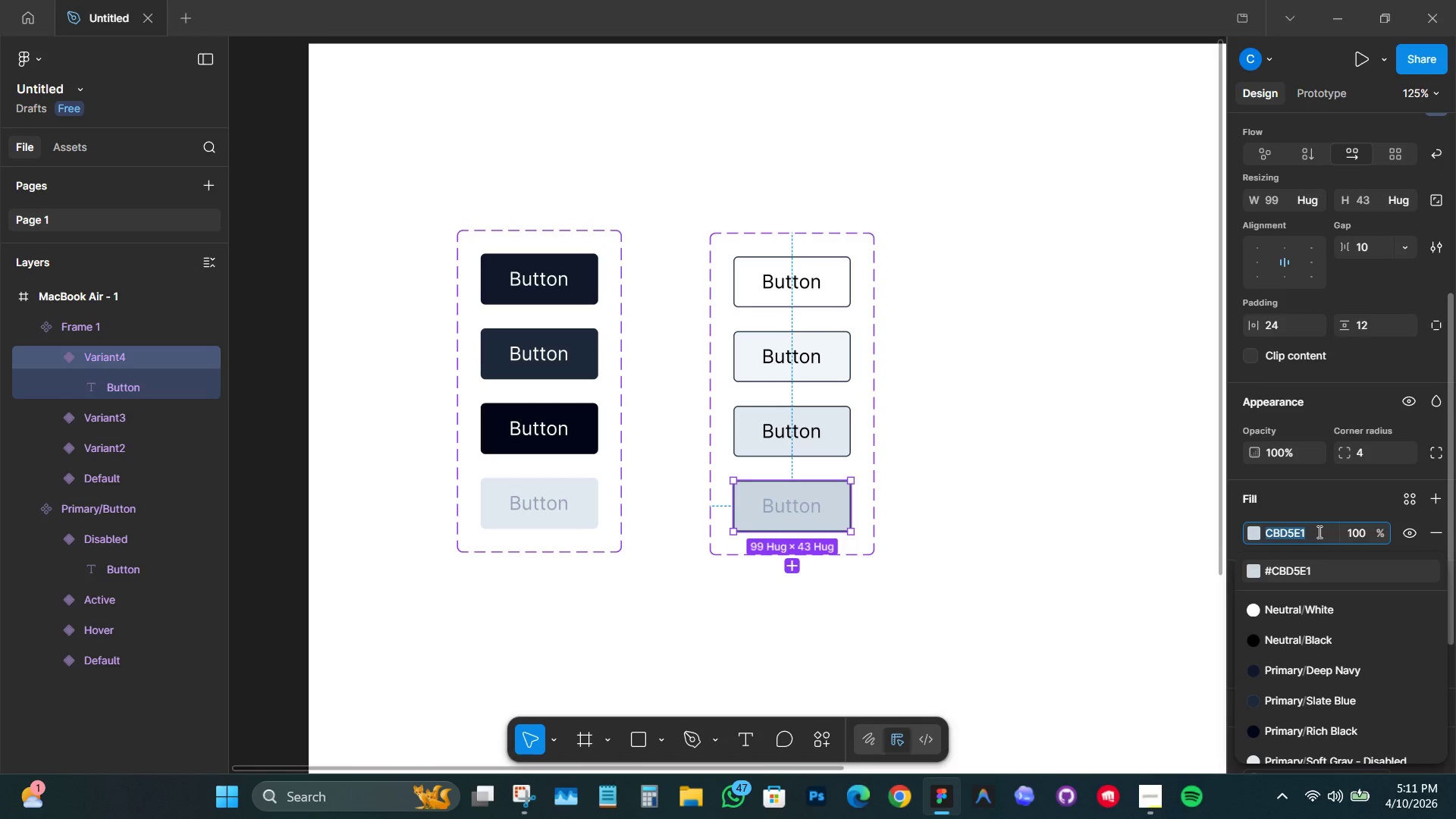 
key(F)
 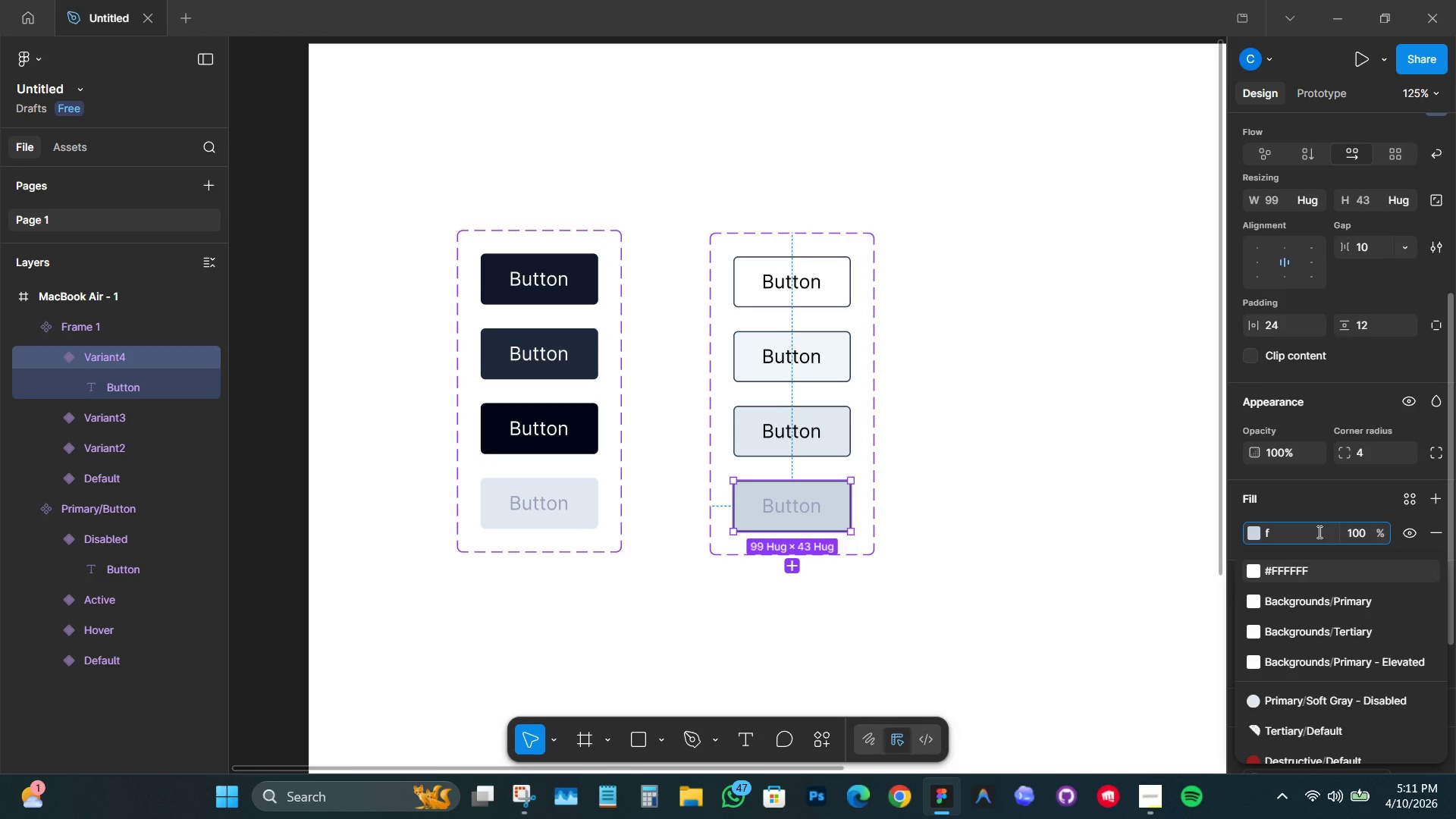 
key(1)
 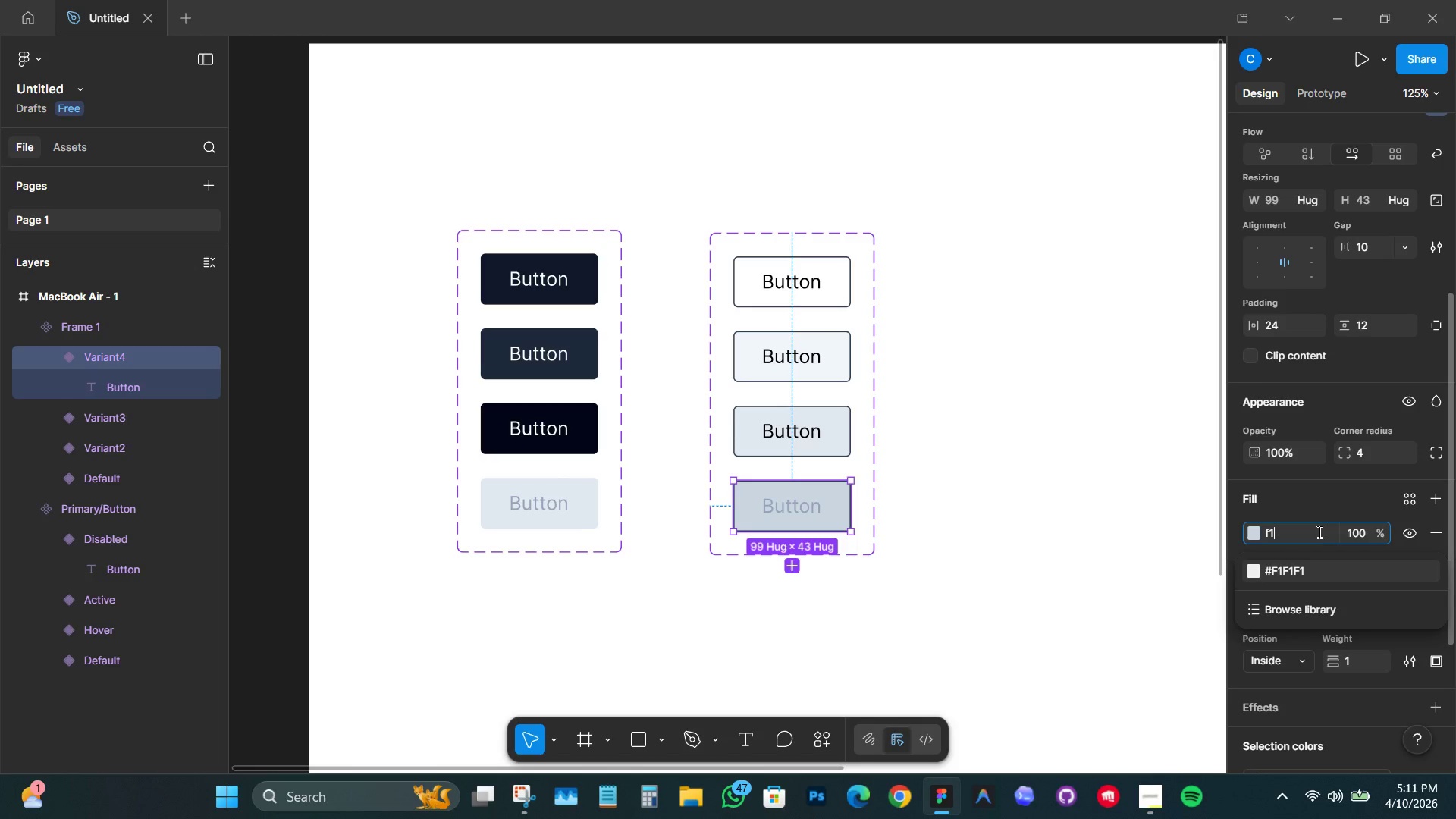 
type(f5f9)
 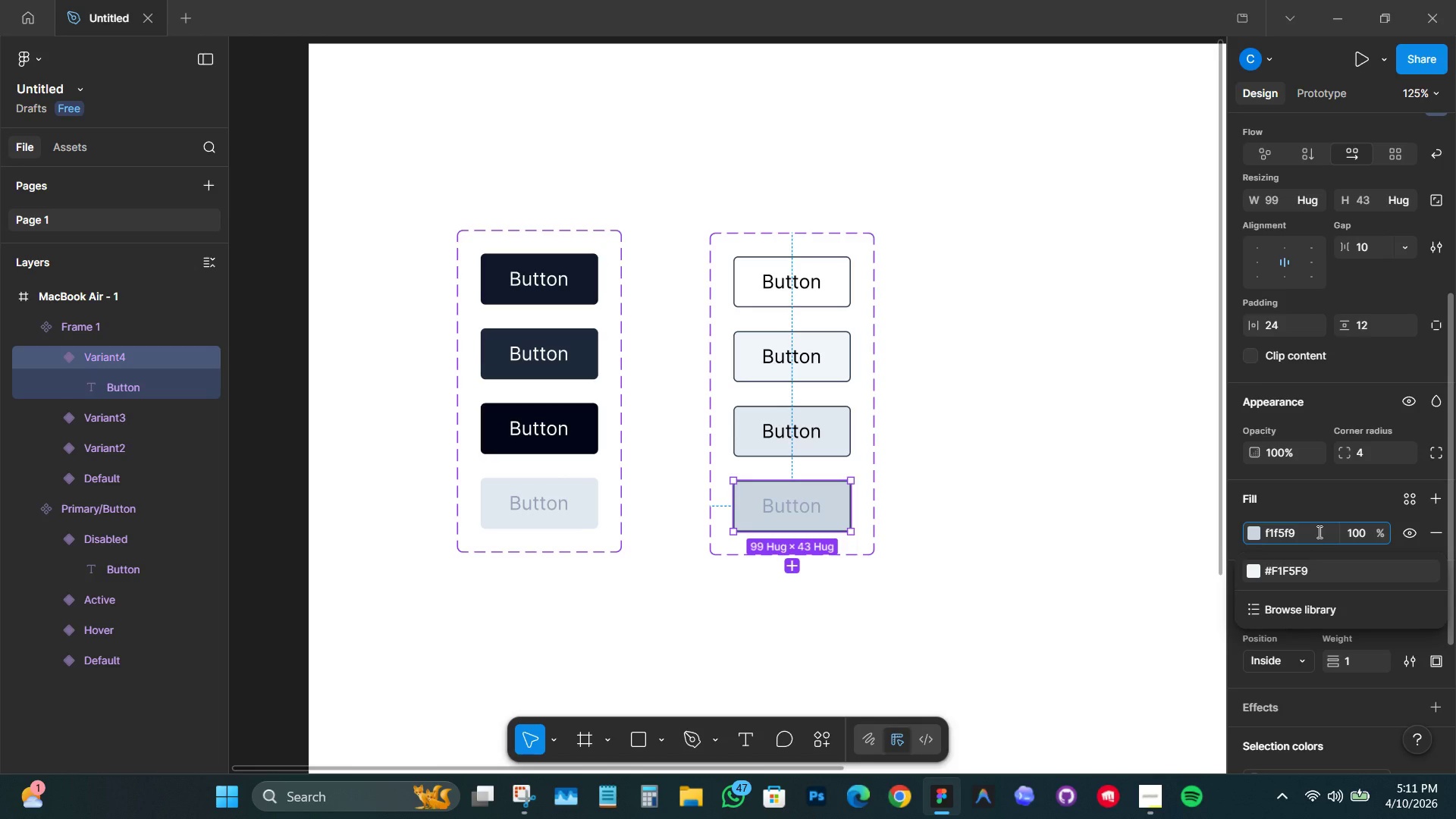 
key(Enter)
 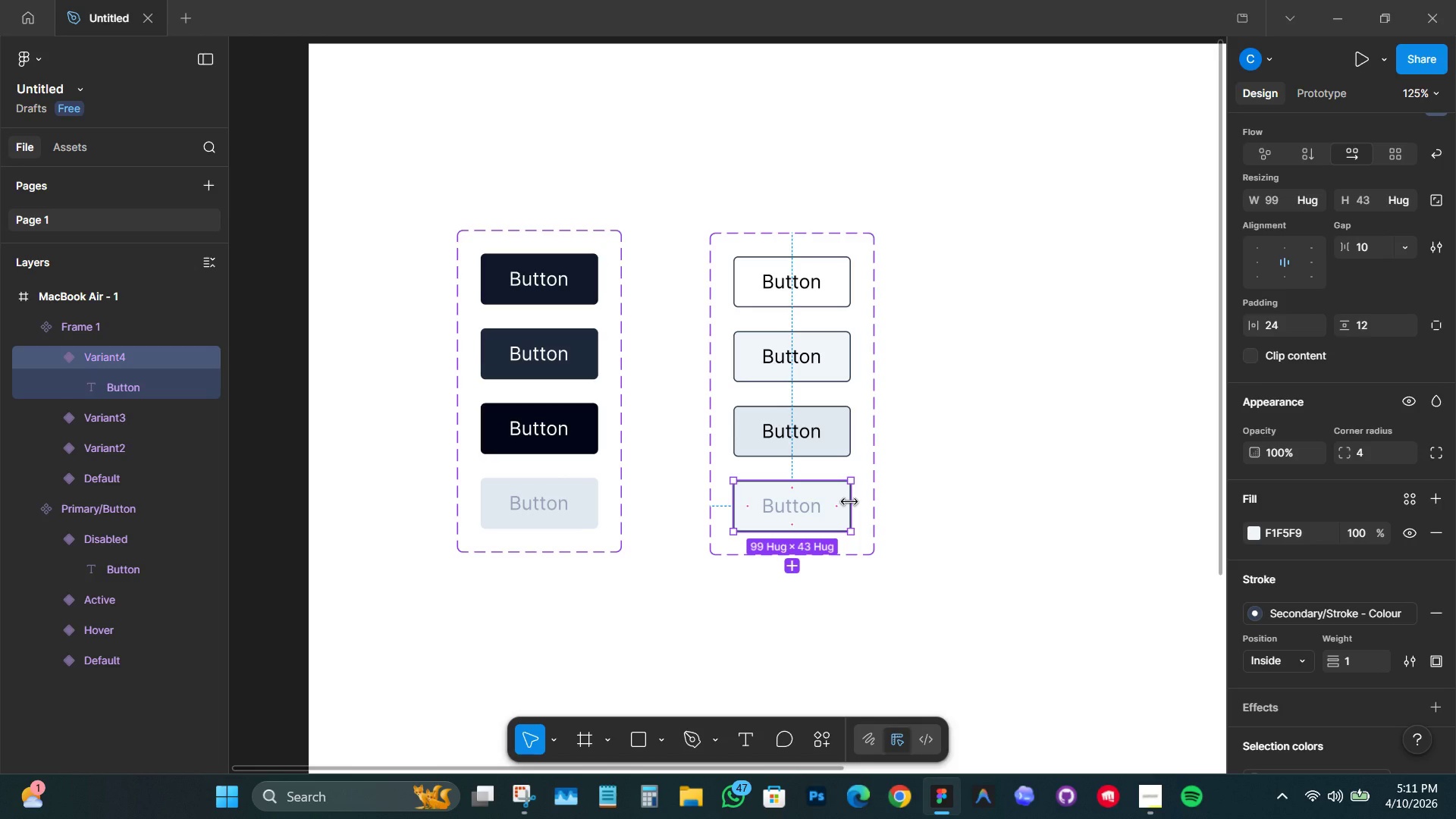 
wait(6.05)
 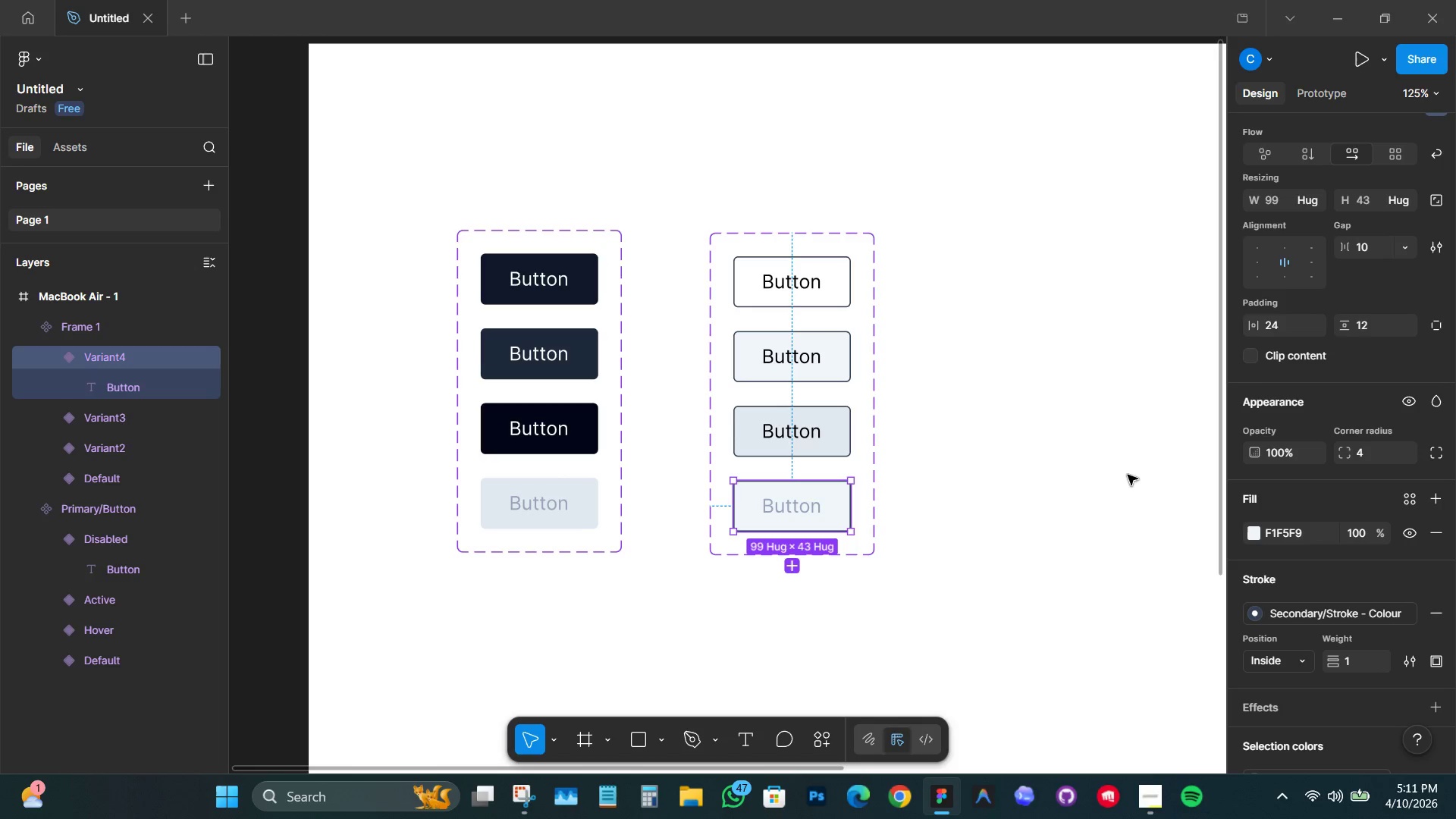 
hold_key(key=ControlLeft, duration=1.5)
left_click([796, 504])
 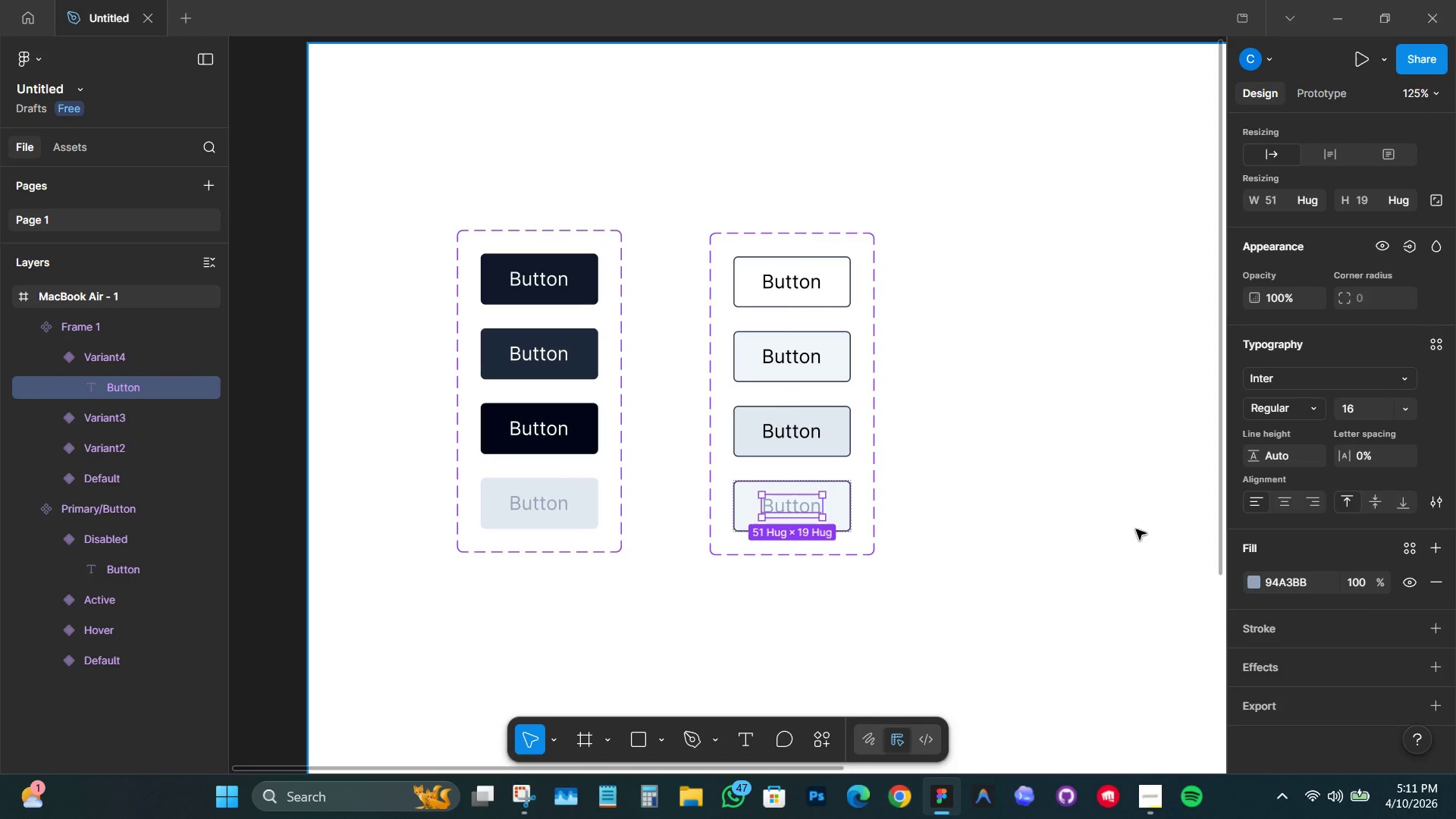 
hold_key(key=ControlLeft, duration=0.47)
 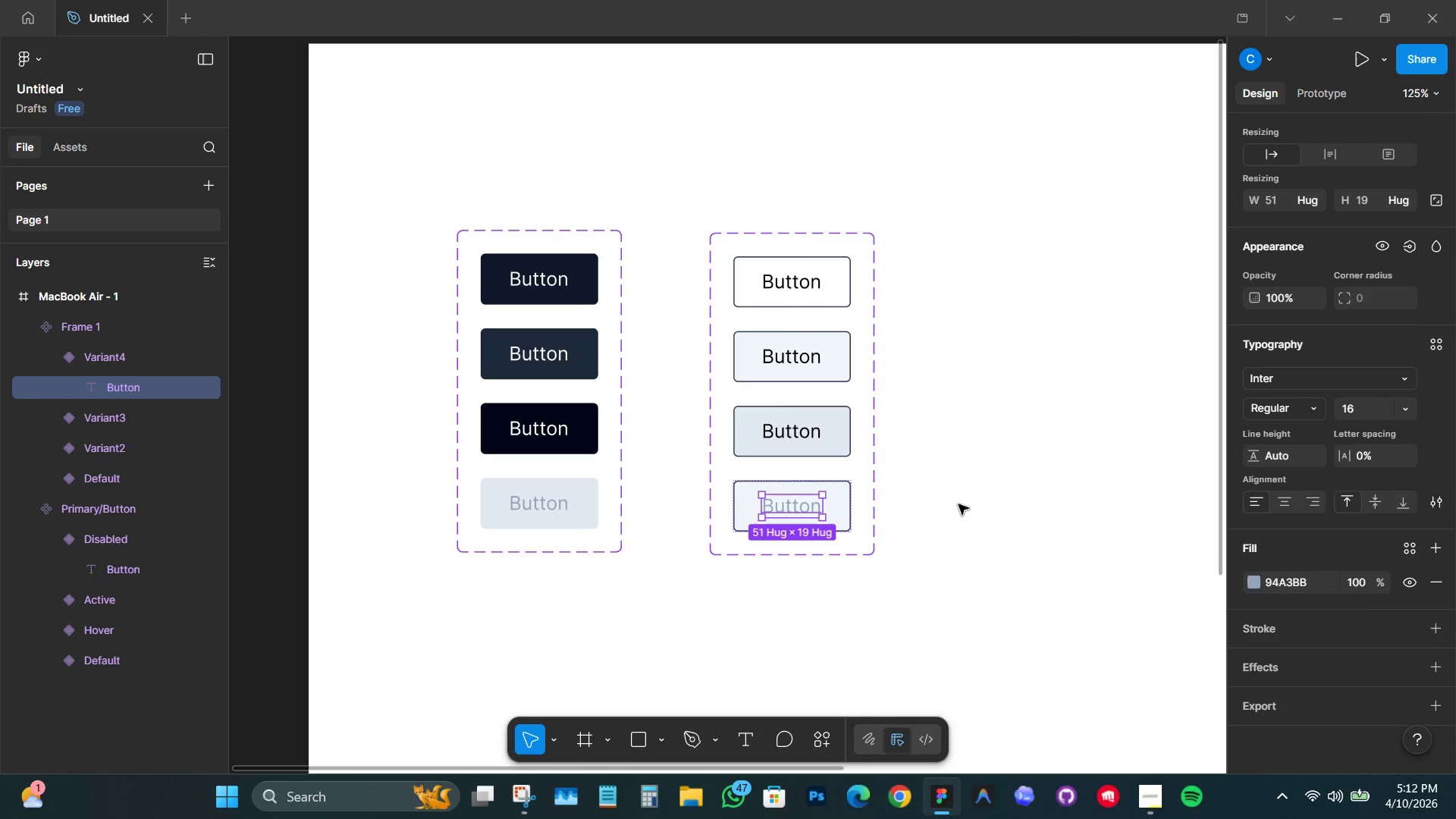 
left_click([849, 484])
 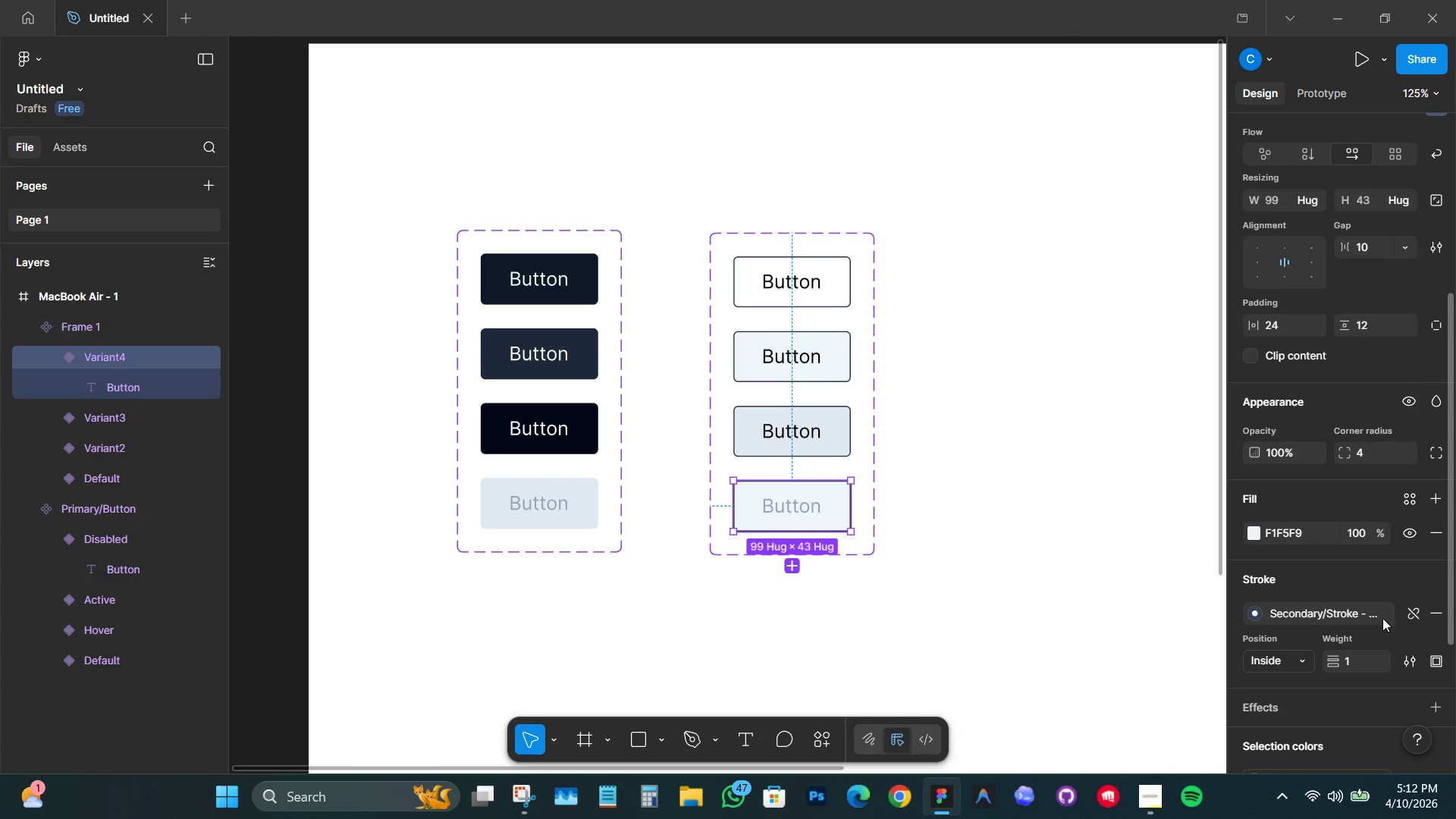 
left_click([1414, 613])
 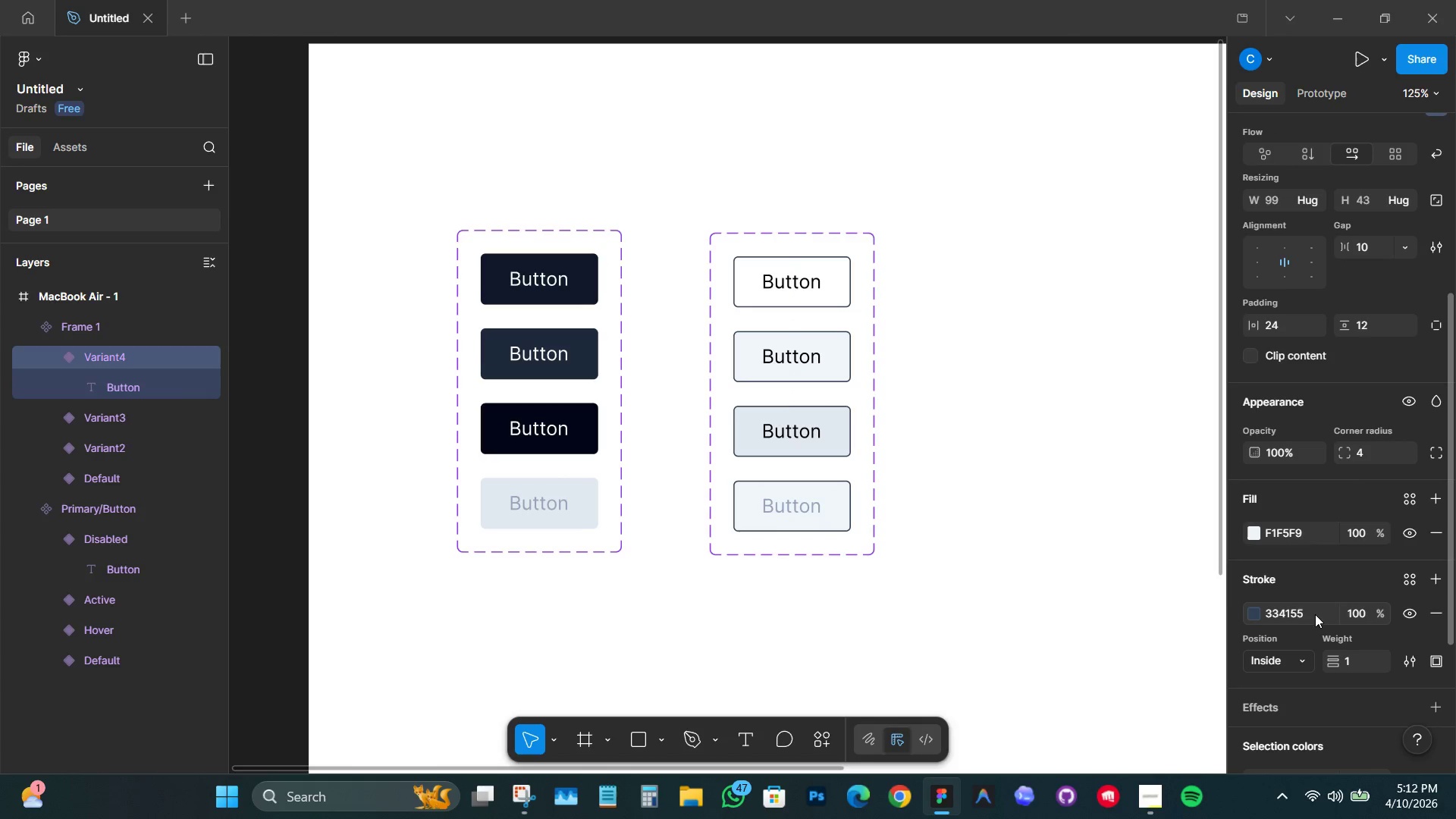 
left_click([1310, 614])
 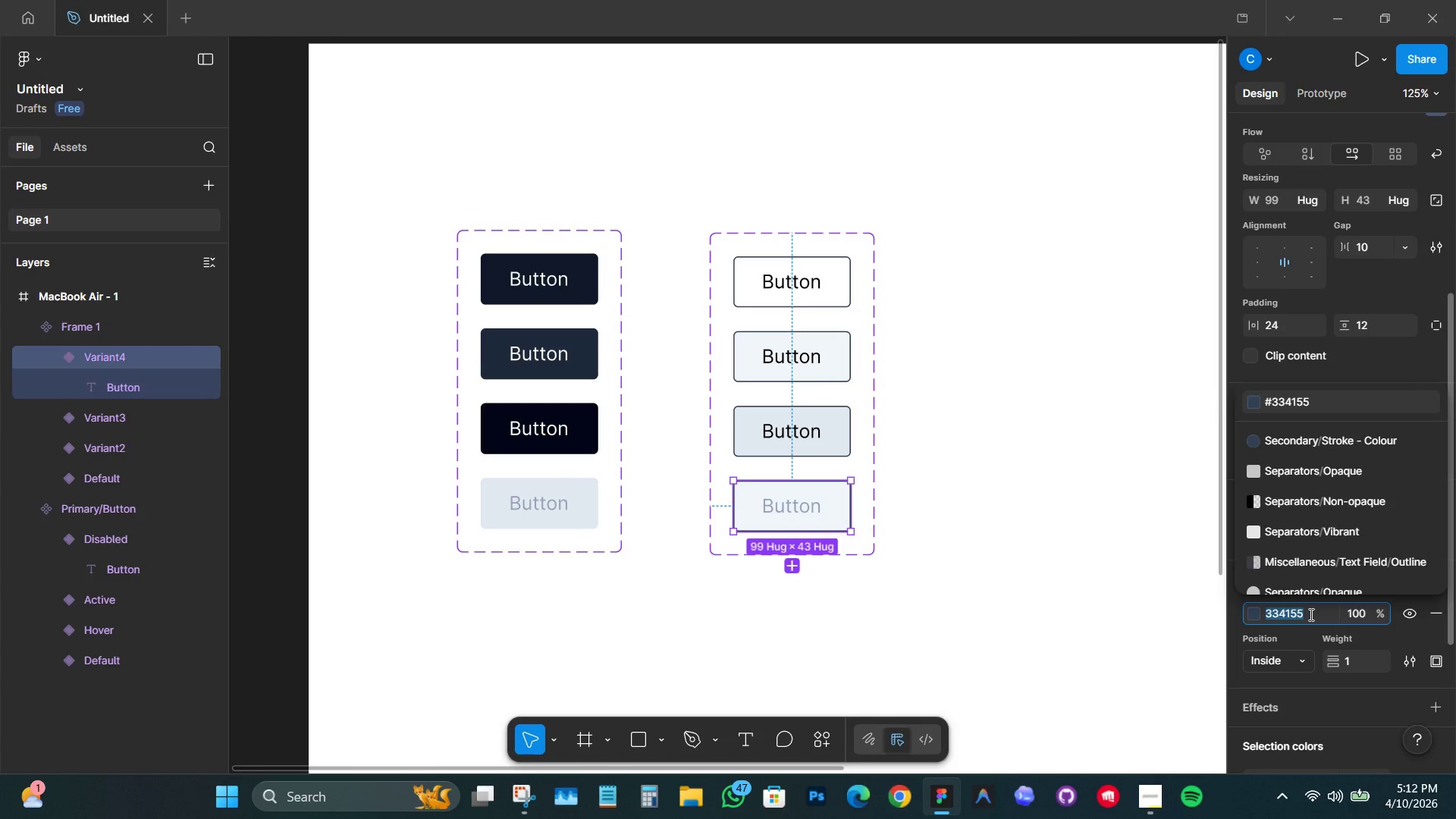 
wait(5.5)
 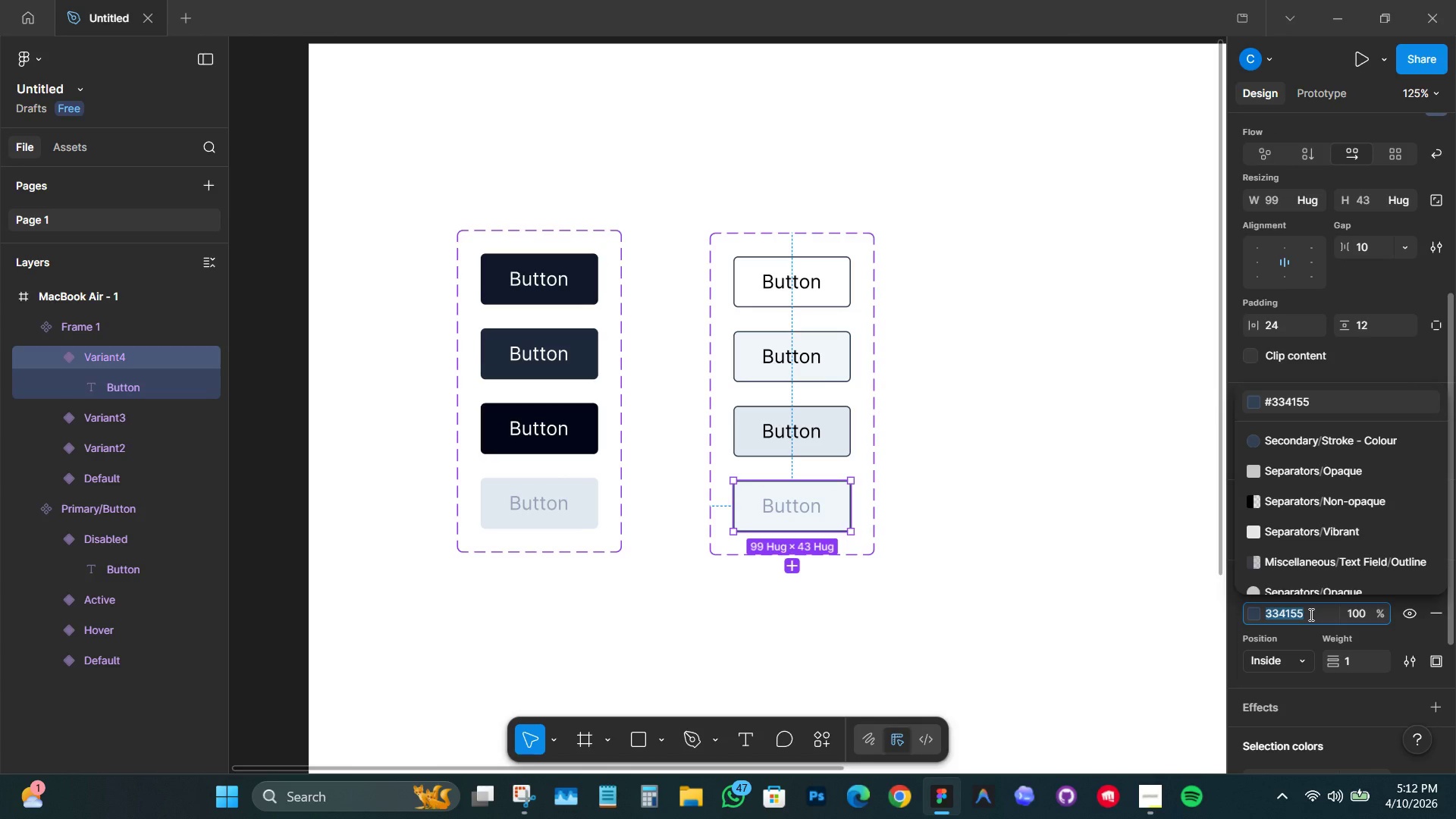 
type(e2e)
 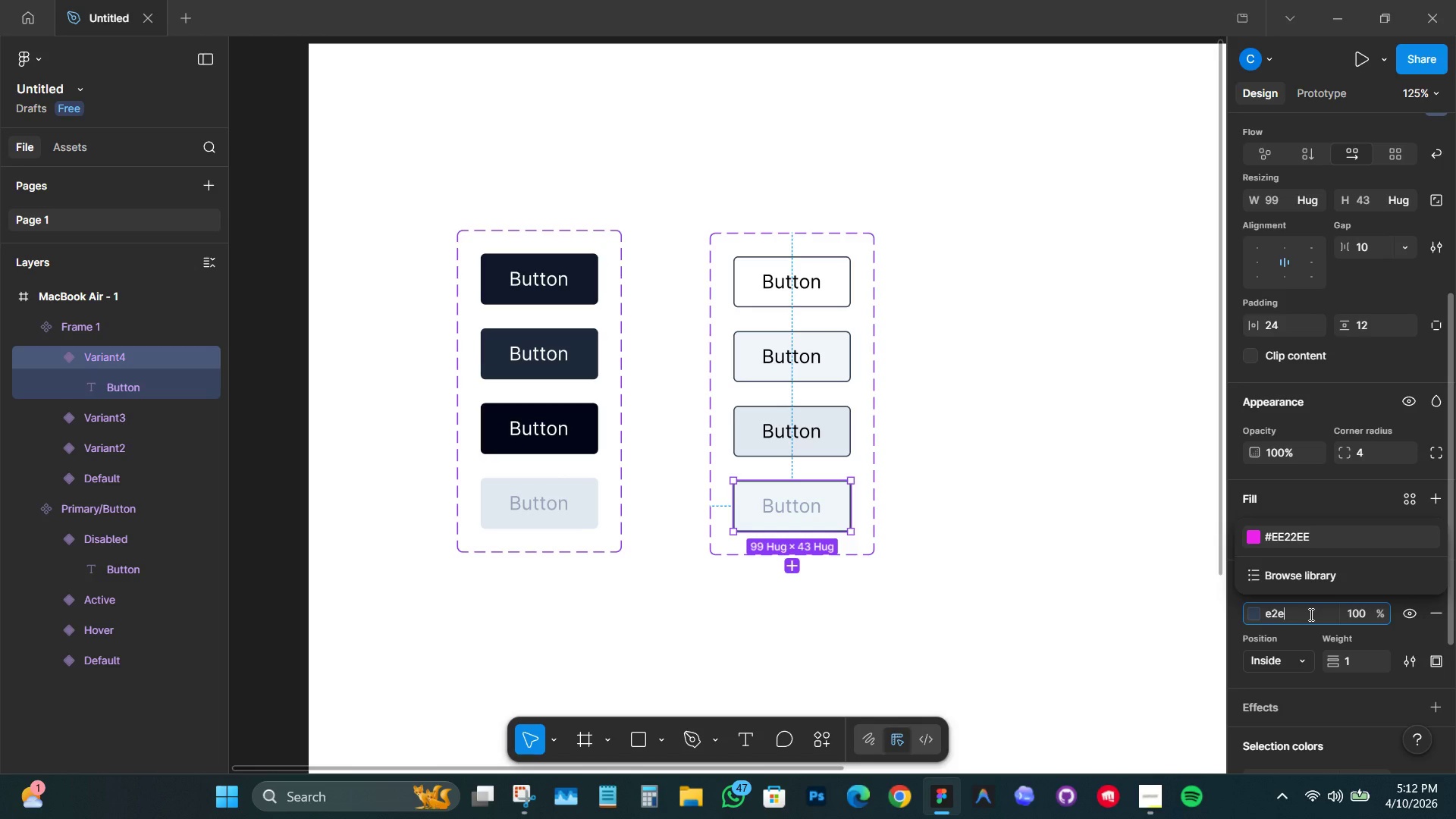 
type(8f0)
 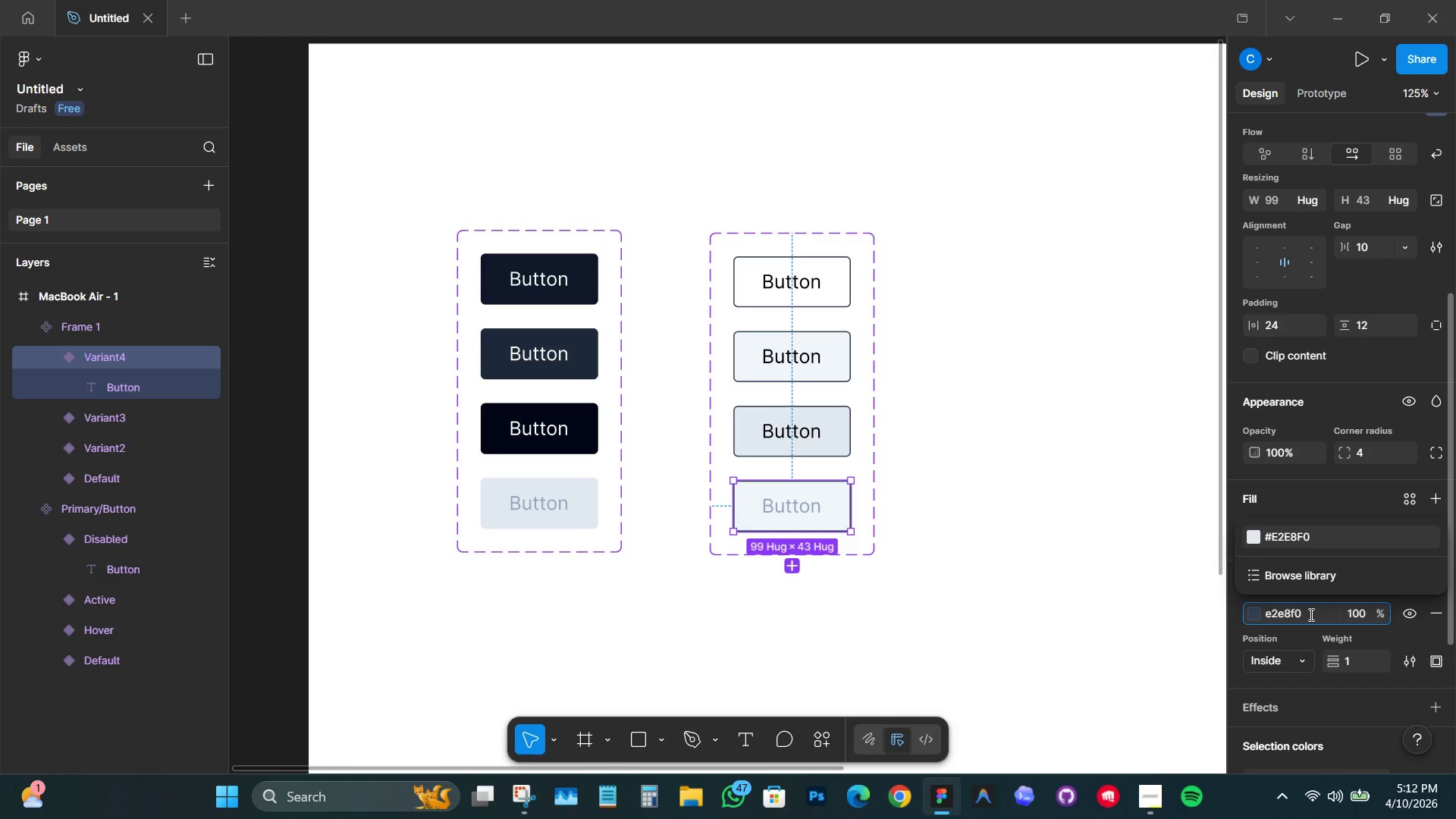 
key(Enter)
 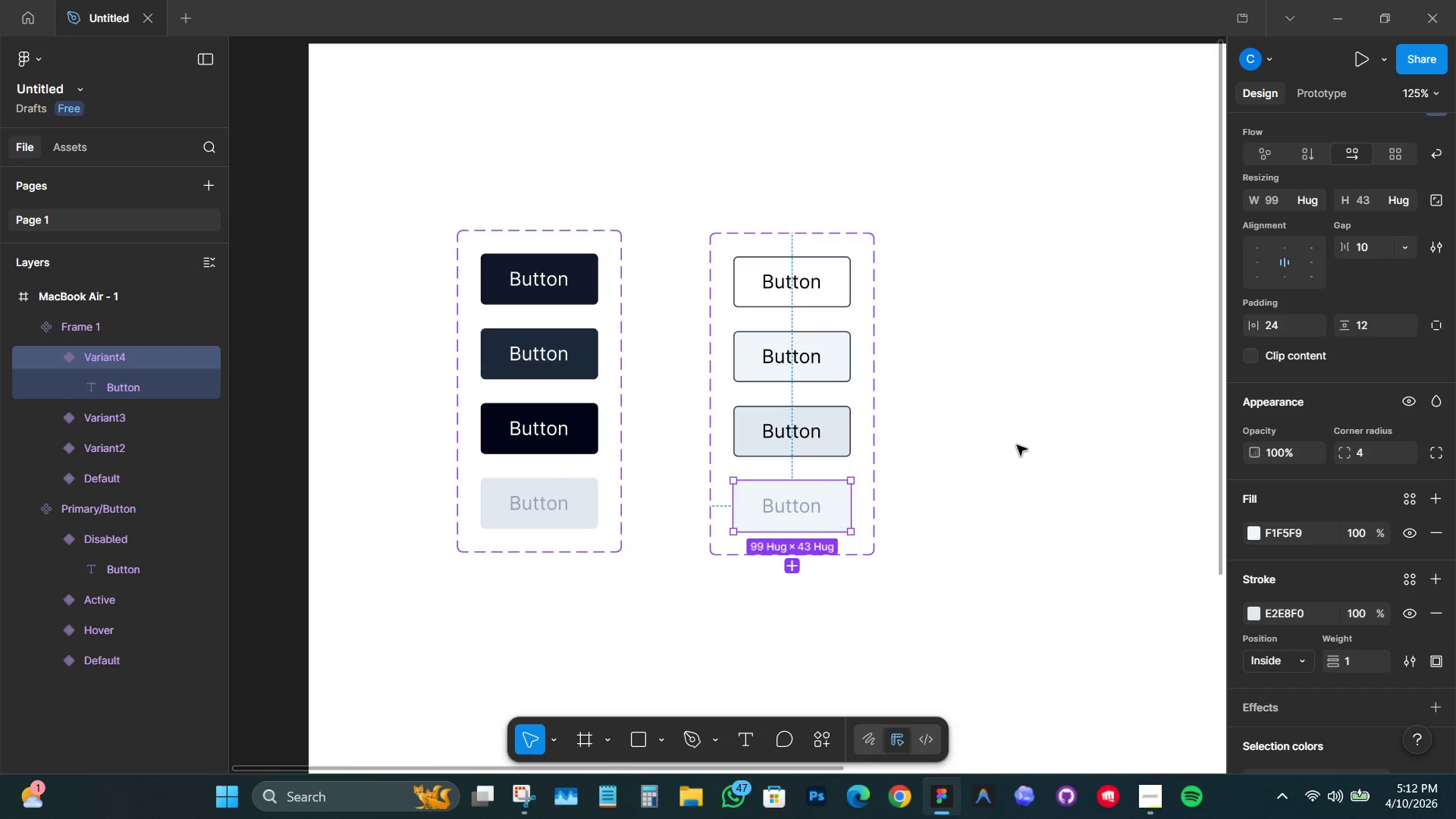 
left_click([1017, 445])
 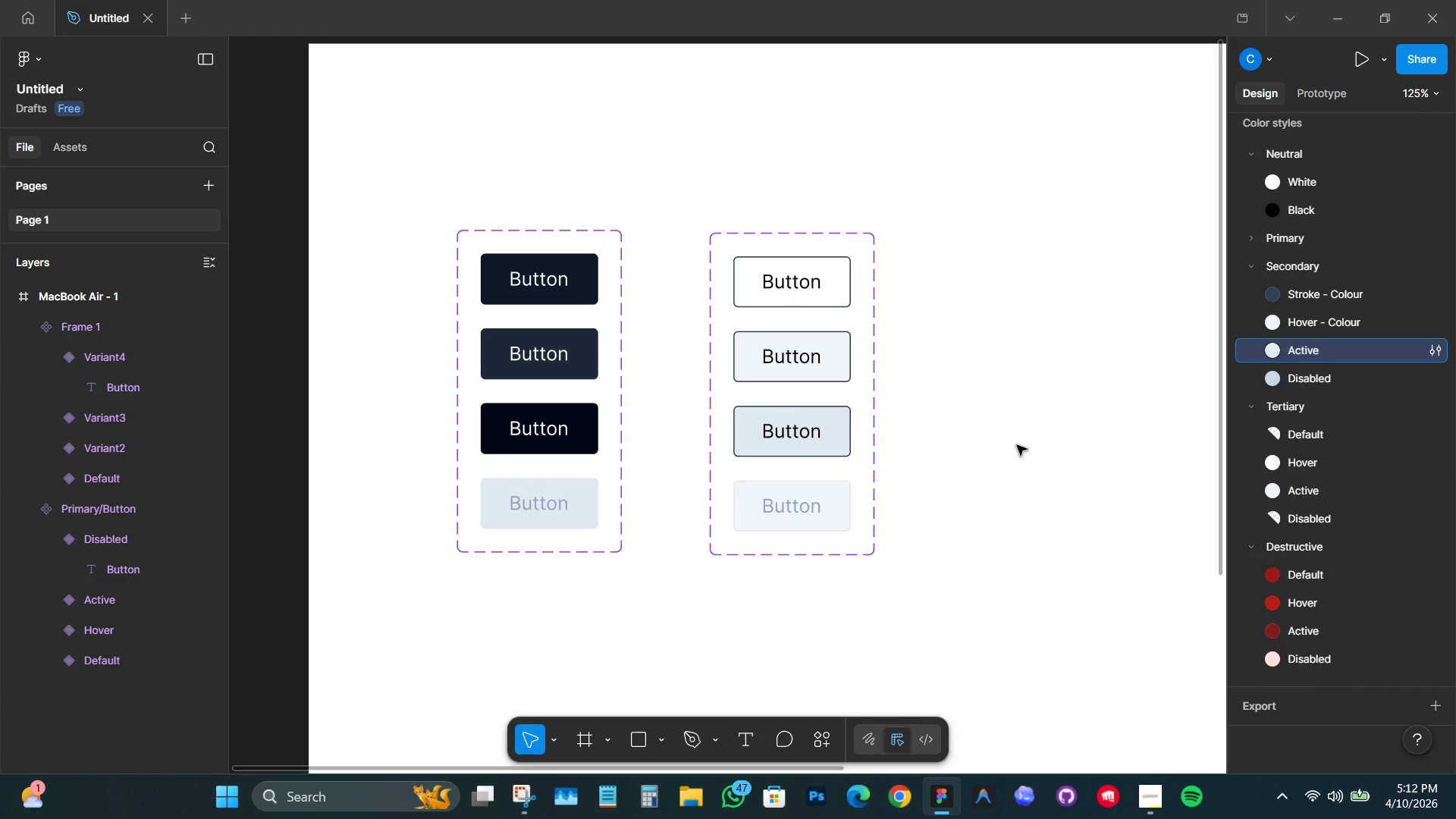 
wait(8.62)
 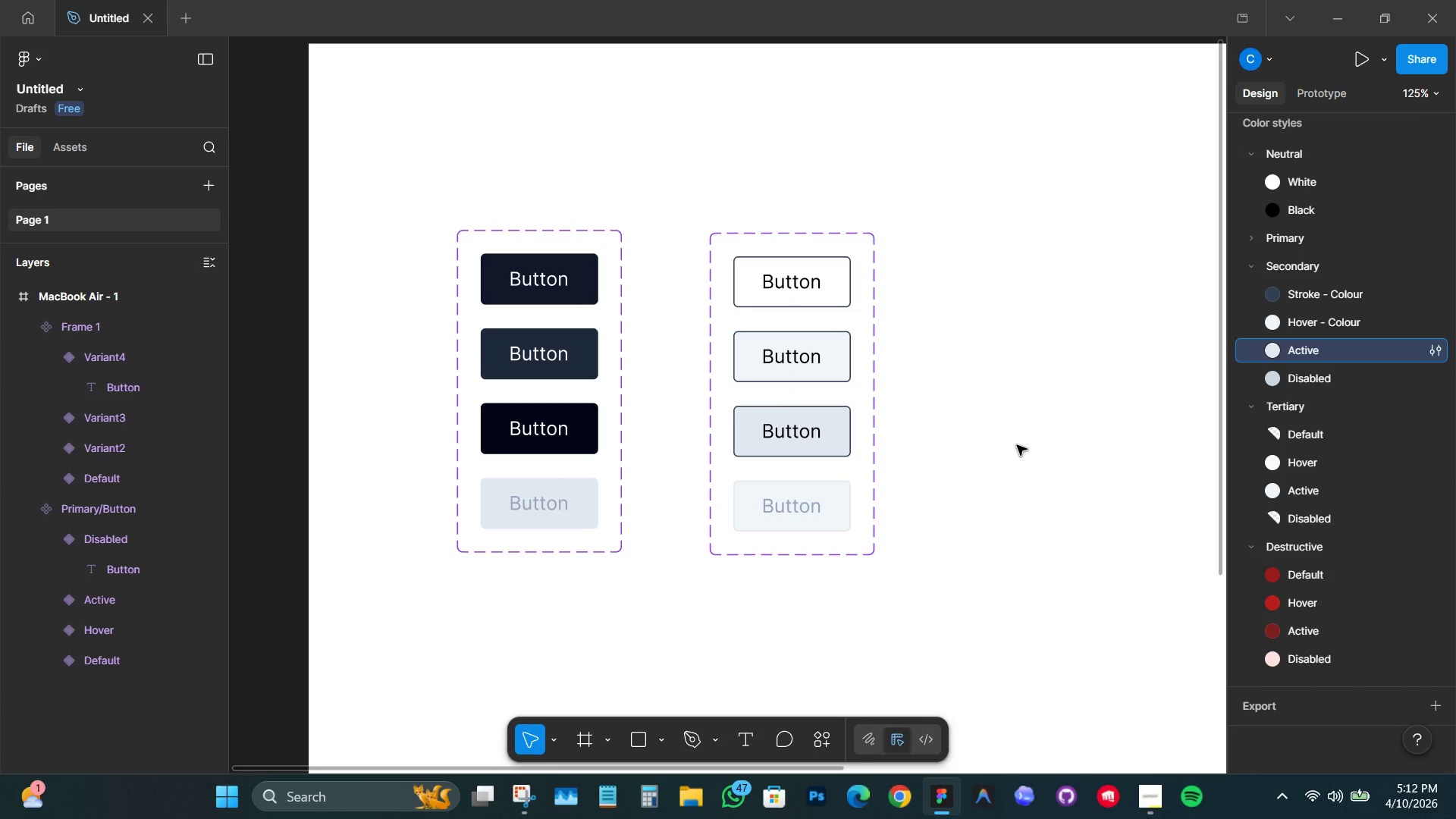 
hold_key(key=ControlLeft, duration=0.31)
 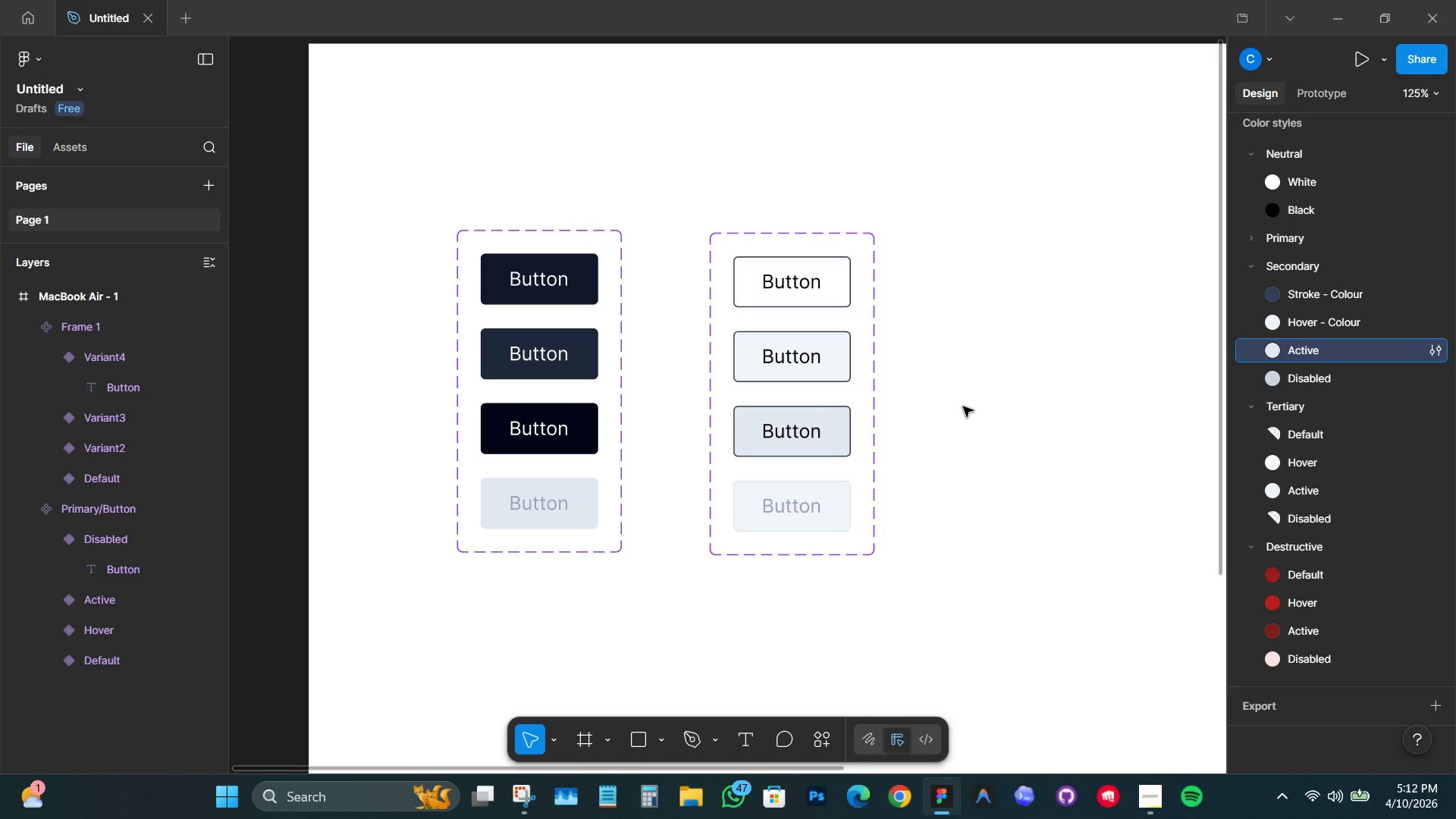 
left_click([963, 406])
 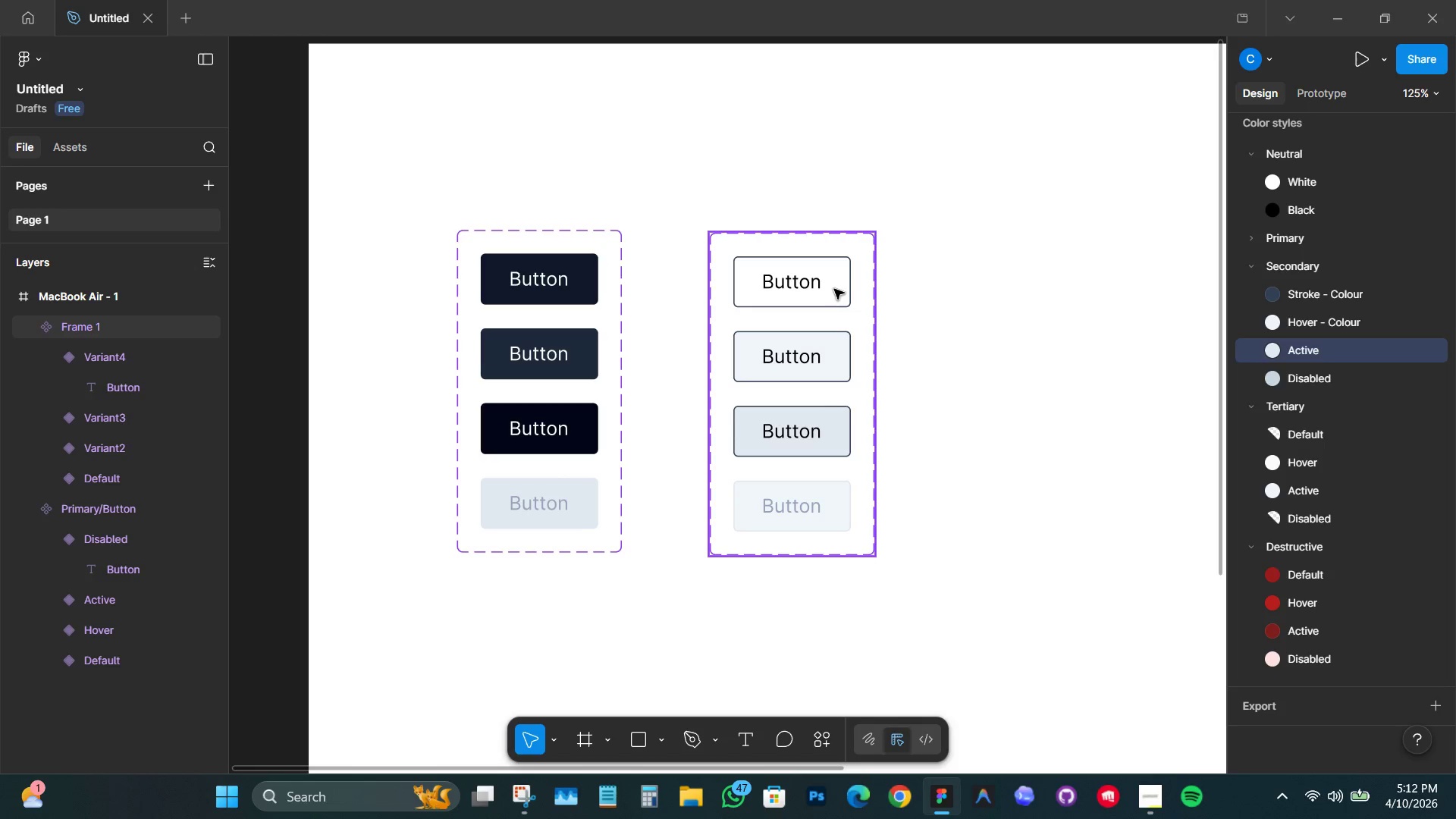 
left_click([834, 289])
 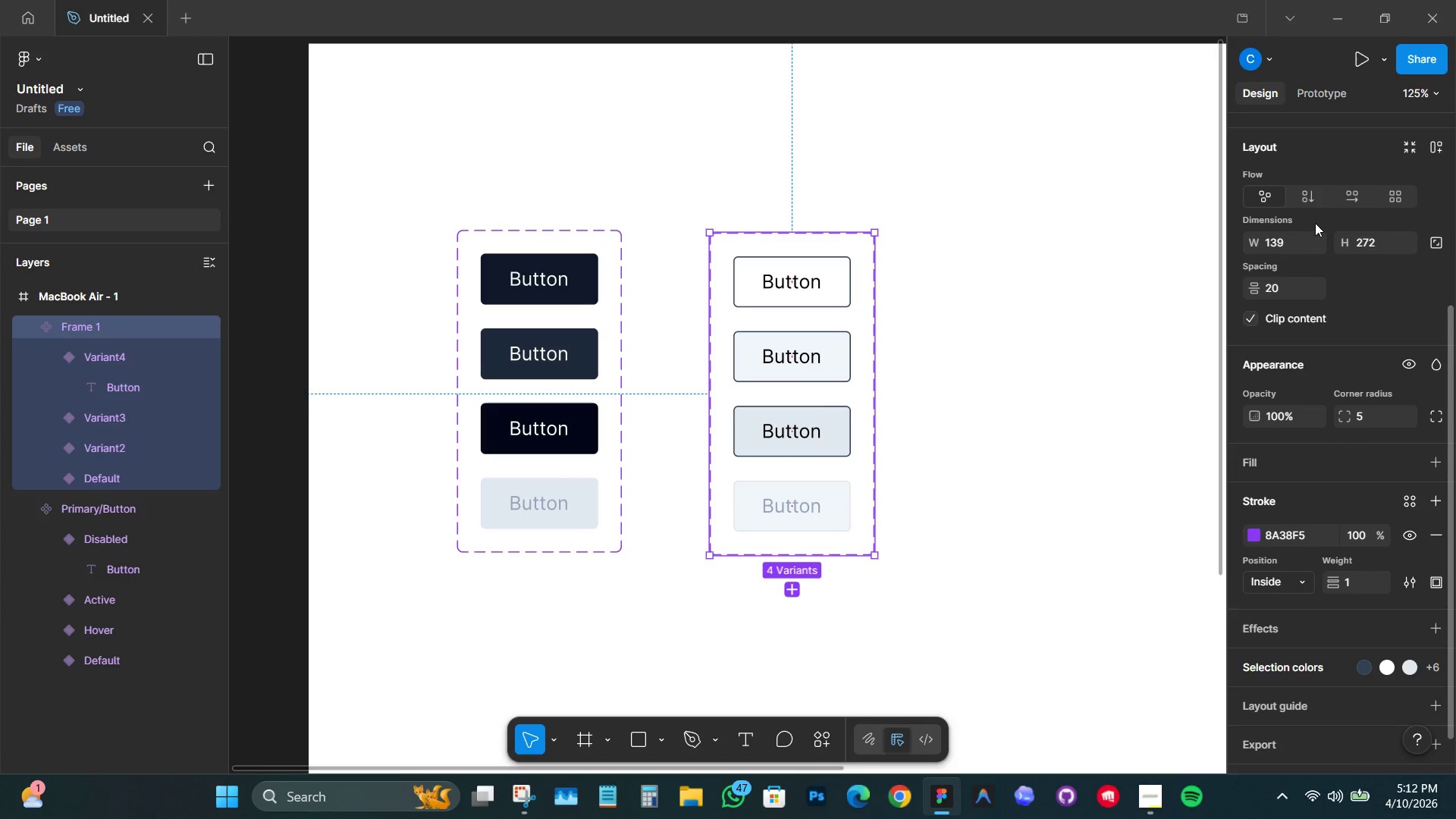 
scroll: coordinate [1353, 224], scroll_direction: up, amount: 14.0
 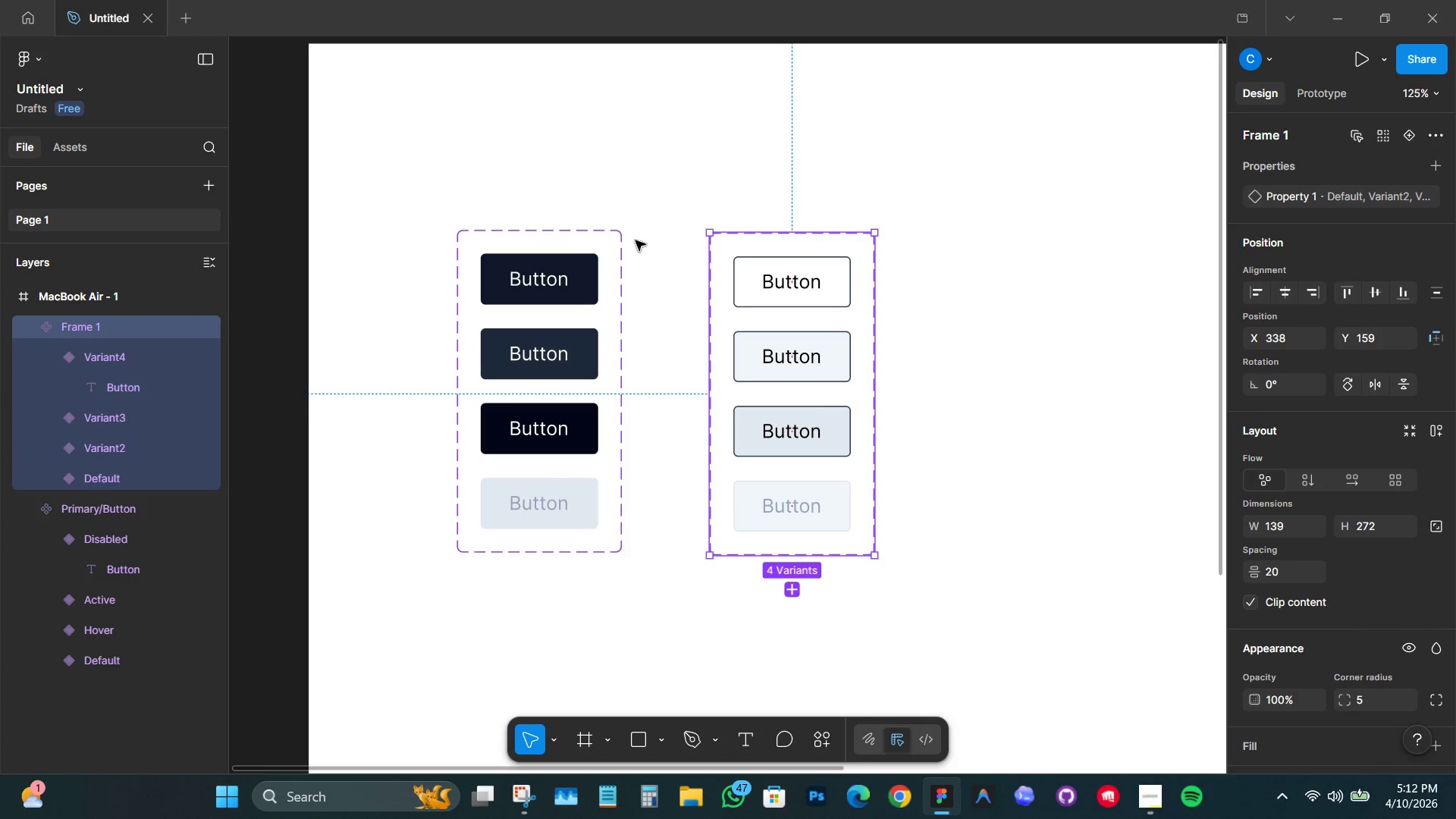 
left_click([776, 287])
 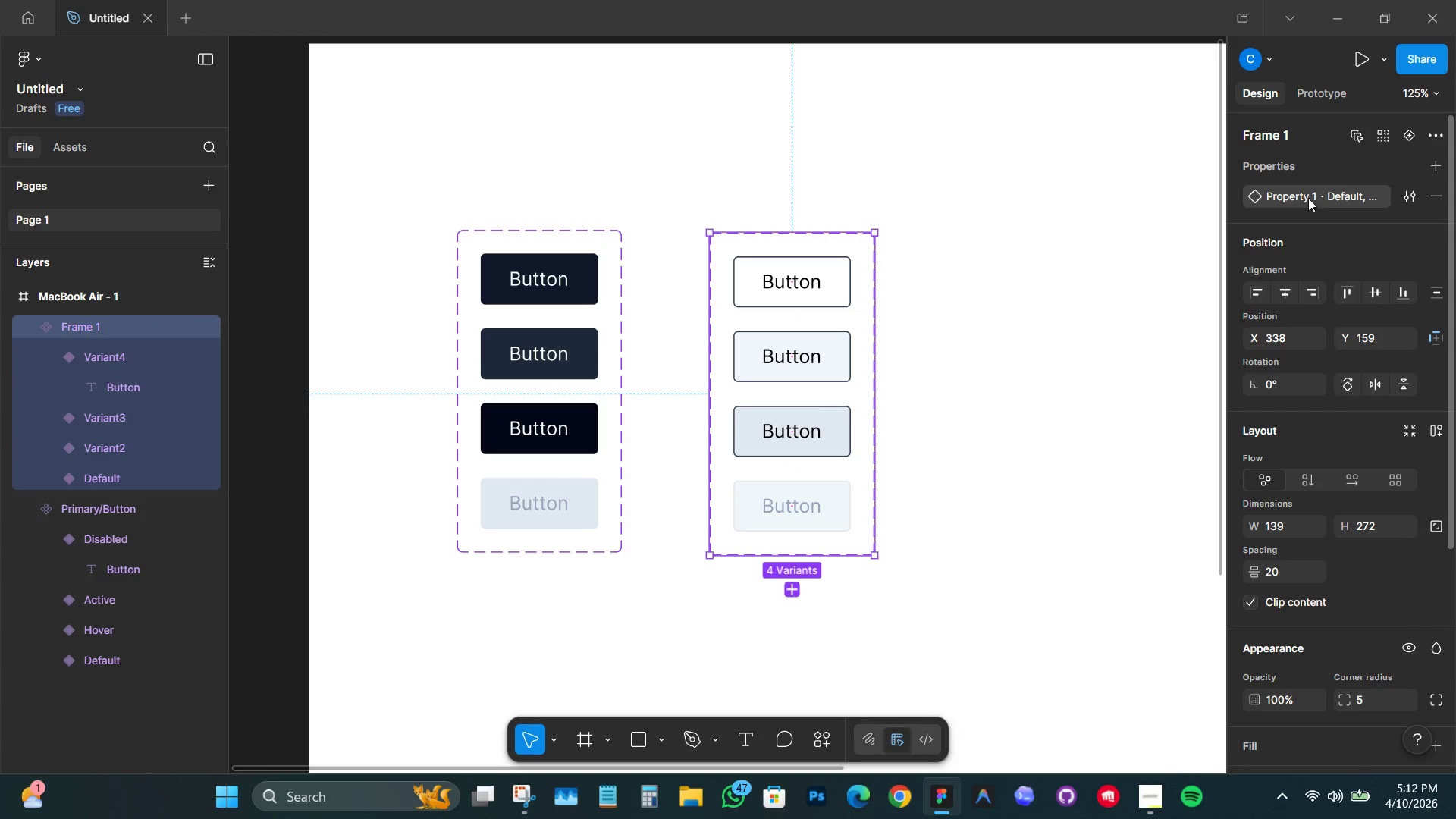 
left_click([1354, 186])
 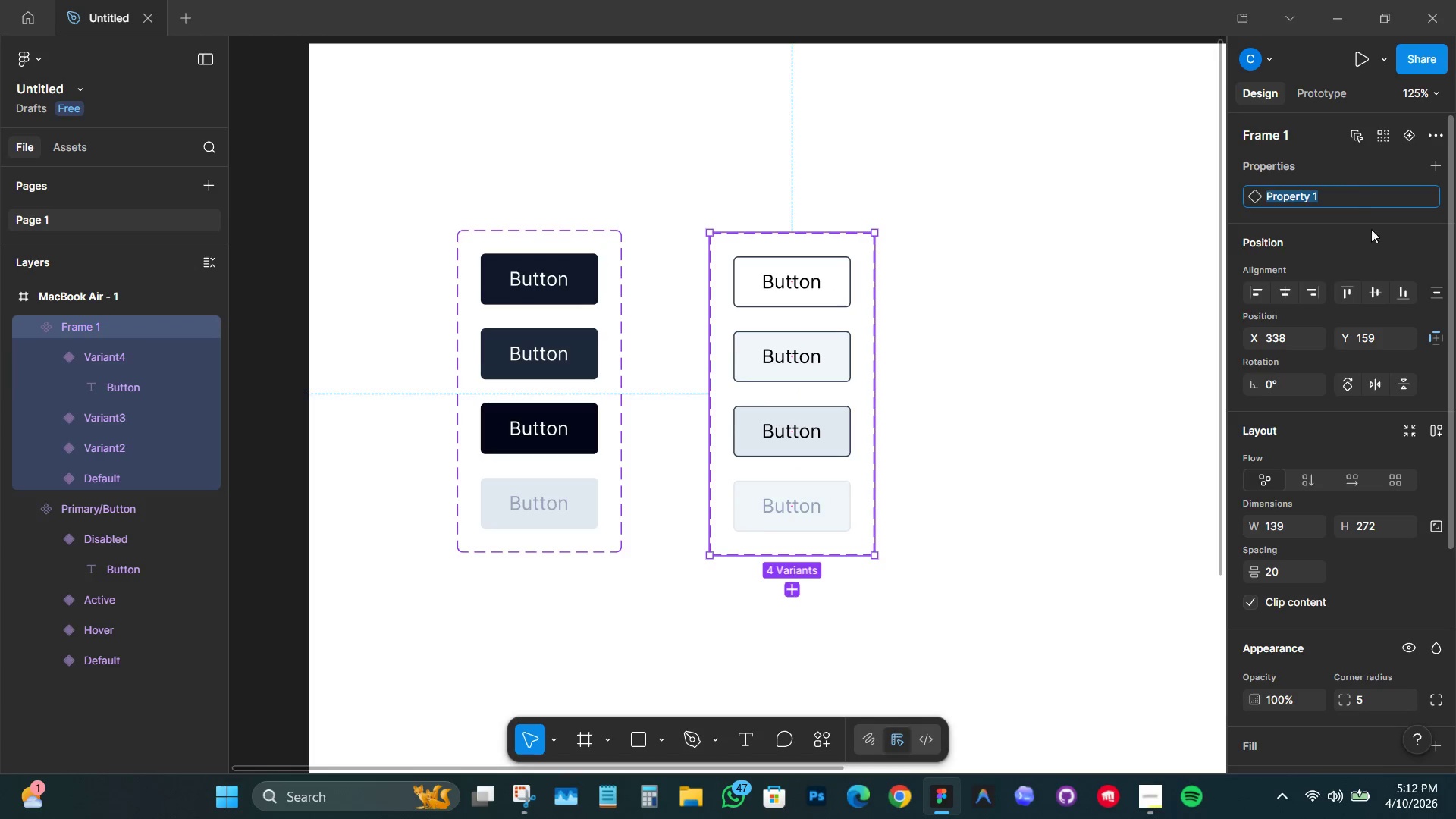 
left_click_drag(start_coordinate=[1367, 246], to_coordinate=[1371, 244])
 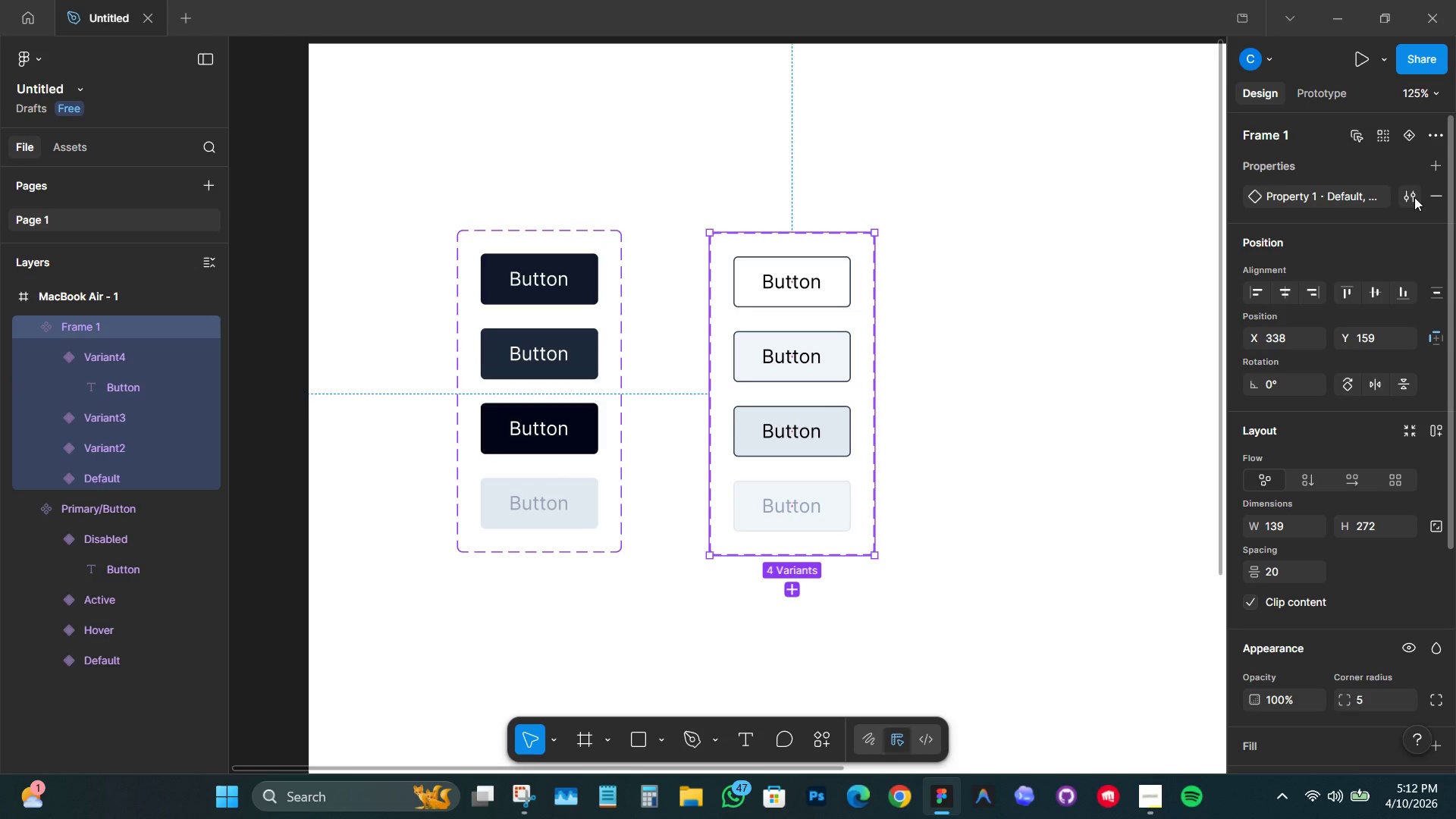 
left_click([1414, 197])
 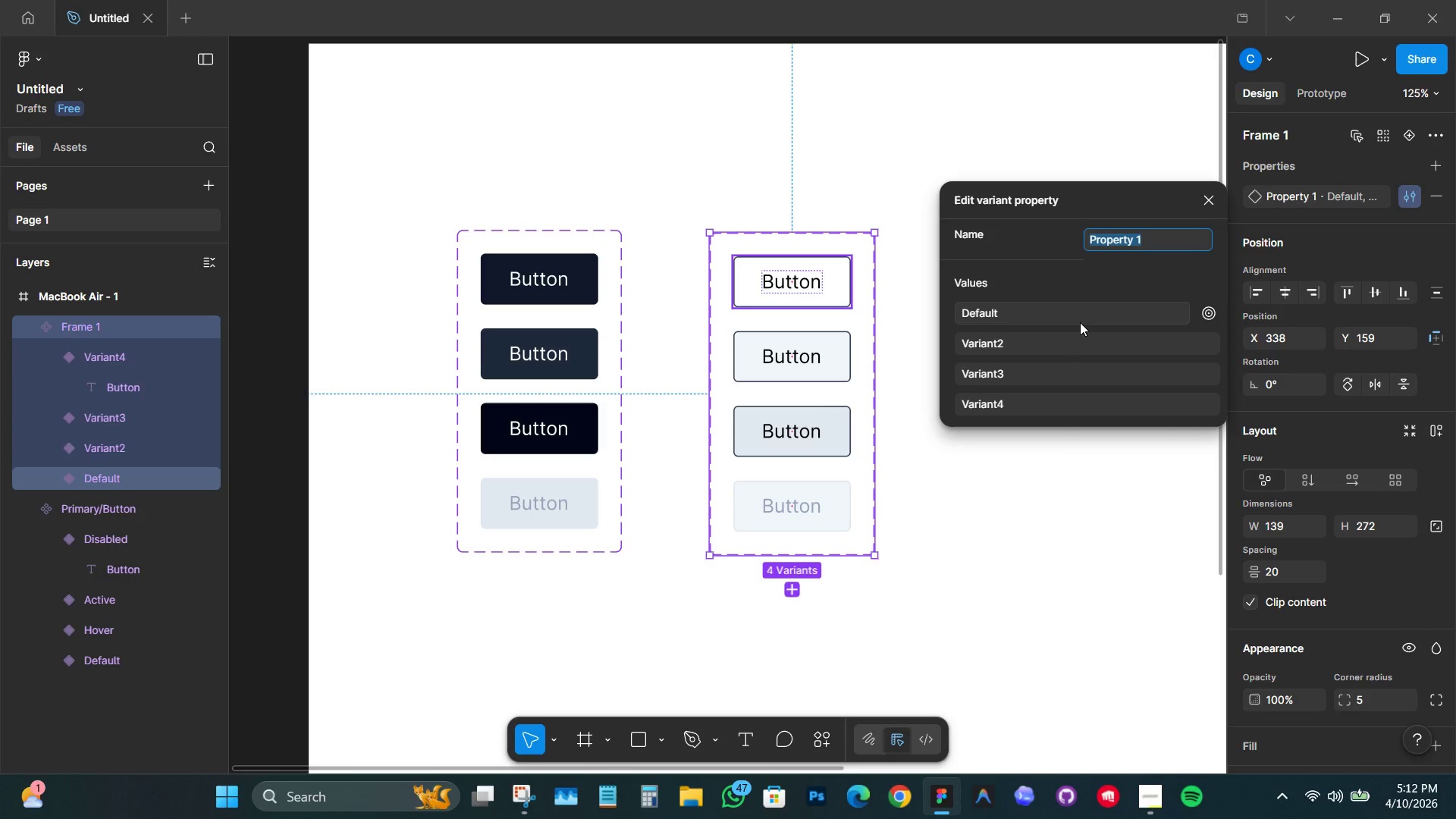 
left_click([1062, 345])
 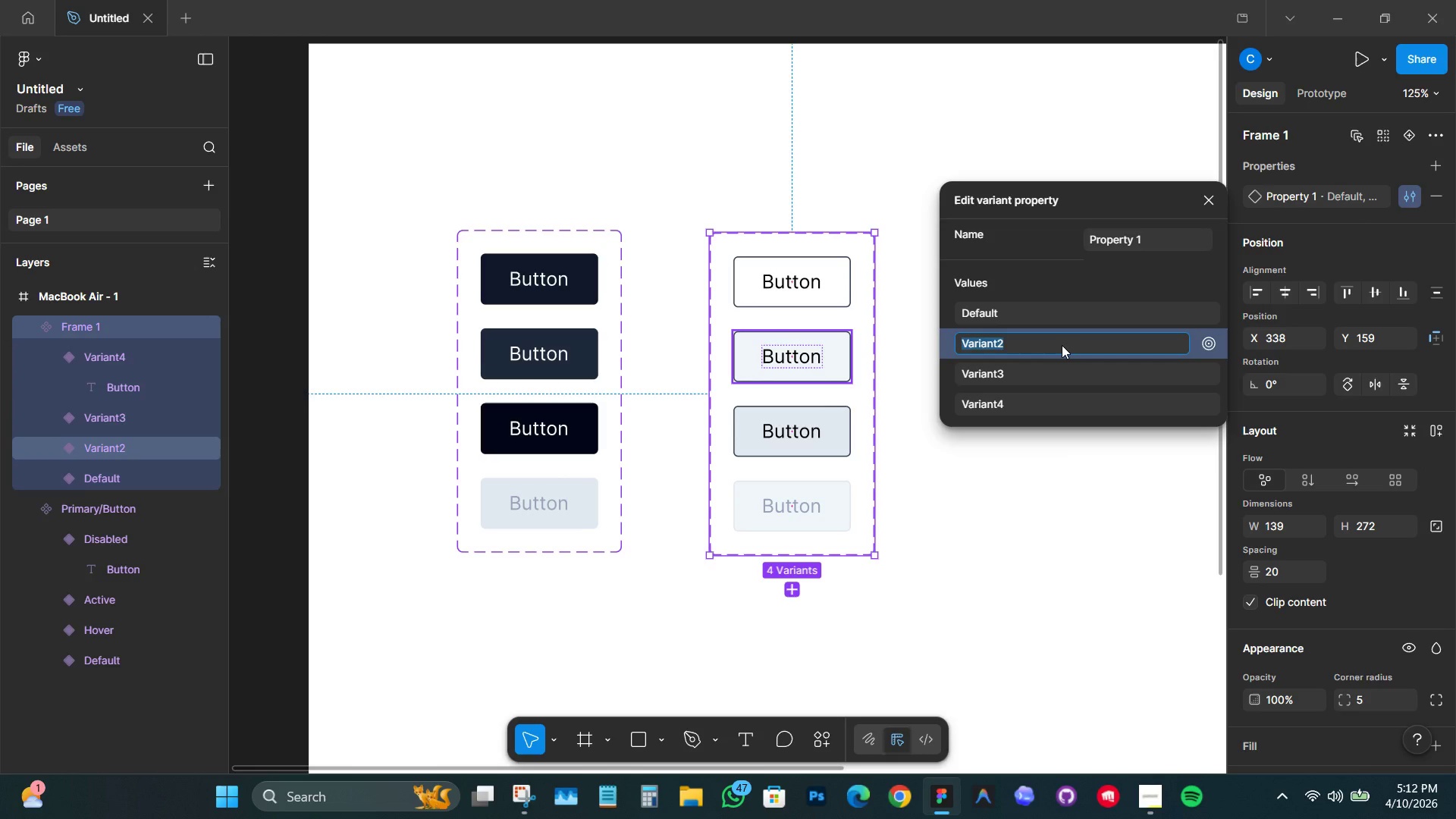 
type(Hover)
 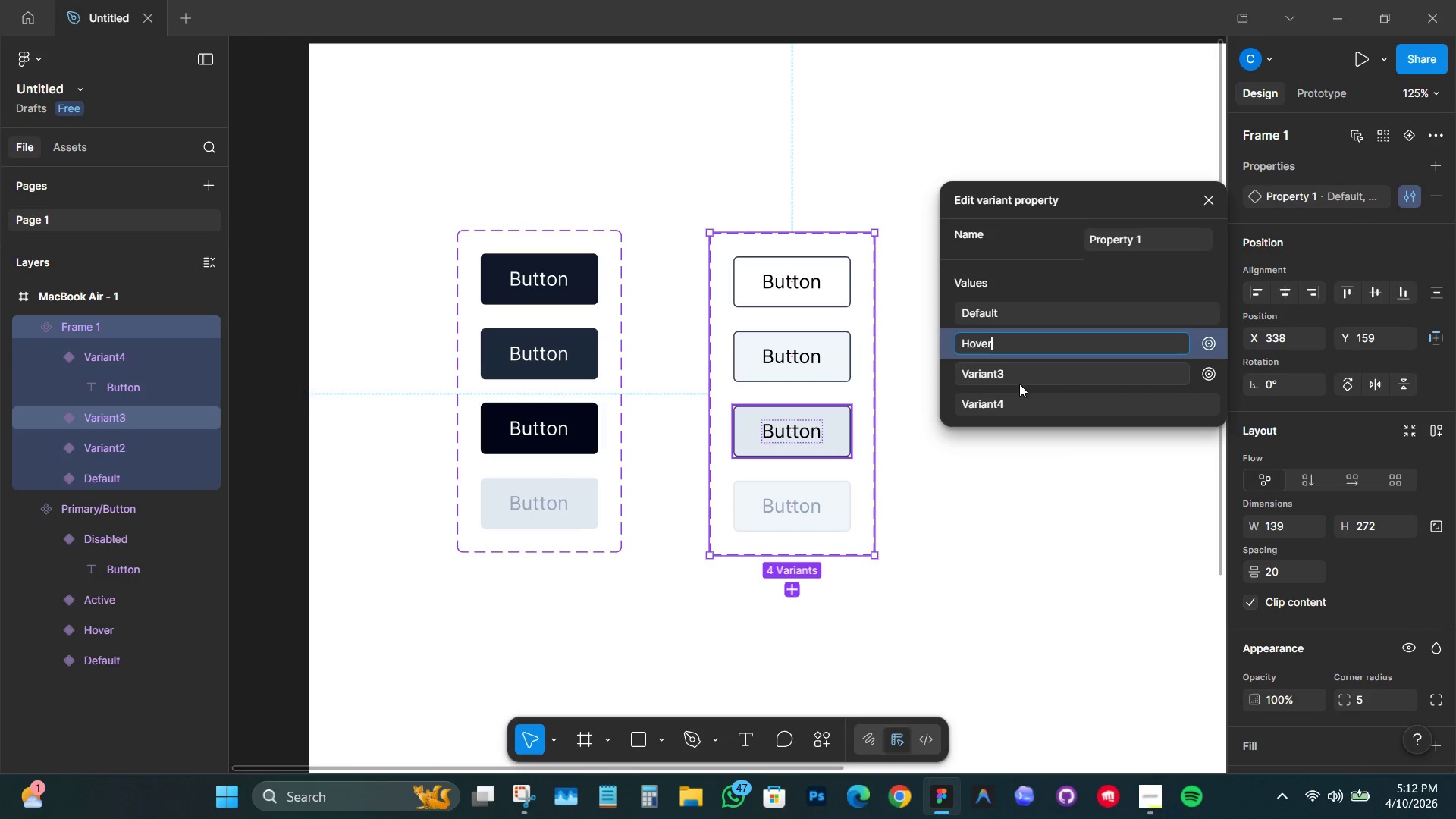 
left_click([1019, 381])
 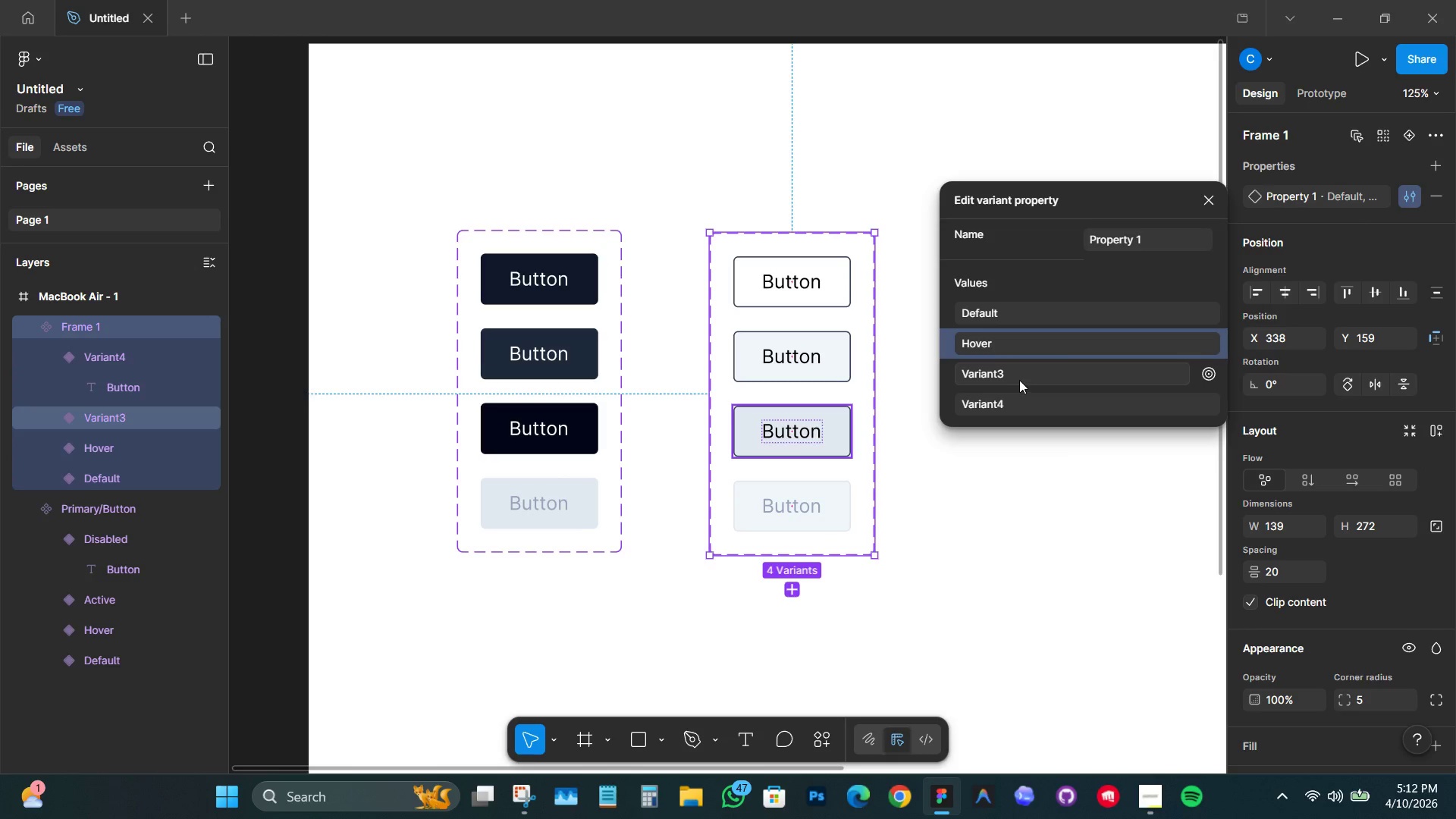 
left_click([1019, 379])
 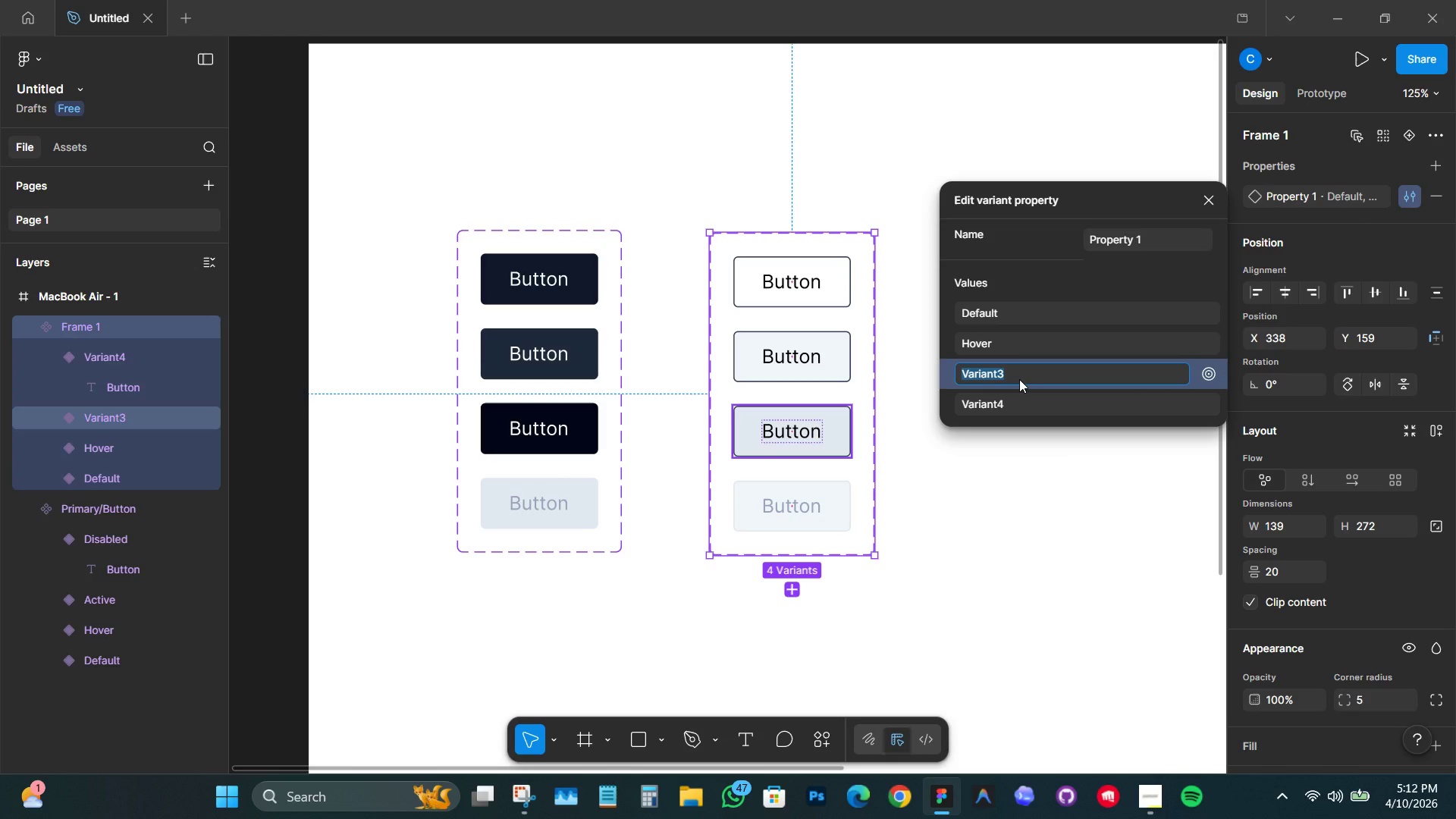 
type(Active)
 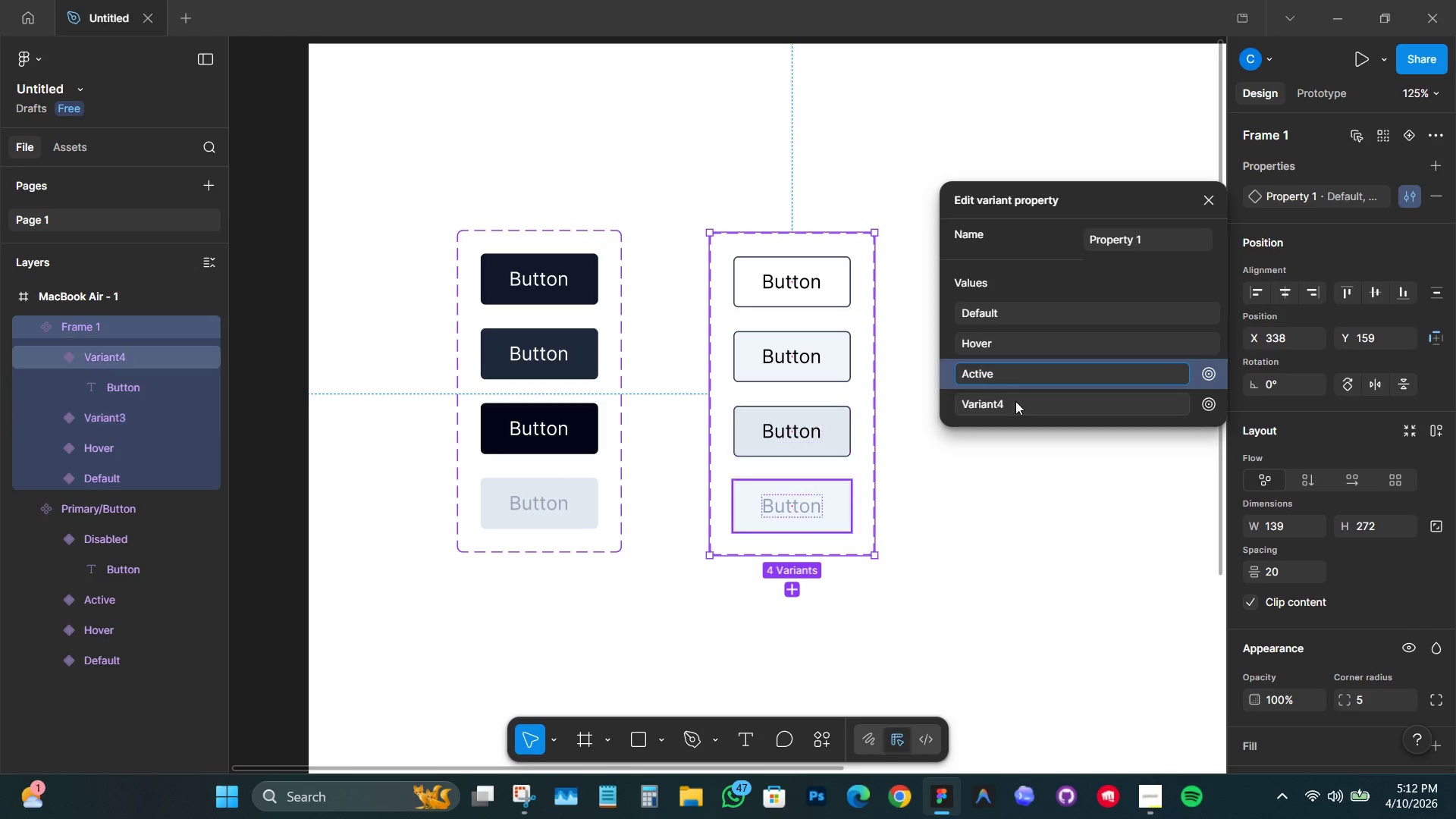 
left_click([1015, 403])
 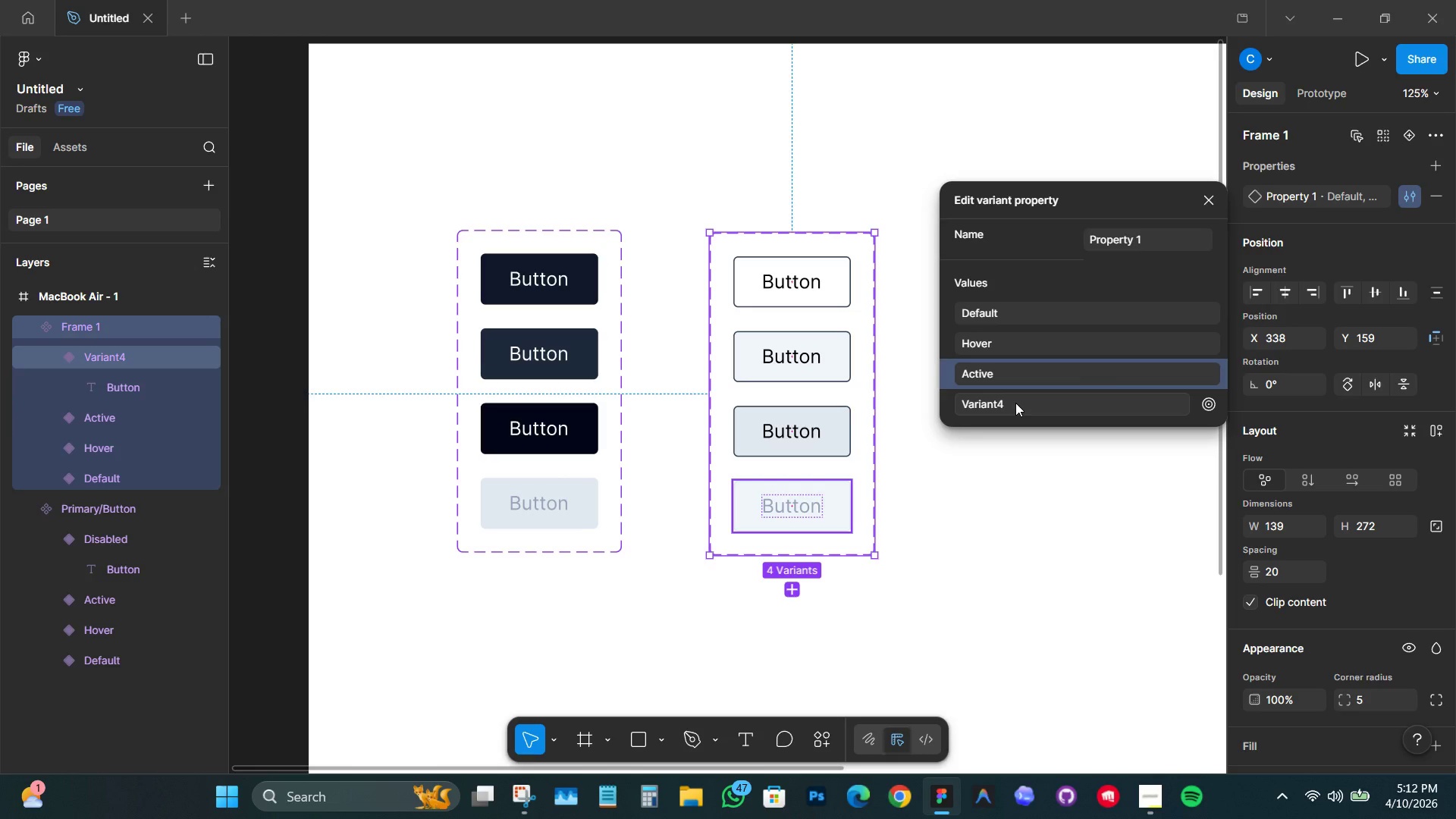 
left_click([1015, 403])
 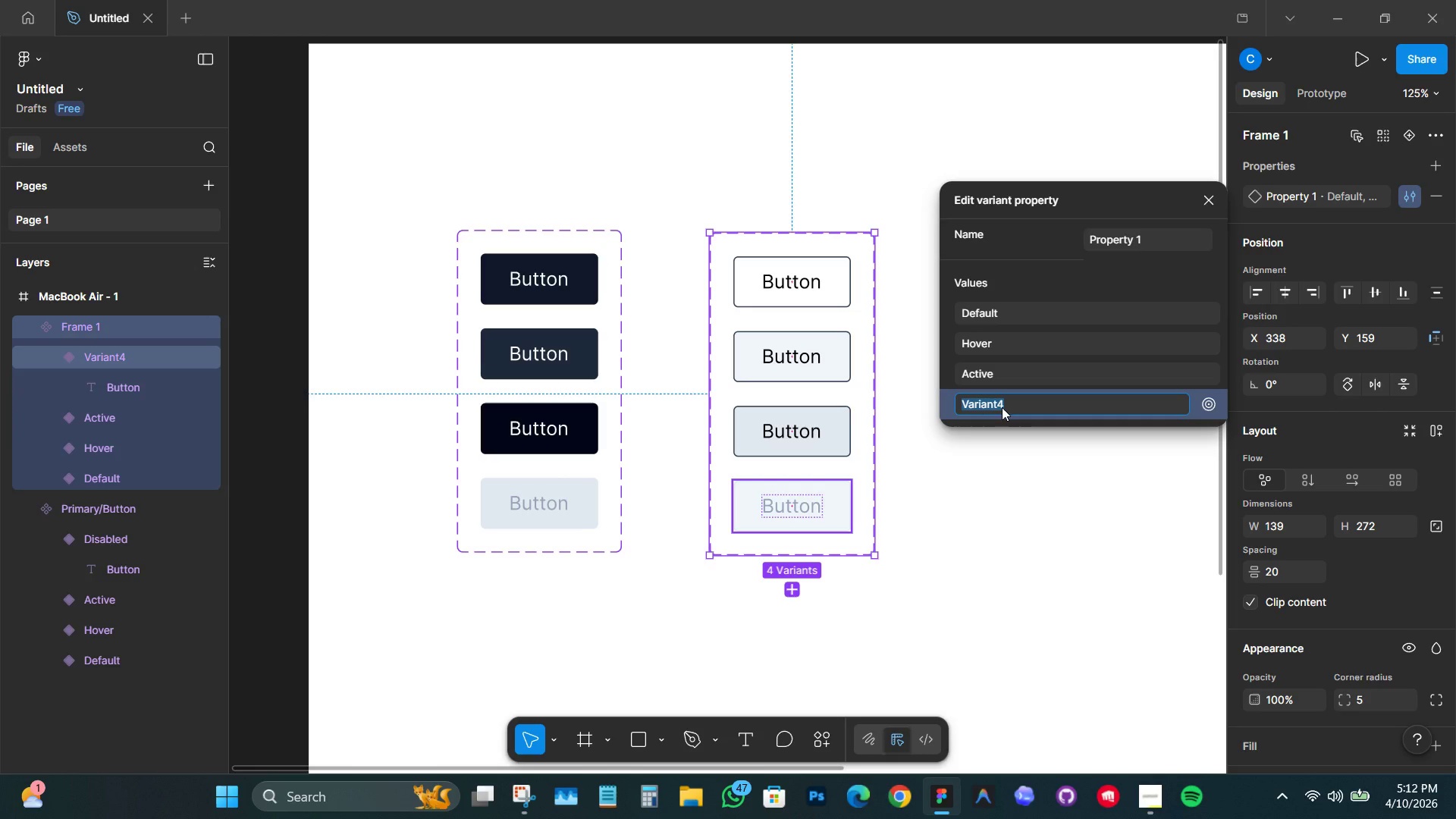 
type(Disabled)
 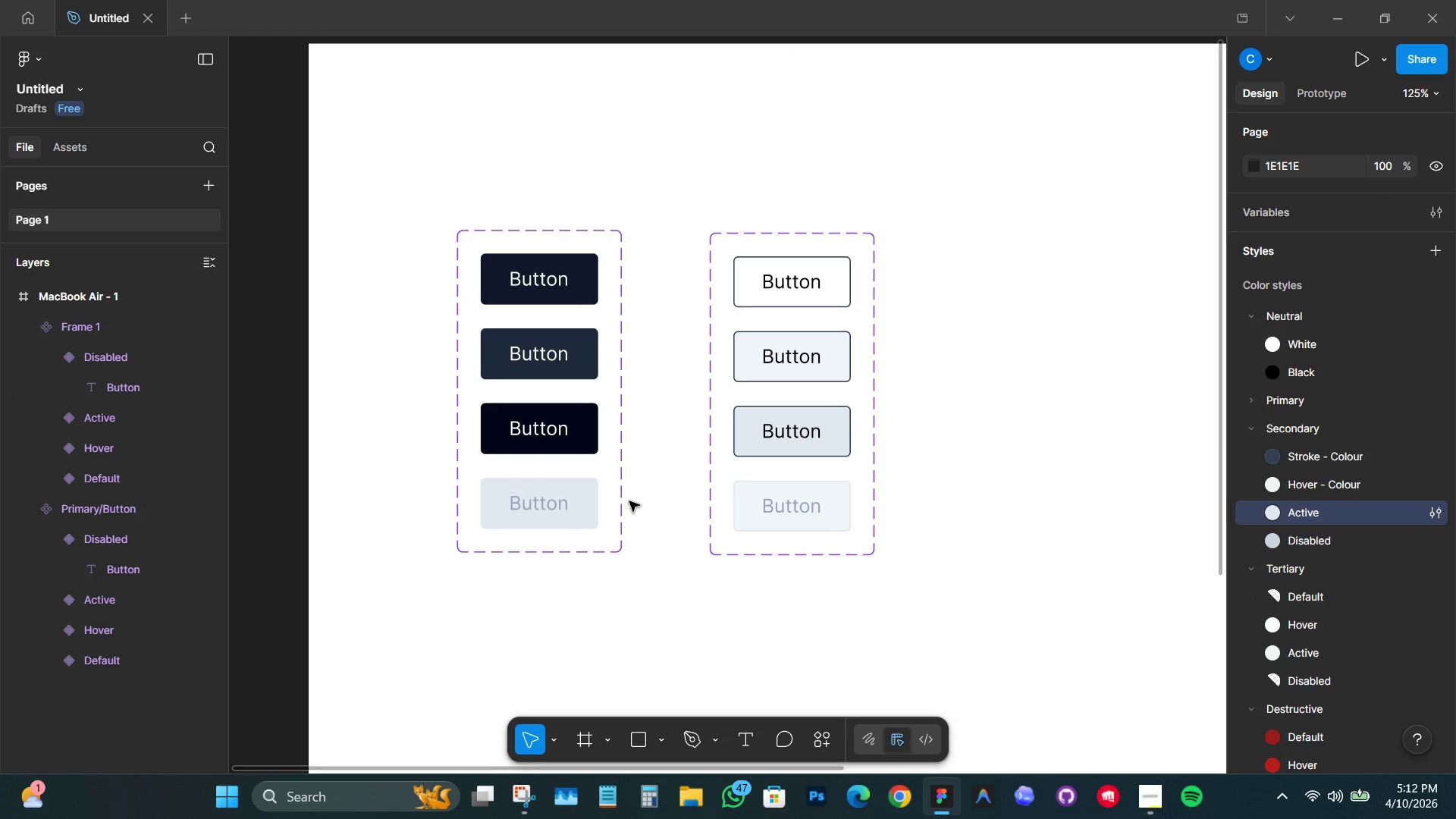 
hold_key(key=ControlLeft, duration=1.5)
left_click([743, 494])
 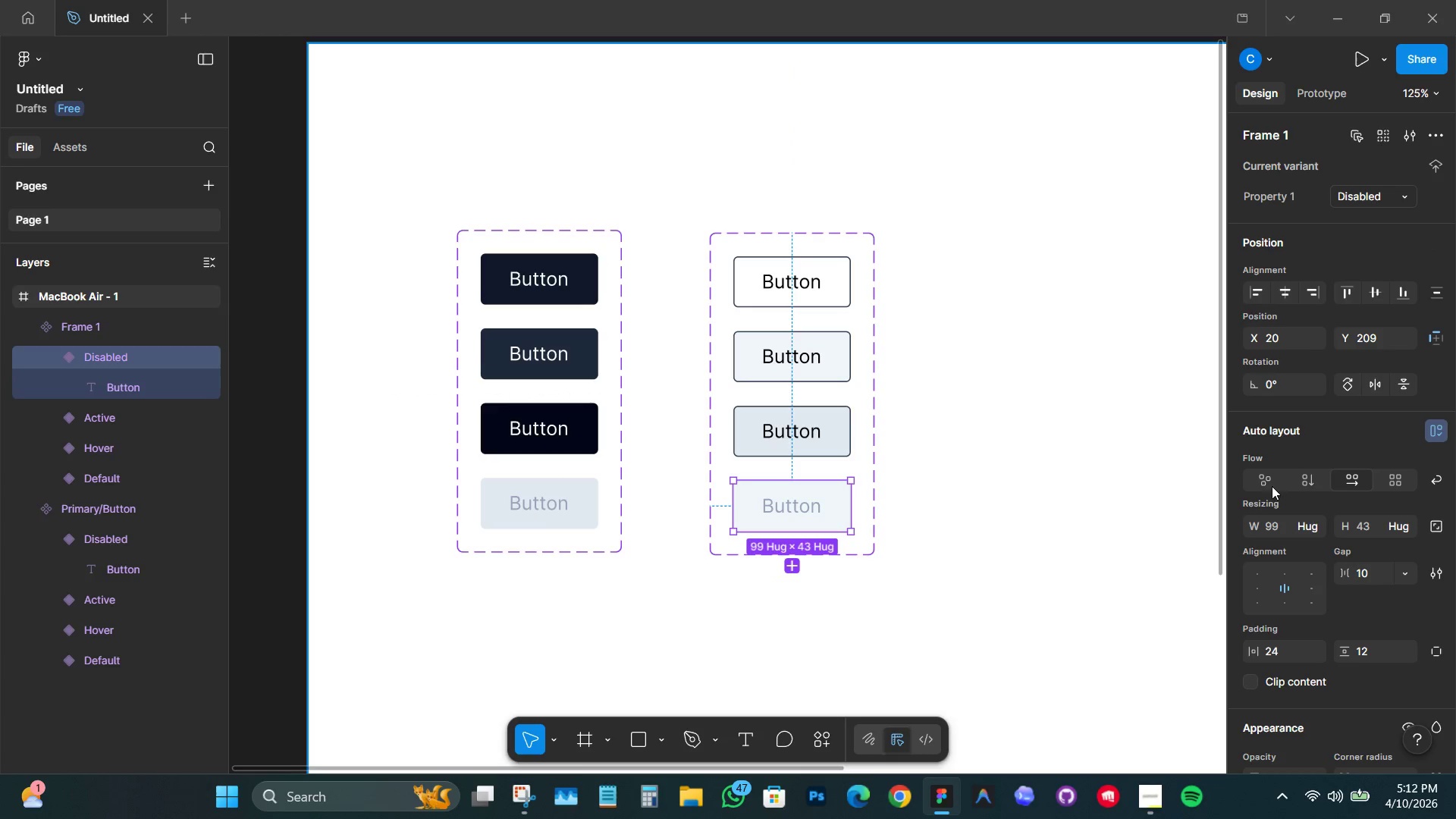 
key(Control+ControlLeft)
 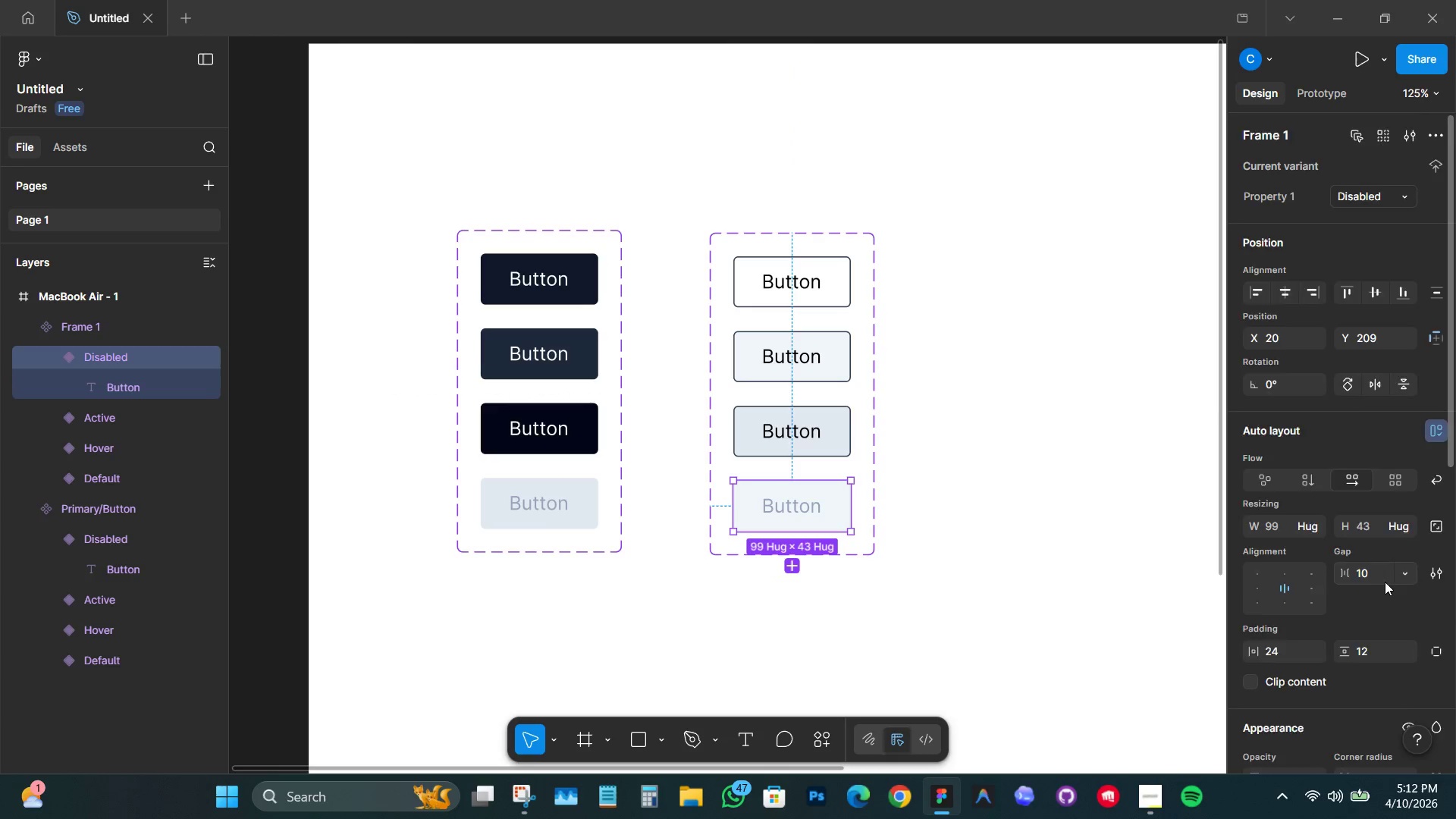 
scroll: coordinate [1385, 582], scroll_direction: down, amount: 6.0
 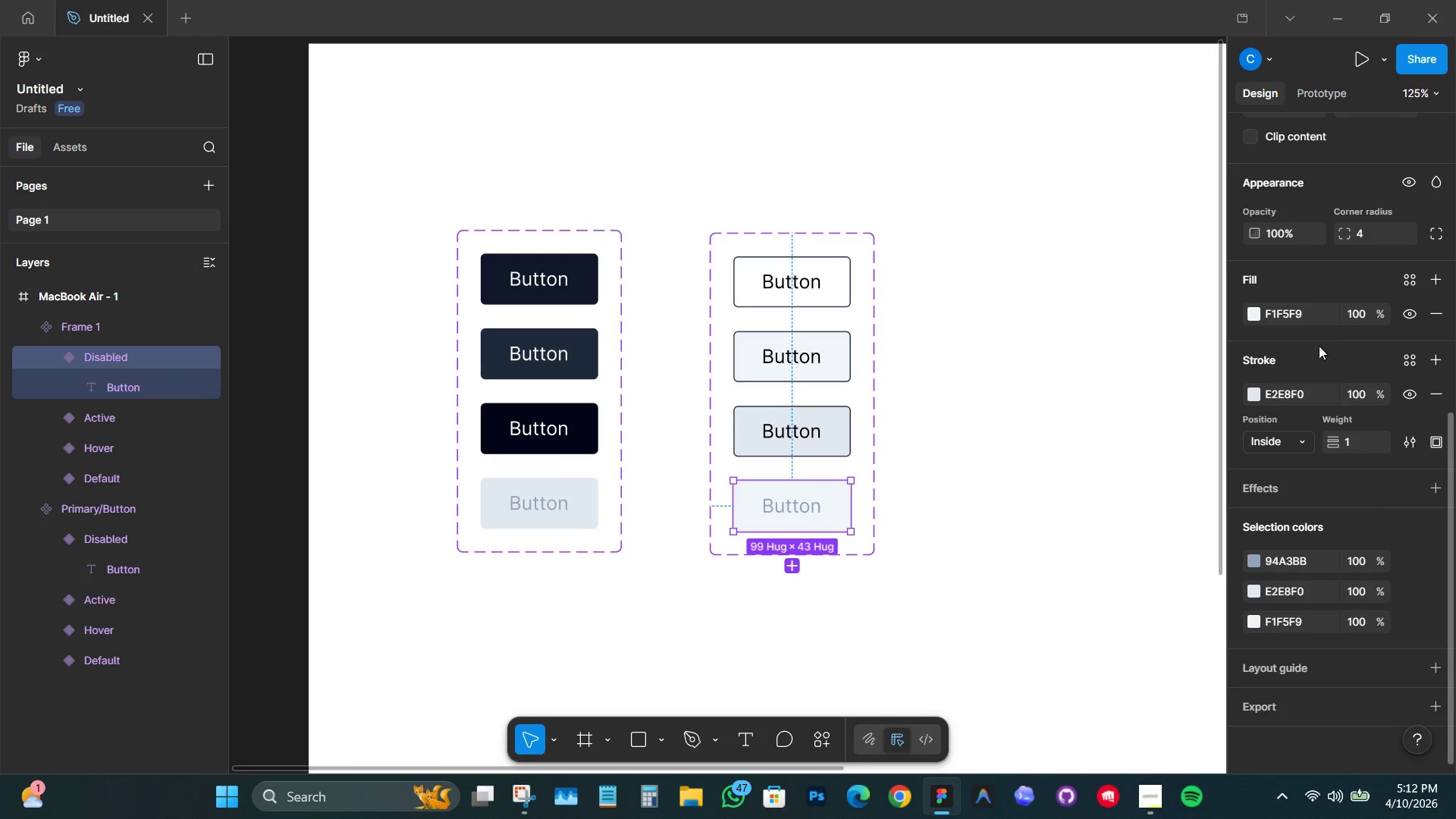 
left_click([1320, 315])
 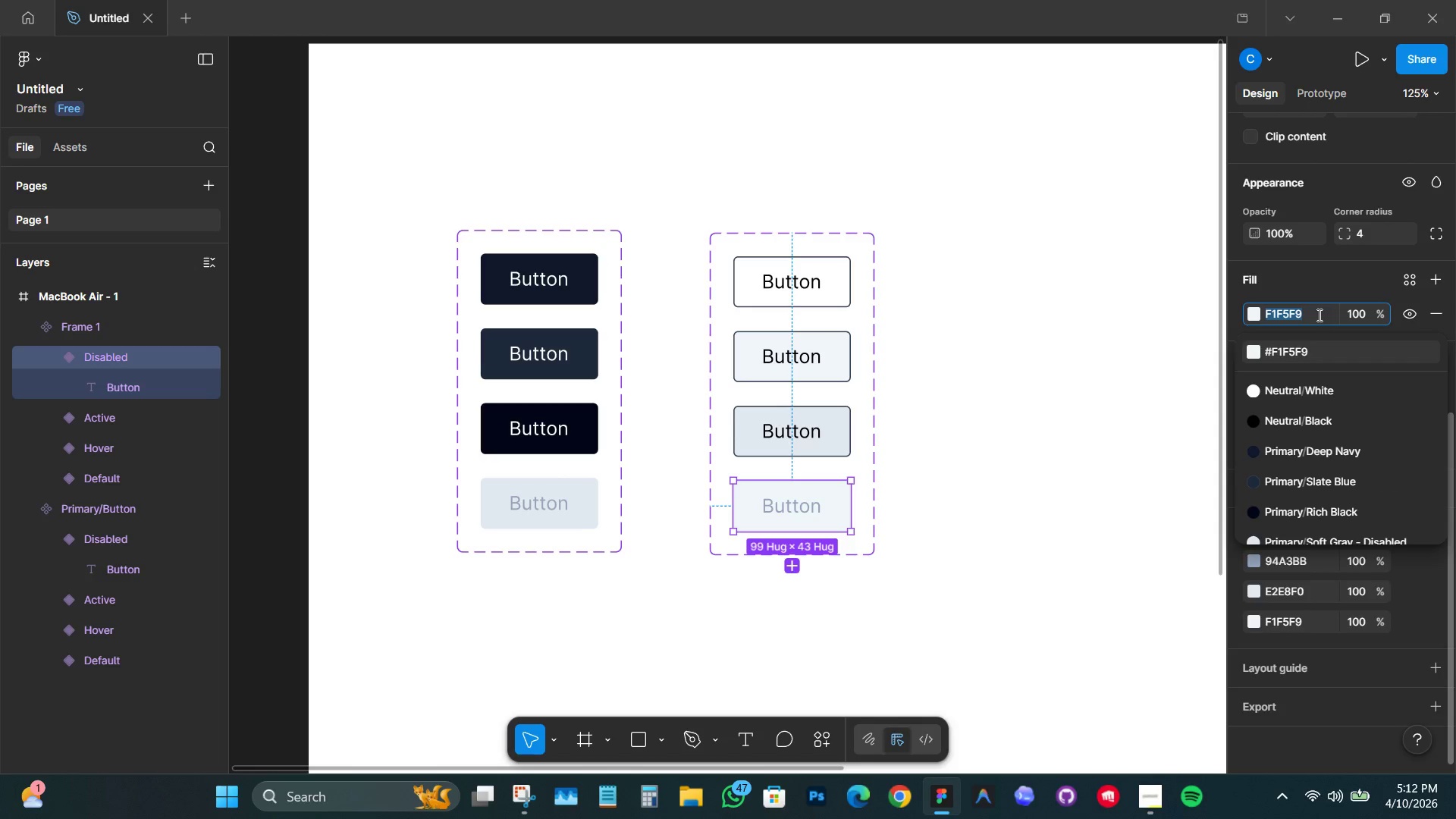 
key(Control+C)
 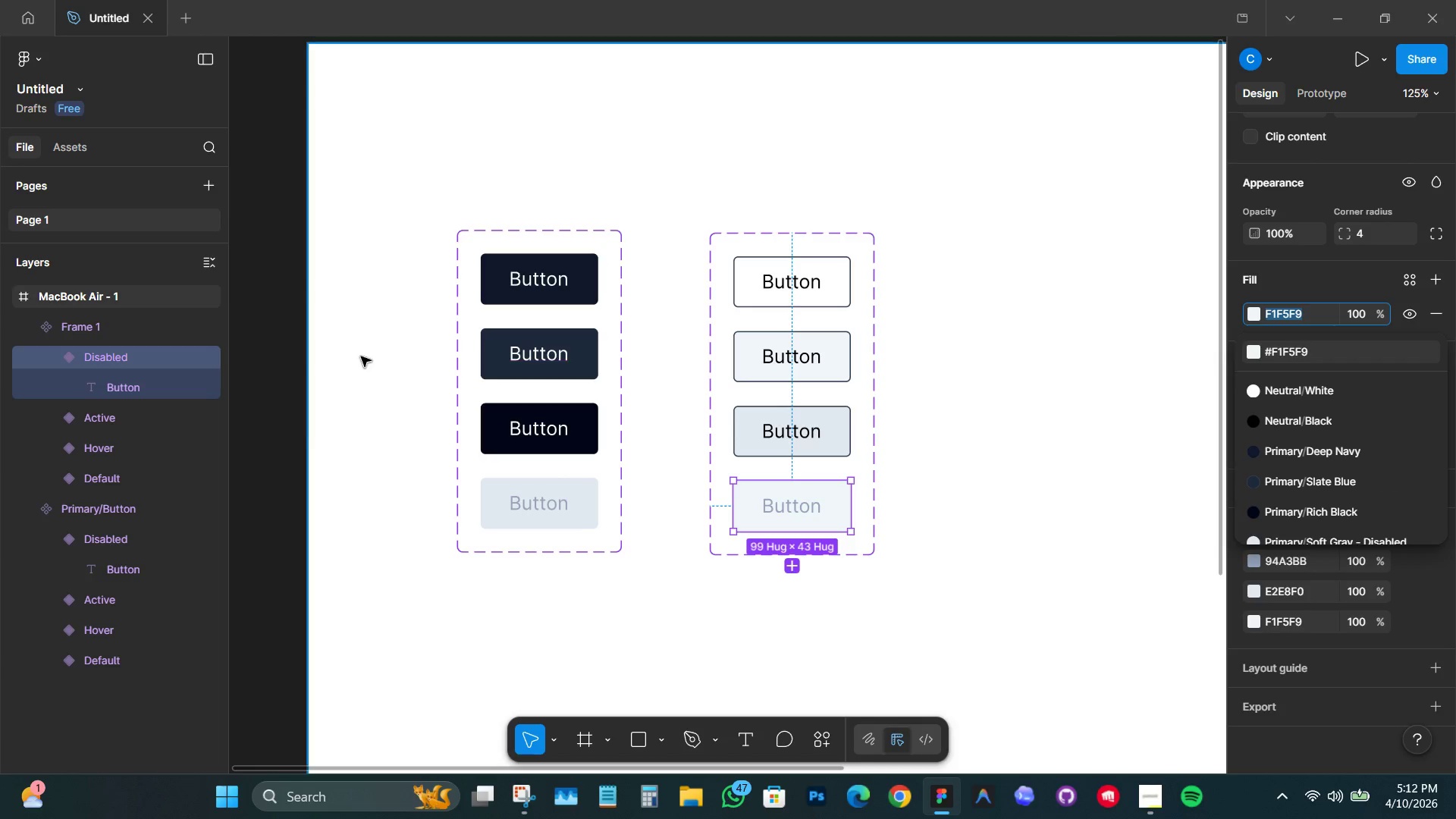 
key(Control+C)
 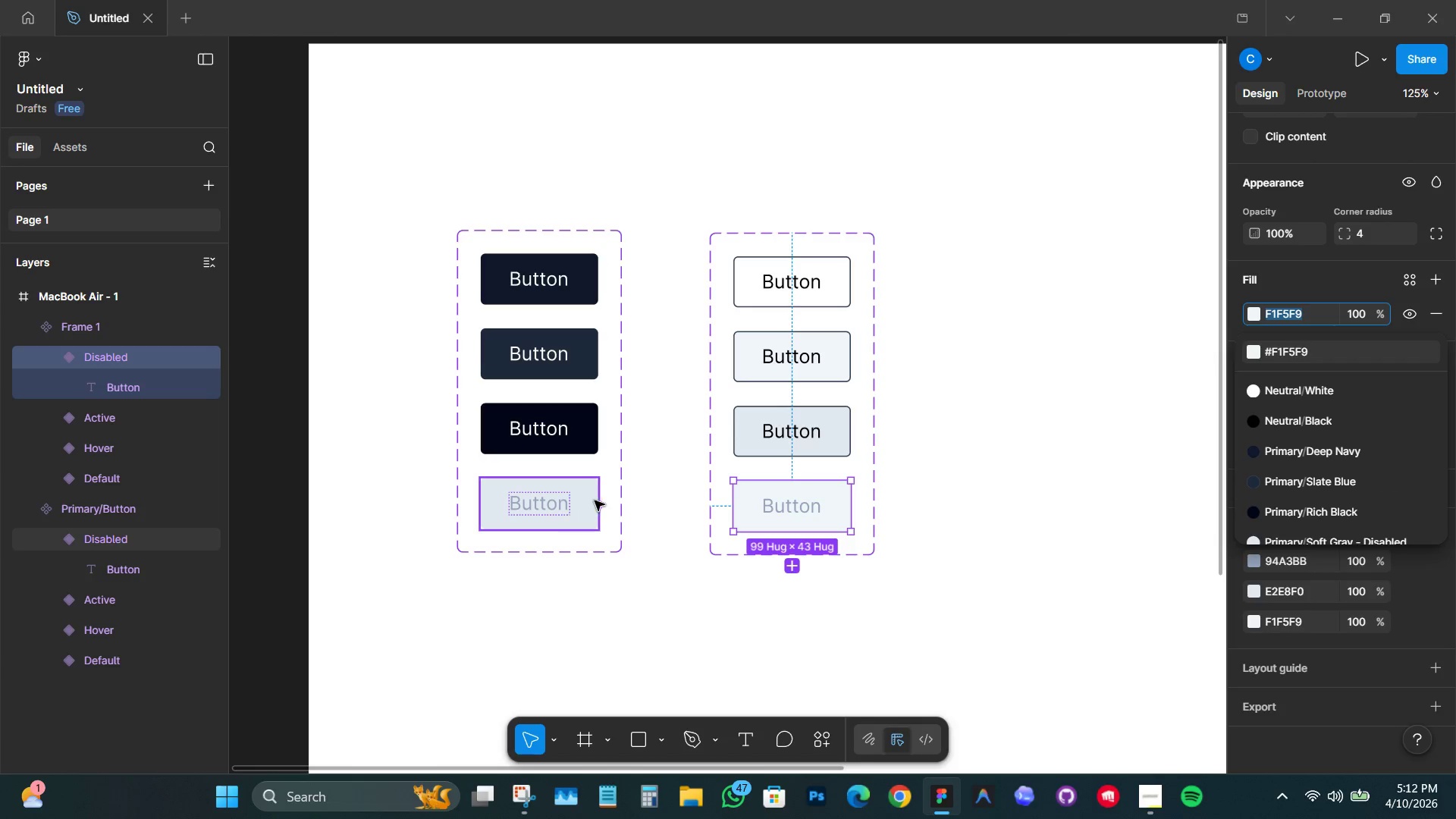 
left_click([598, 493])
 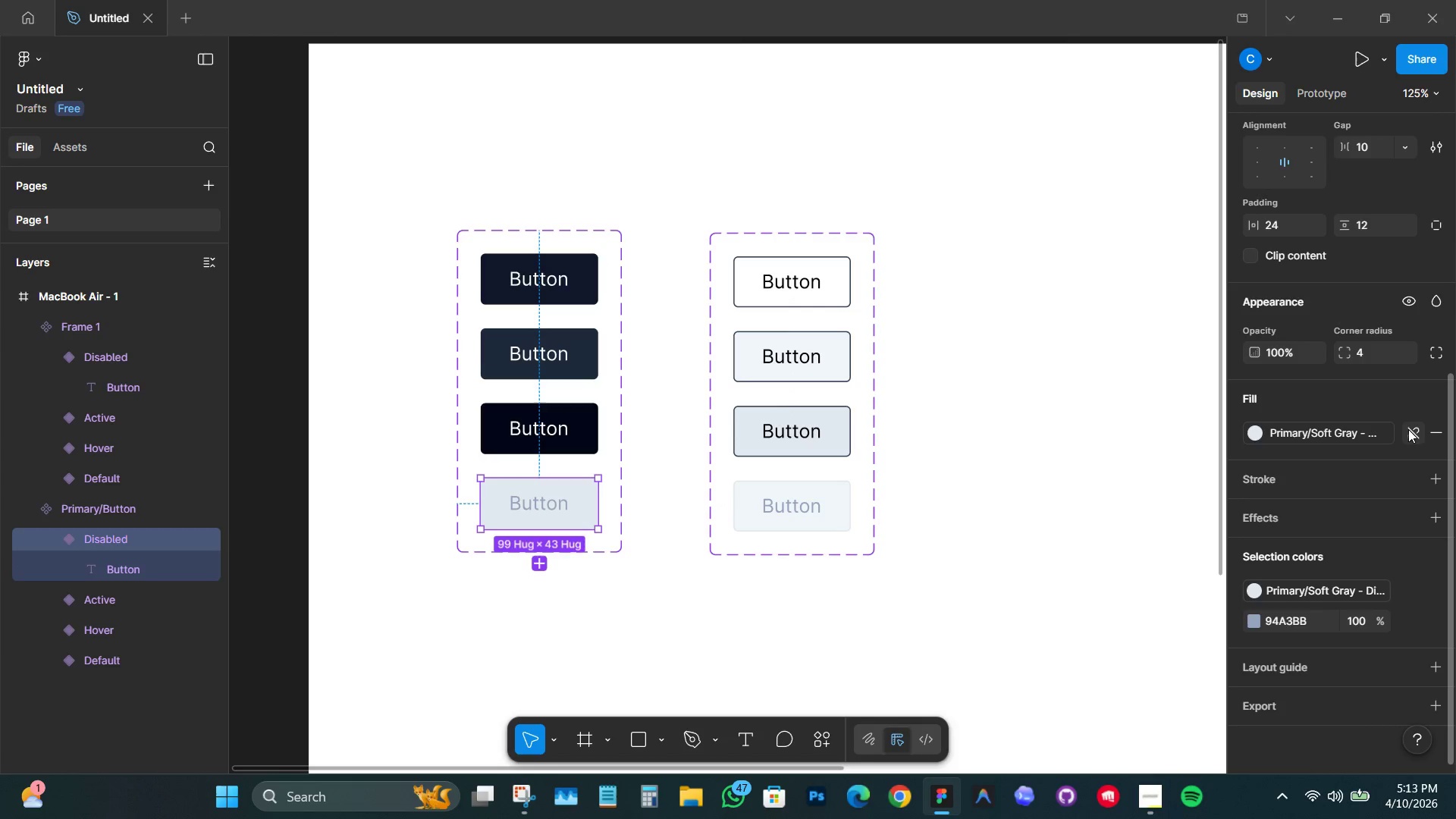 
left_click([1324, 437])
 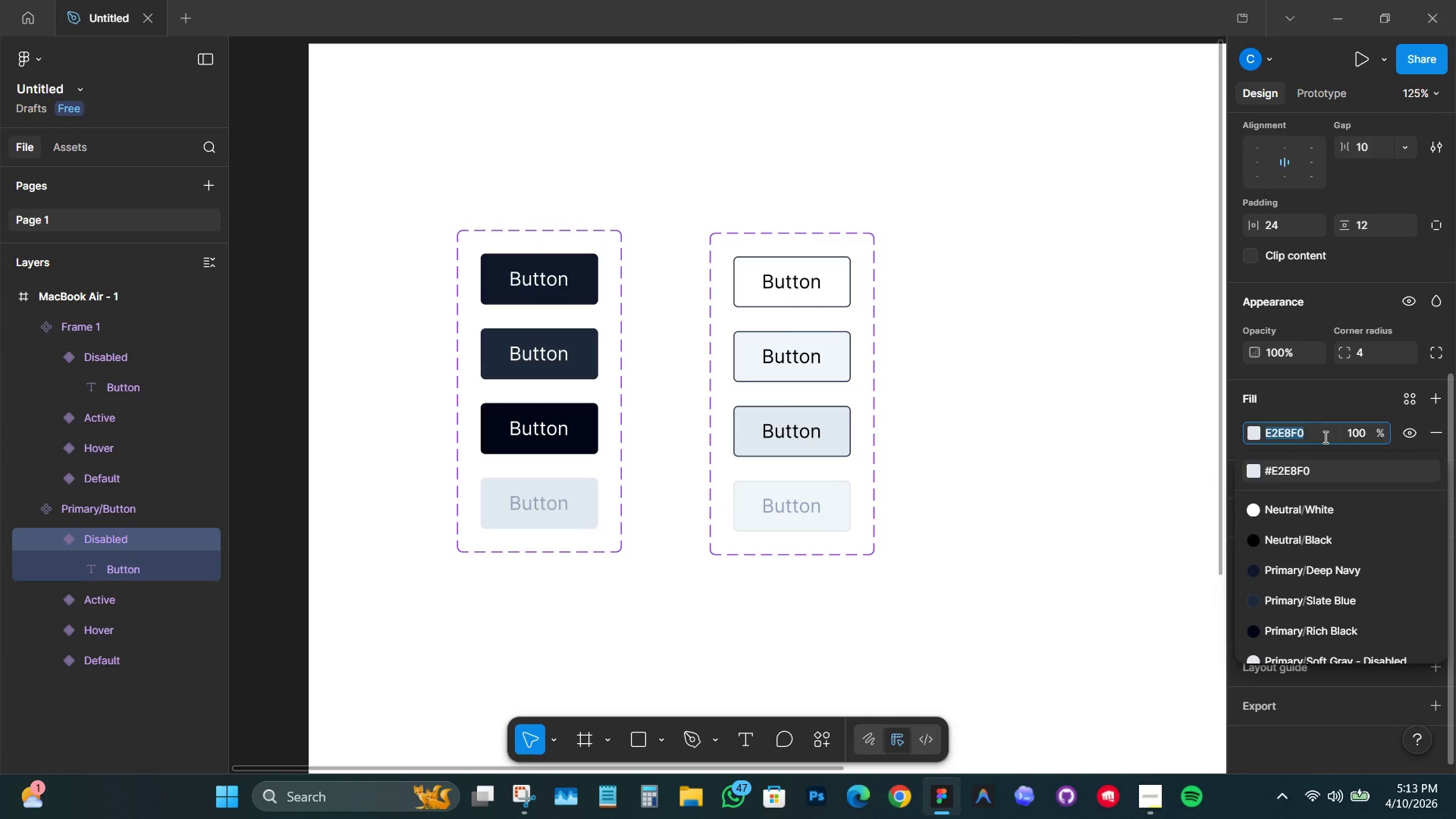 
key(Control+V)
 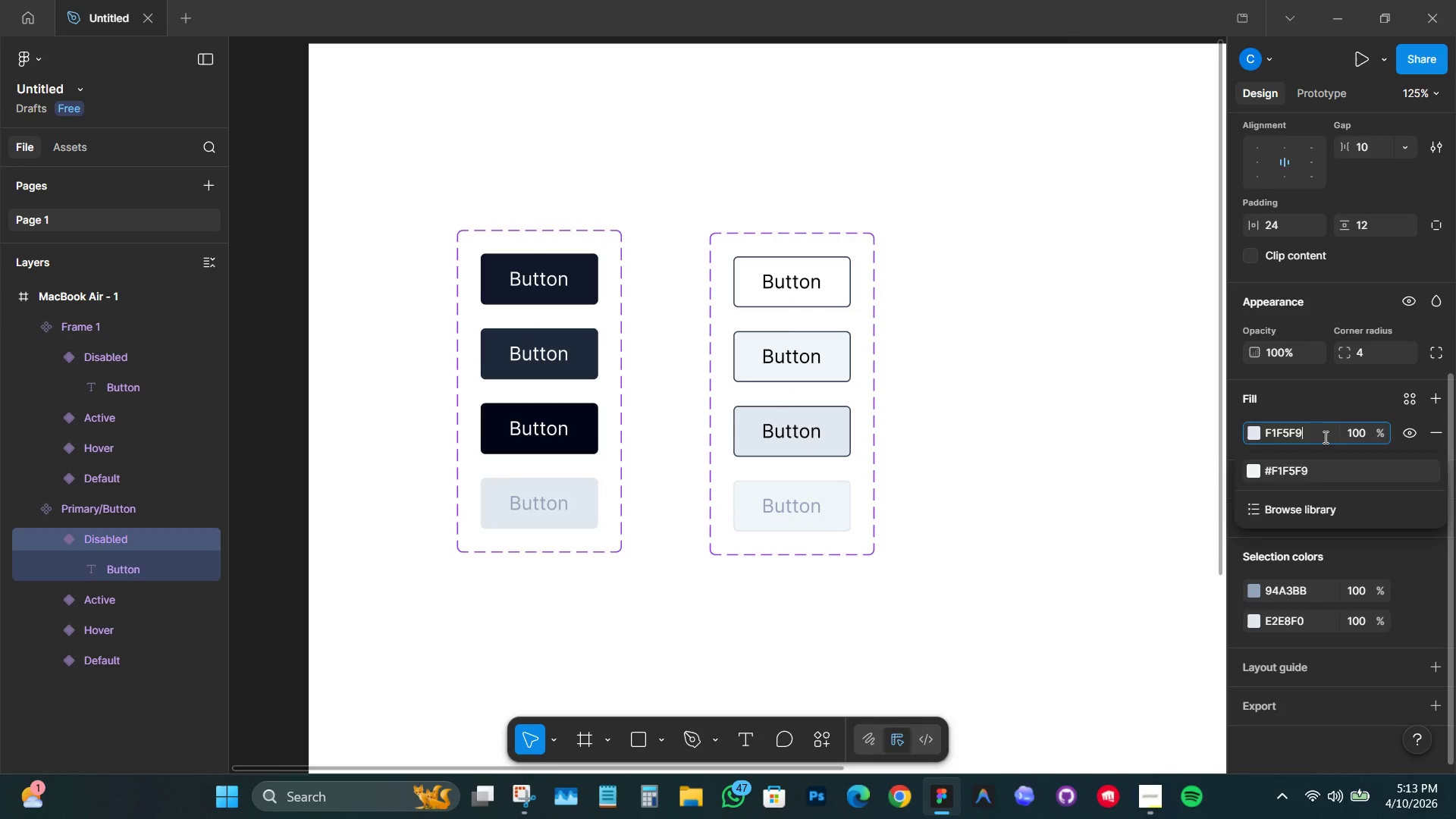 
key(Enter)
 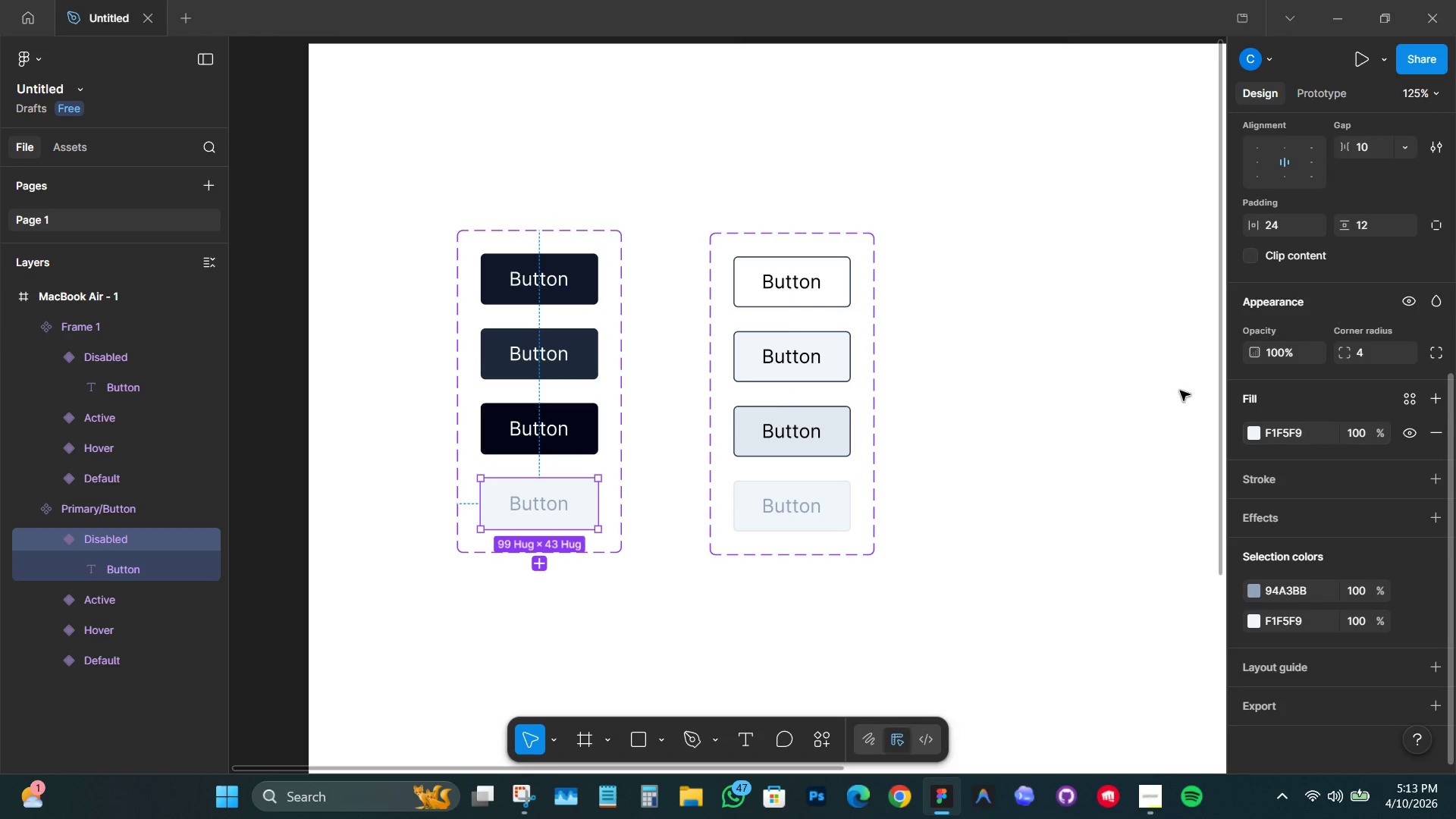 
hold_key(key=ControlLeft, duration=1.23)
left_click([770, 499])
 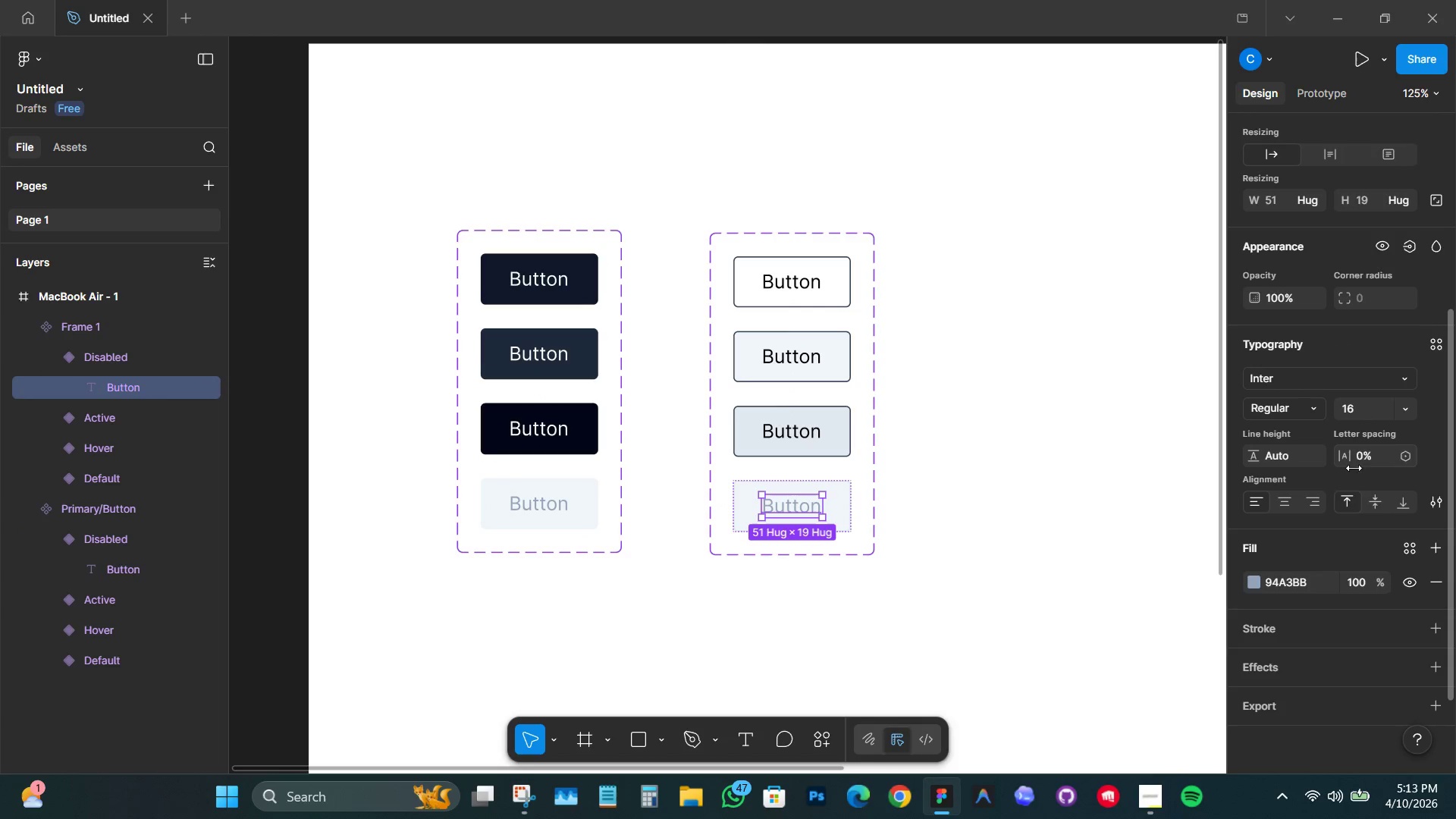 
left_click([1301, 583])
 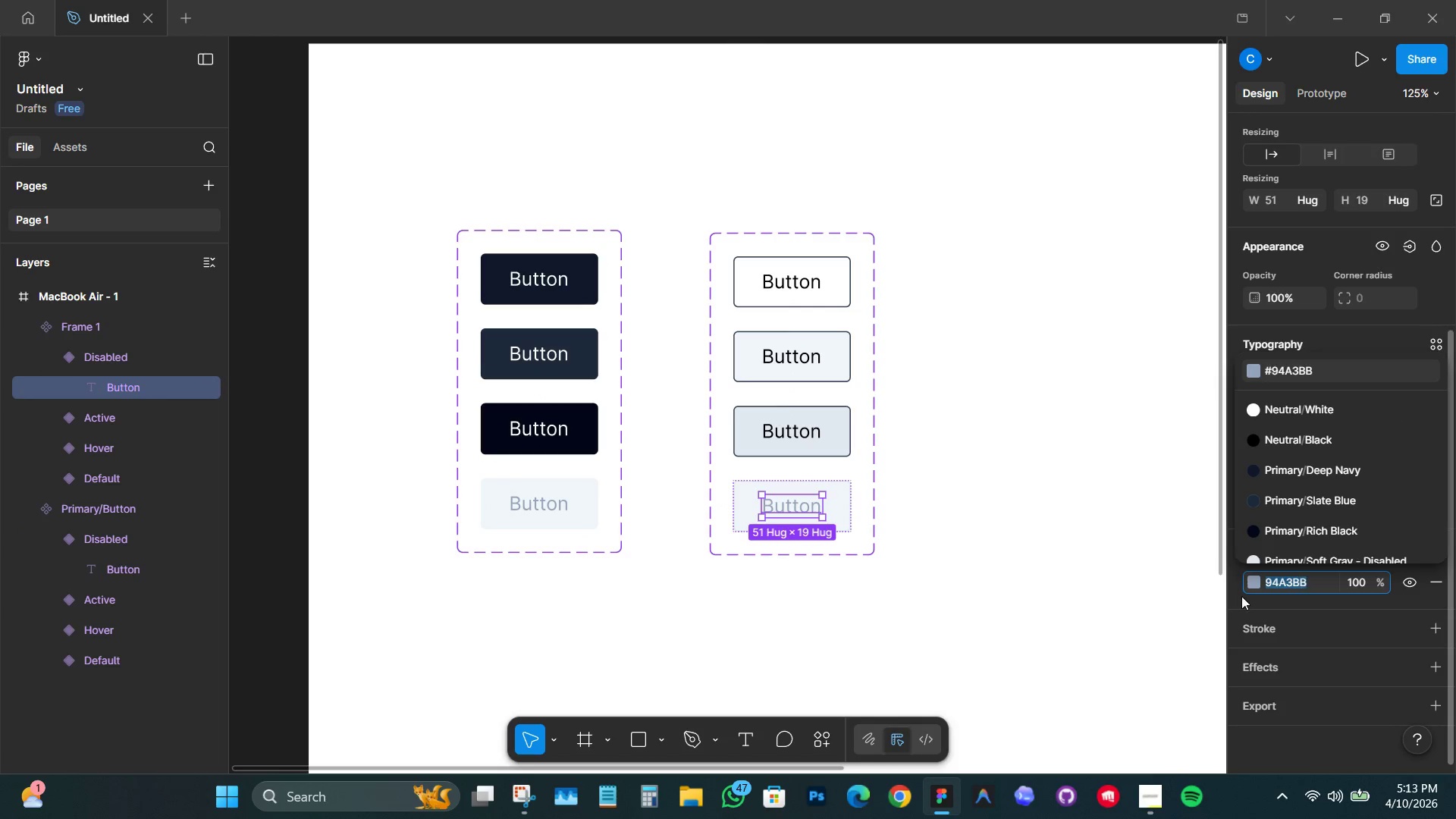 
key(Control+C)
 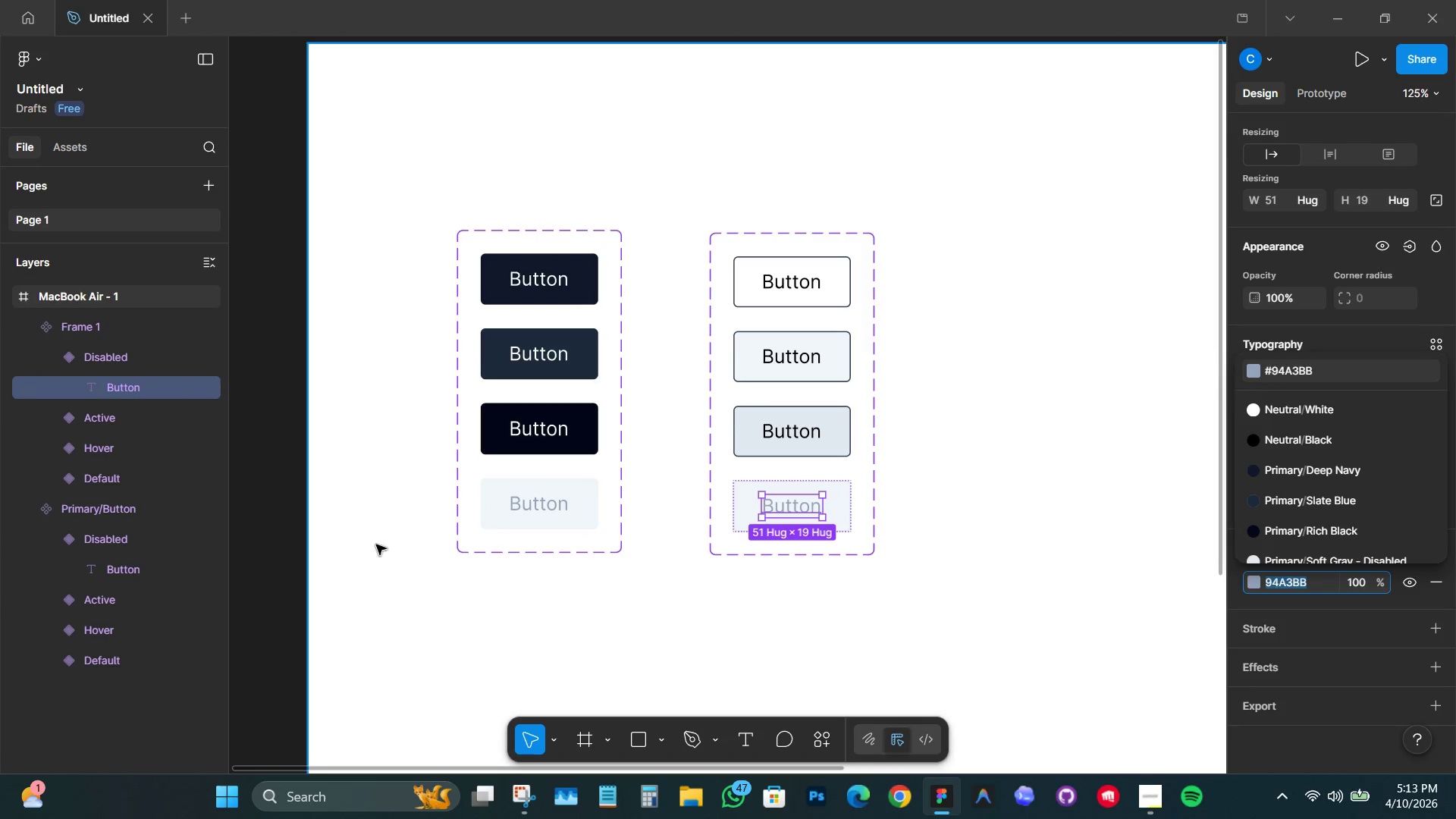 
key(Control+C)
 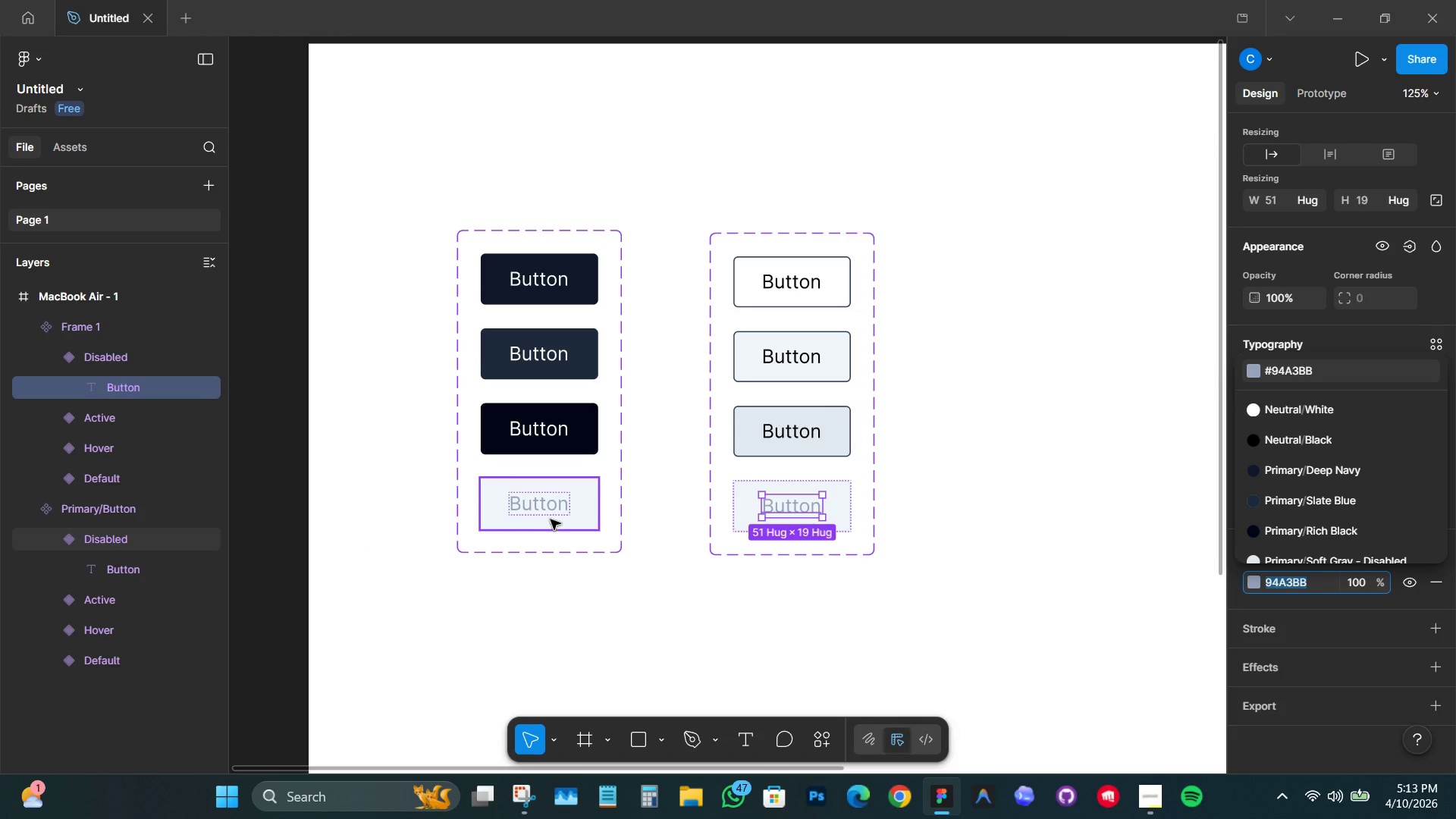 
left_click([540, 504])
 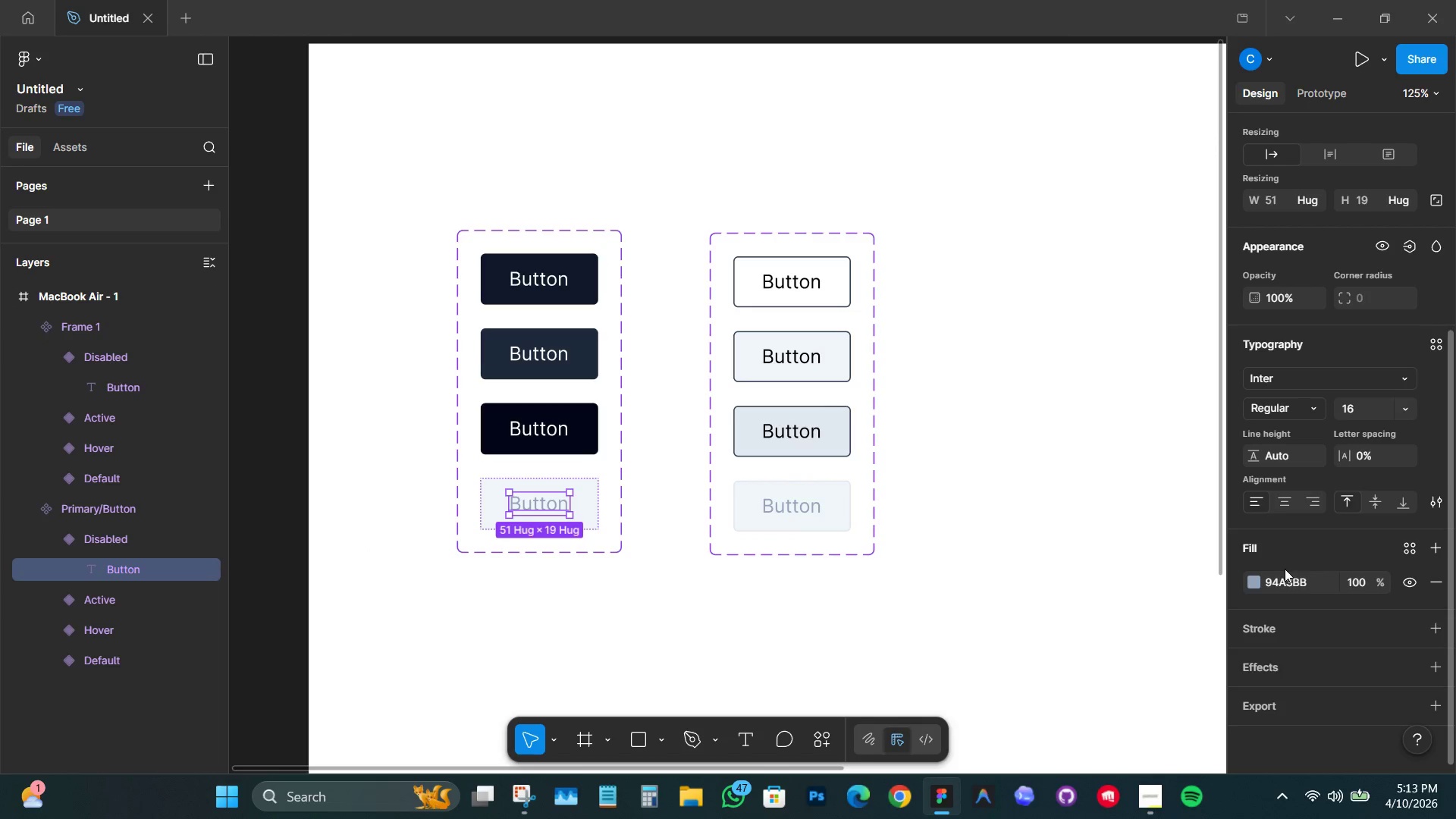 
left_click([1310, 580])
 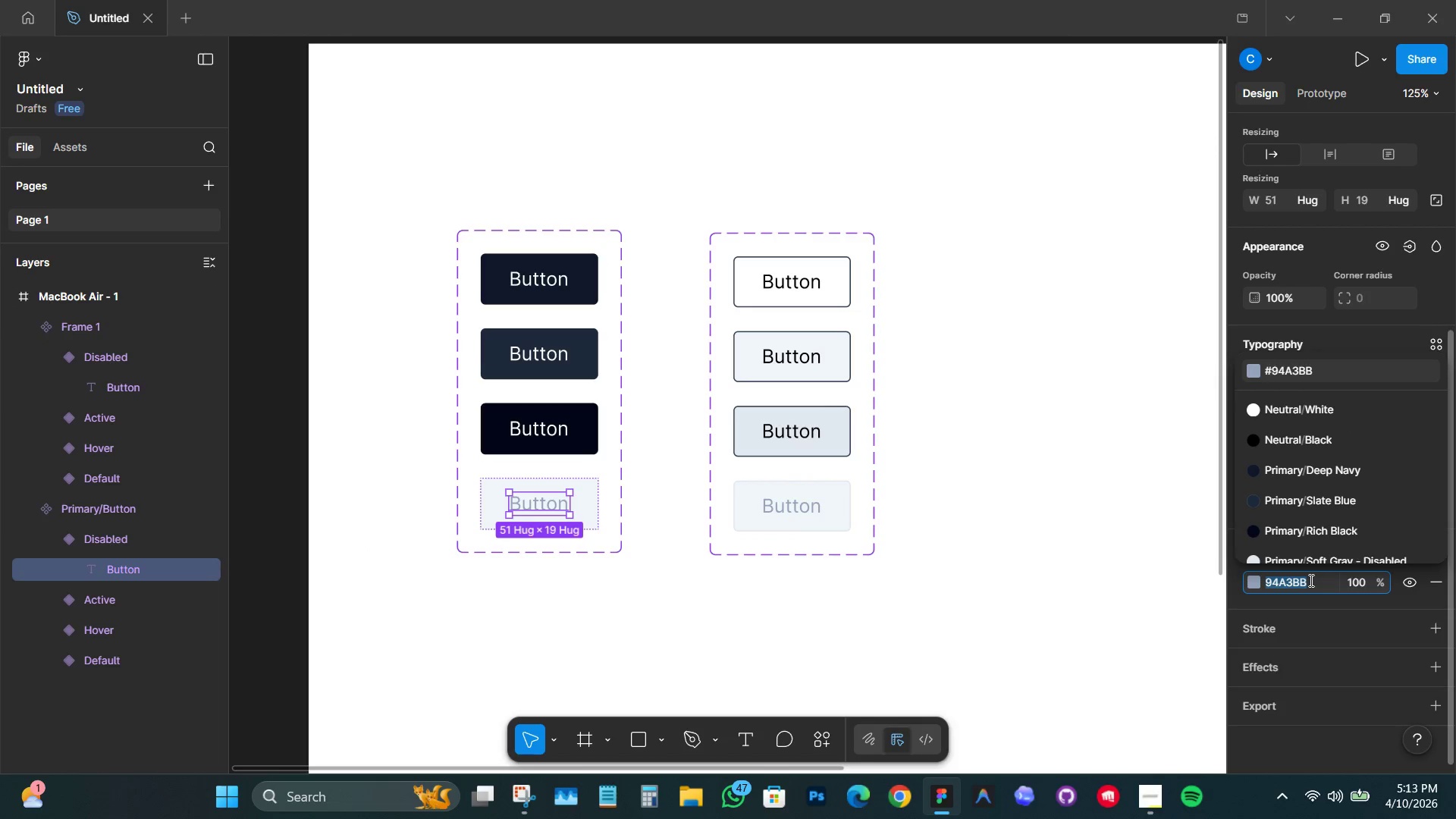 
key(Control+V)
 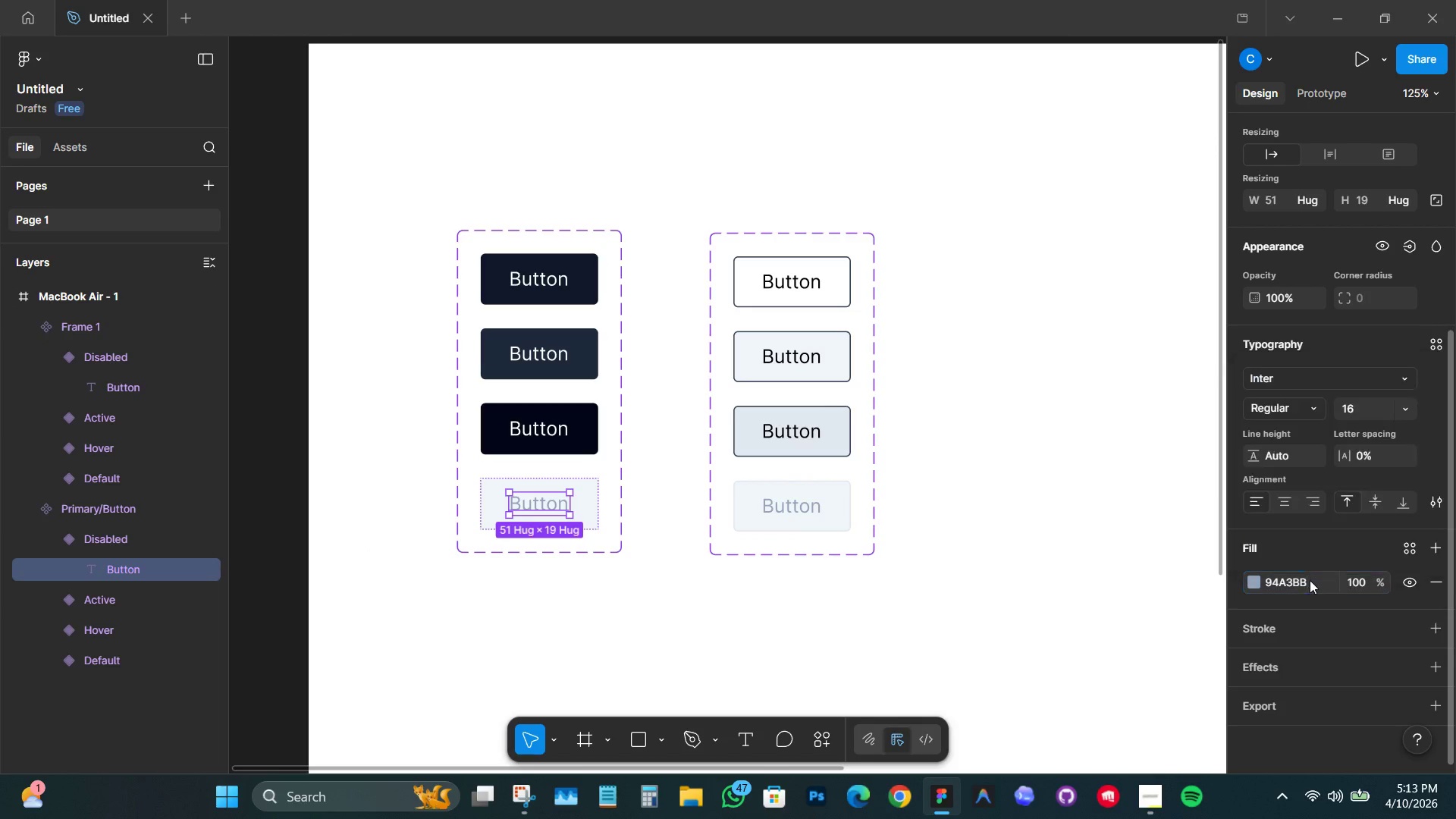 
key(Enter)
 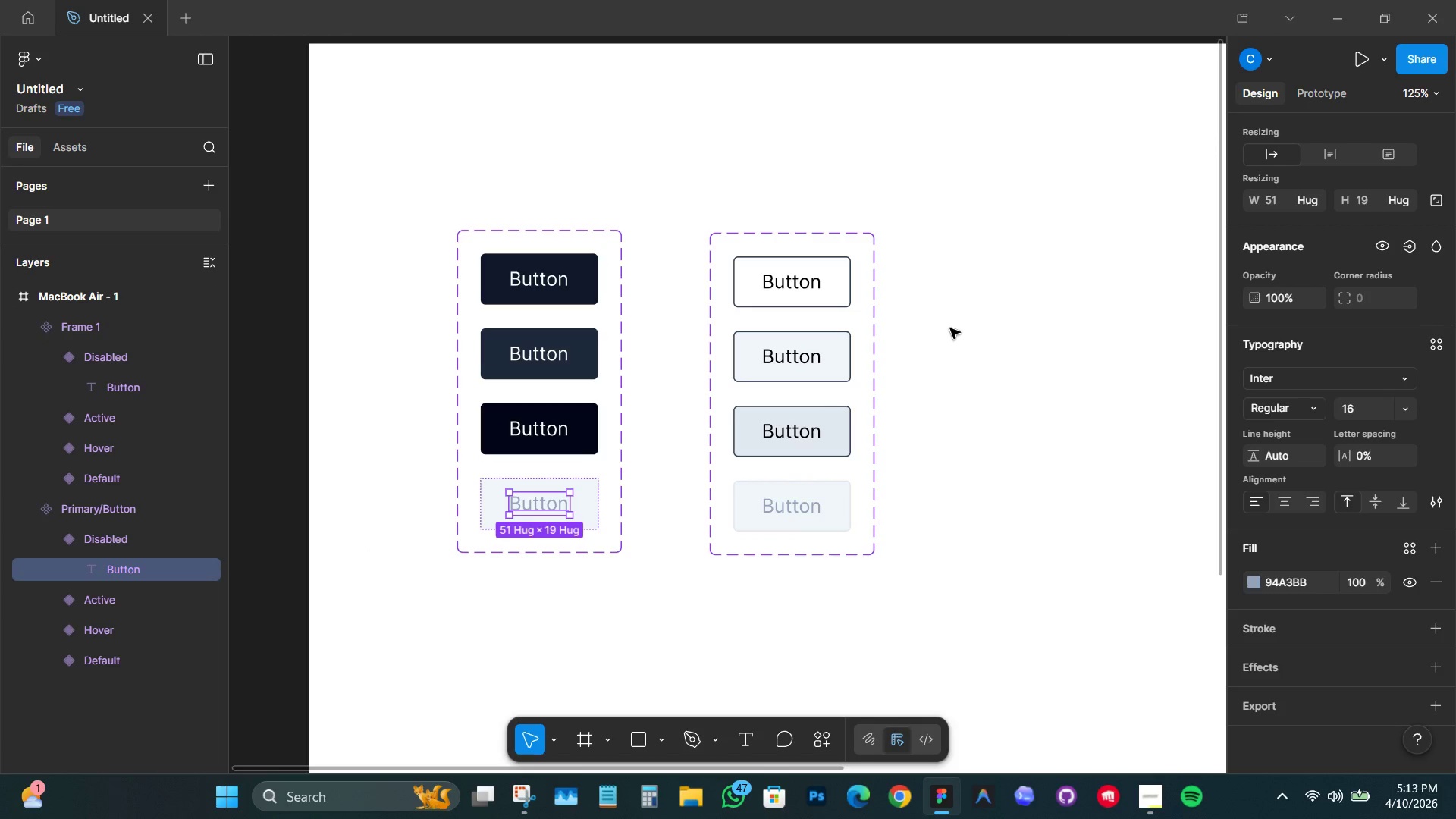 
left_click([966, 306])
 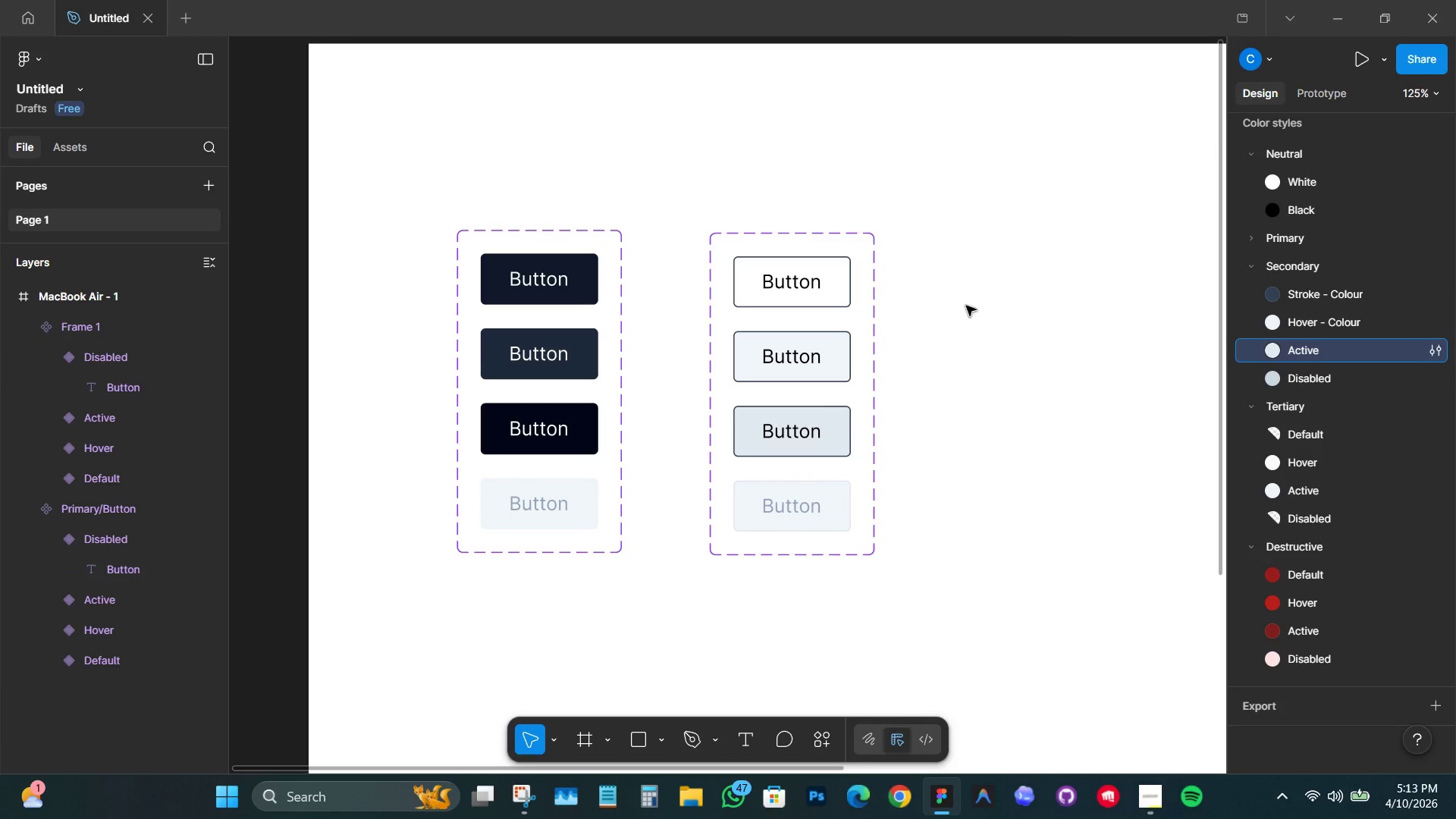 
hold_key(key=ControlLeft, duration=0.64)
scroll: coordinate [964, 301], scroll_direction: down, amount: 1.0
 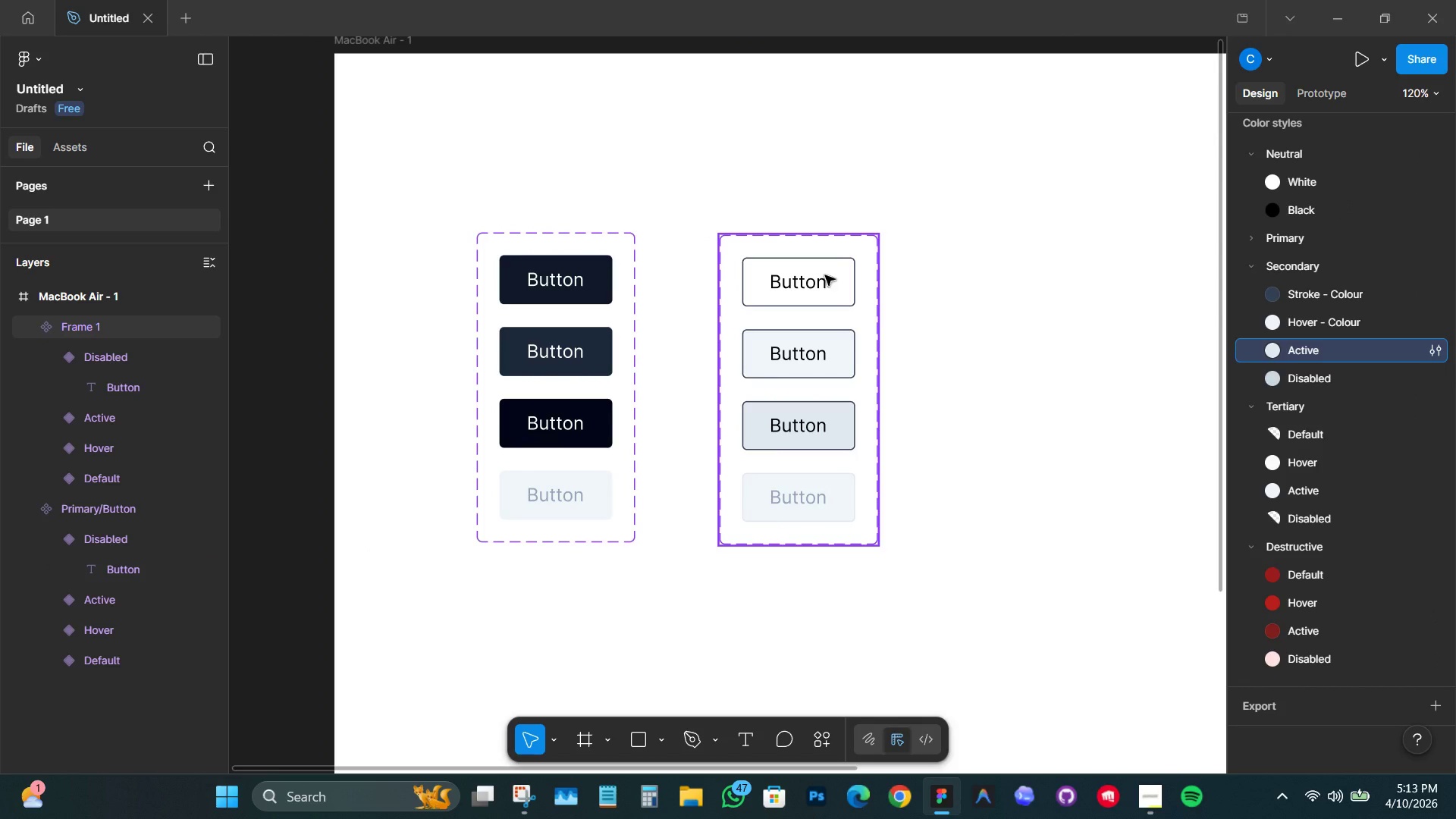 
double_click([825, 275])
 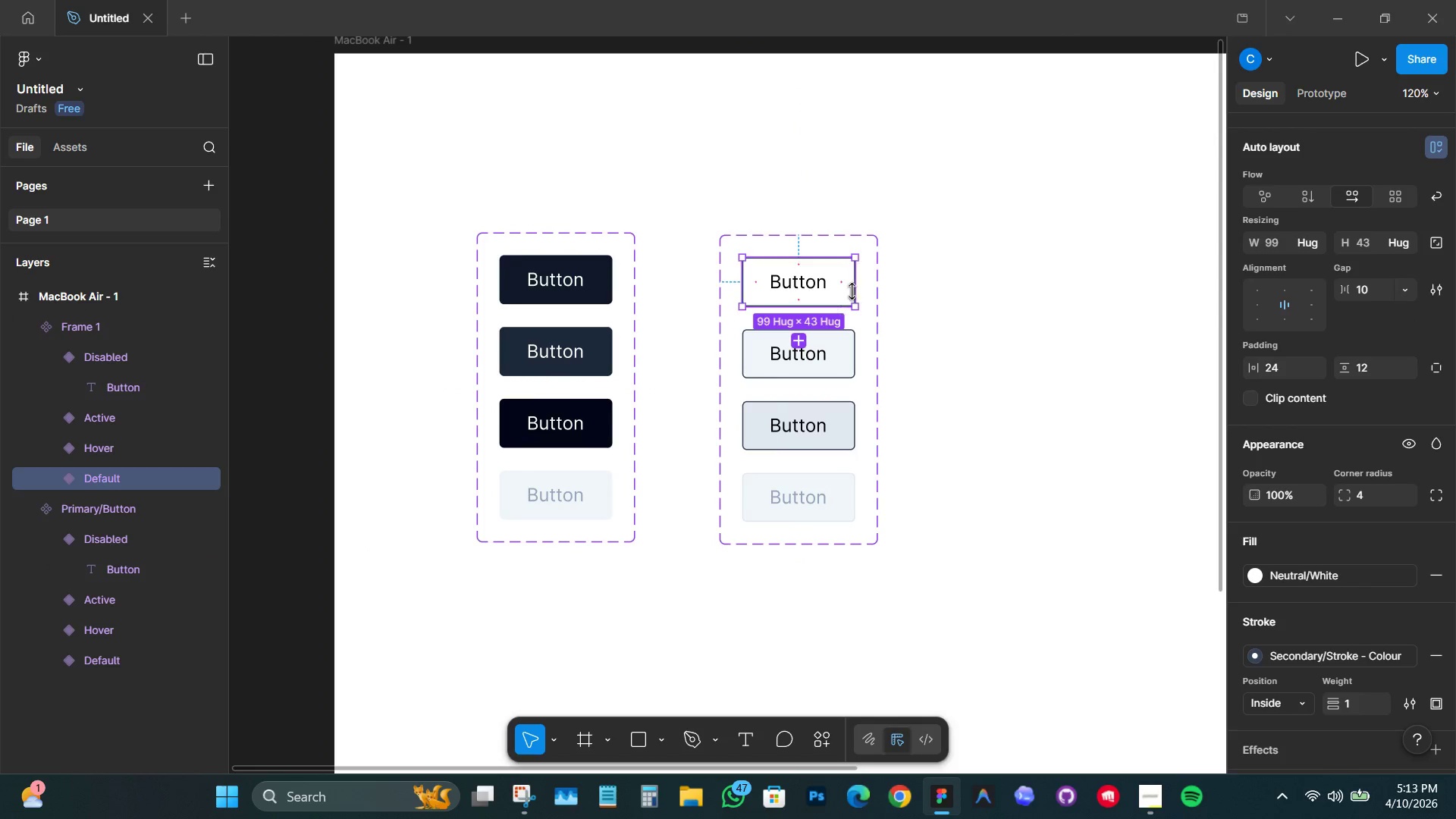 
scroll: coordinate [1391, 278], scroll_direction: up, amount: 12.0
 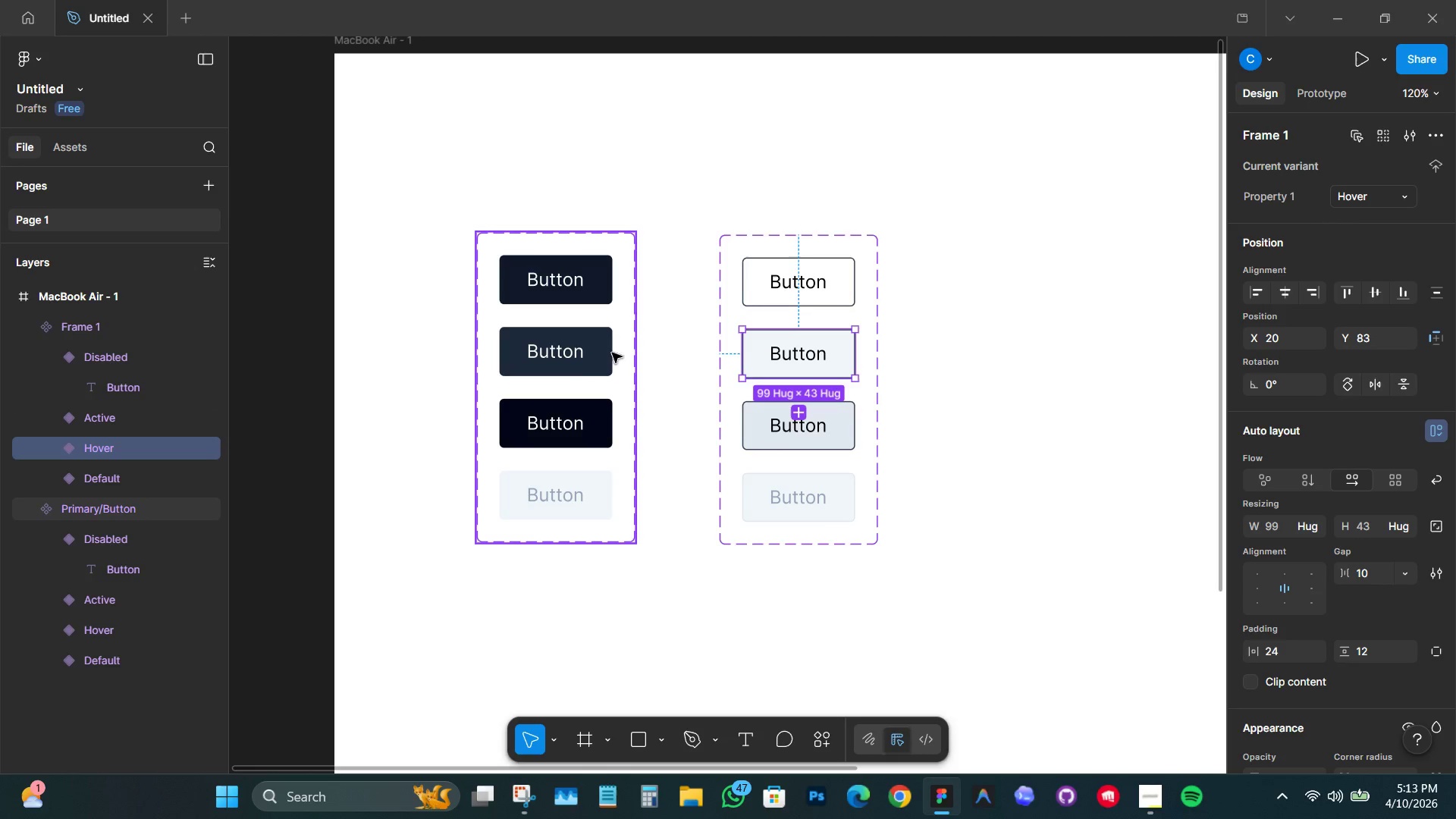 
double_click([576, 345])
 